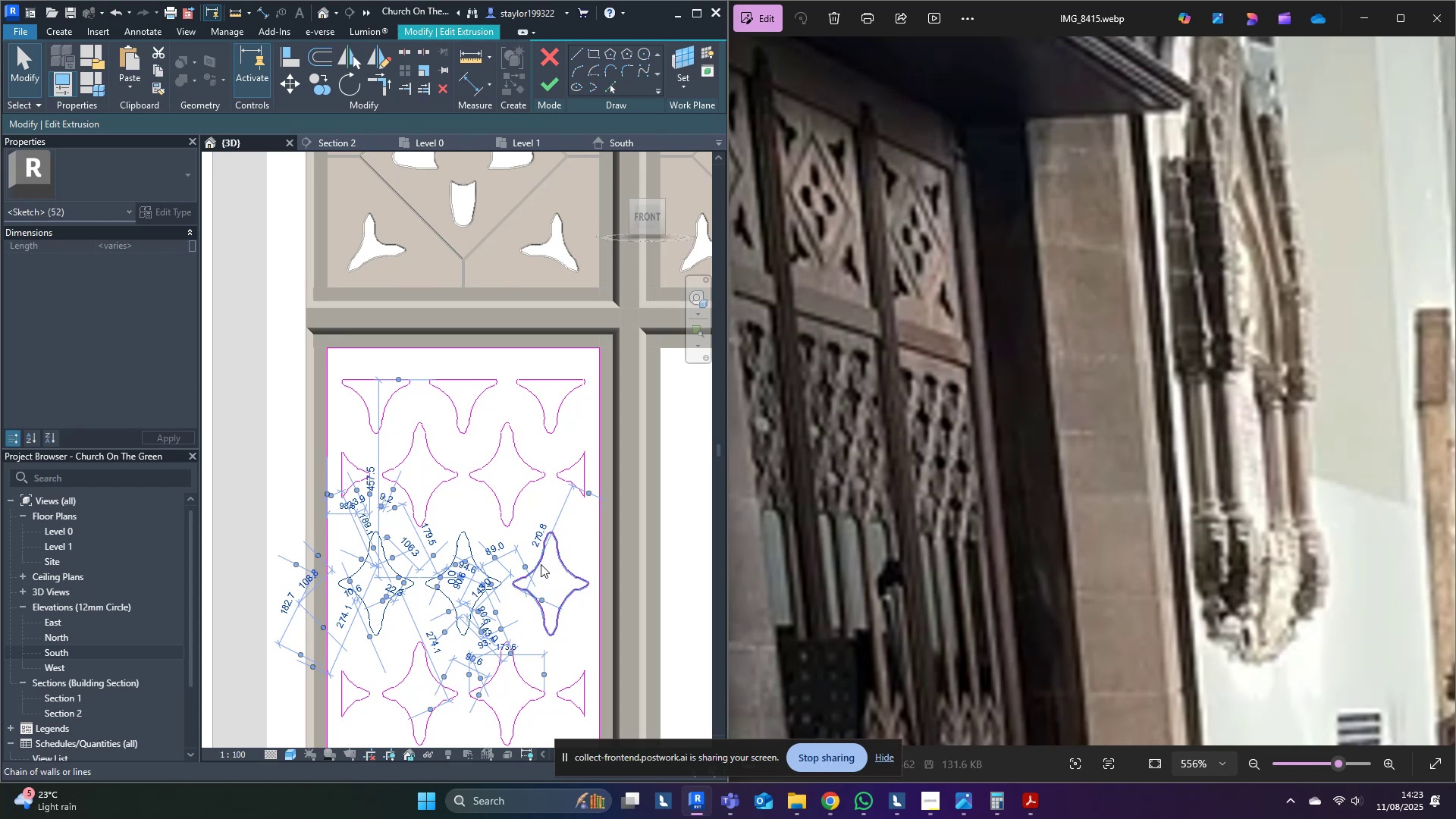 
hold_key(key=ControlLeft, duration=0.48)
left_click([541, 564])
 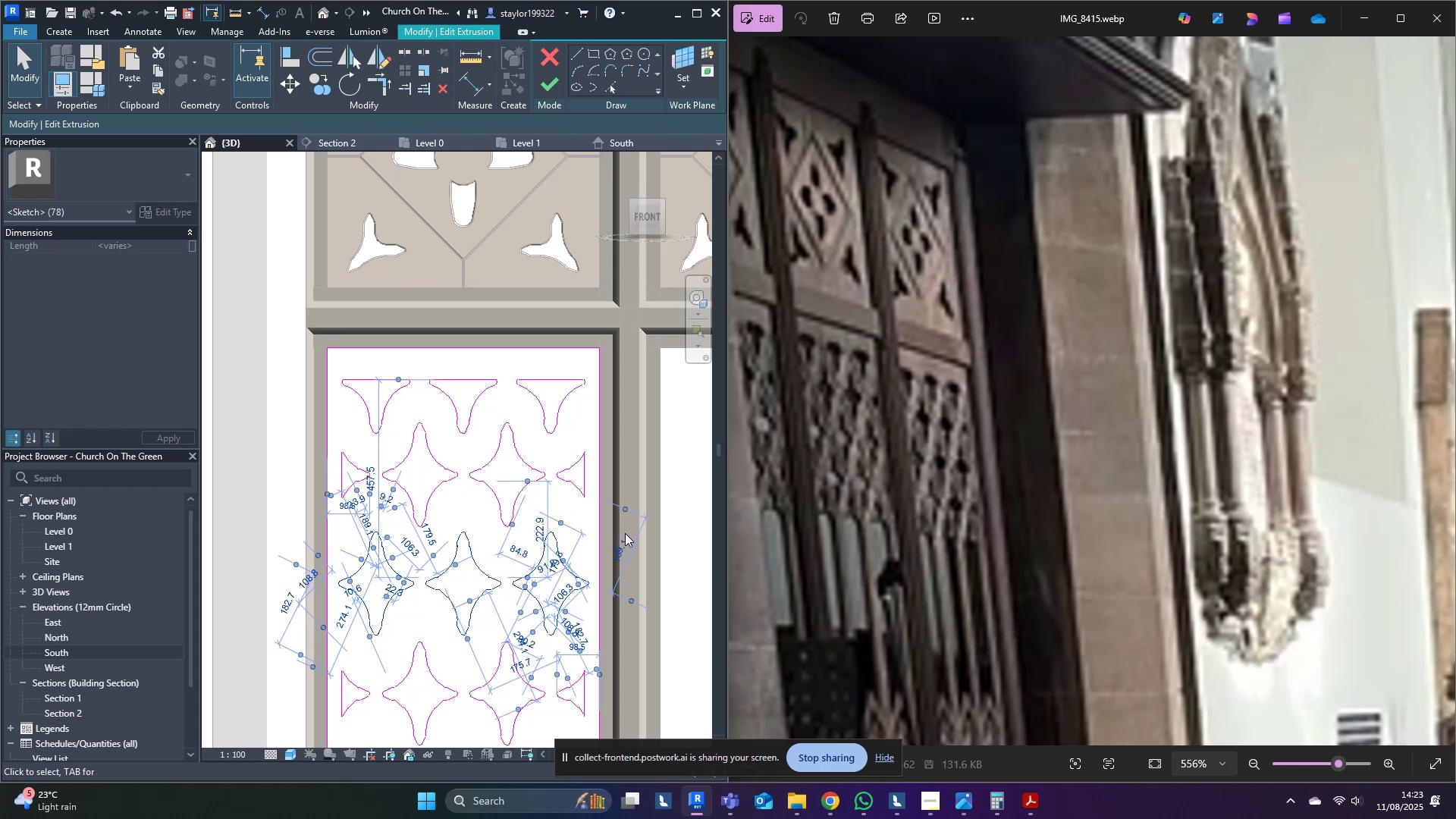 
middle_click([625, 533])
 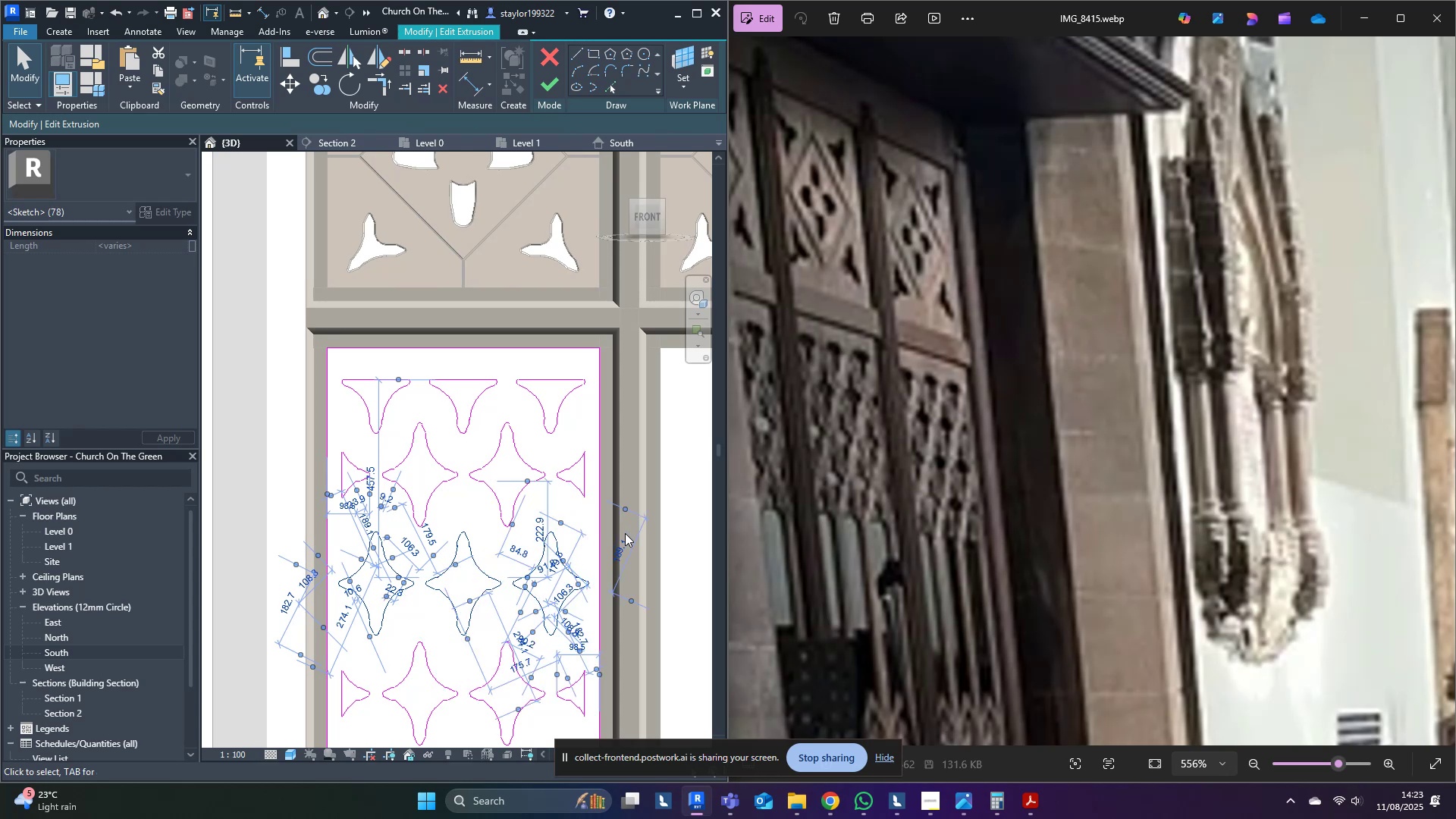 
type(mv)
 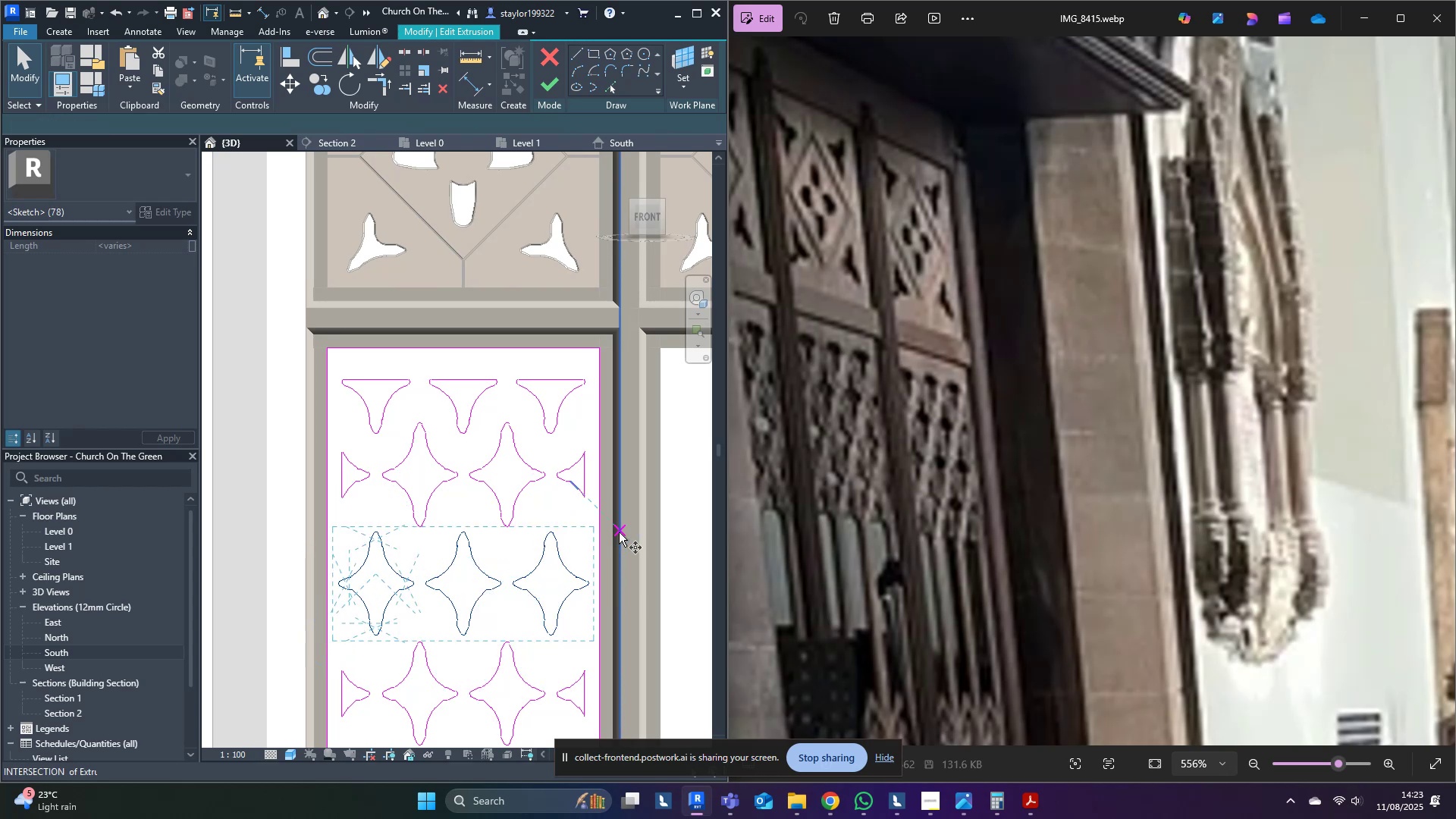 
scroll: coordinate [519, 535], scroll_direction: up, amount: 9.0
 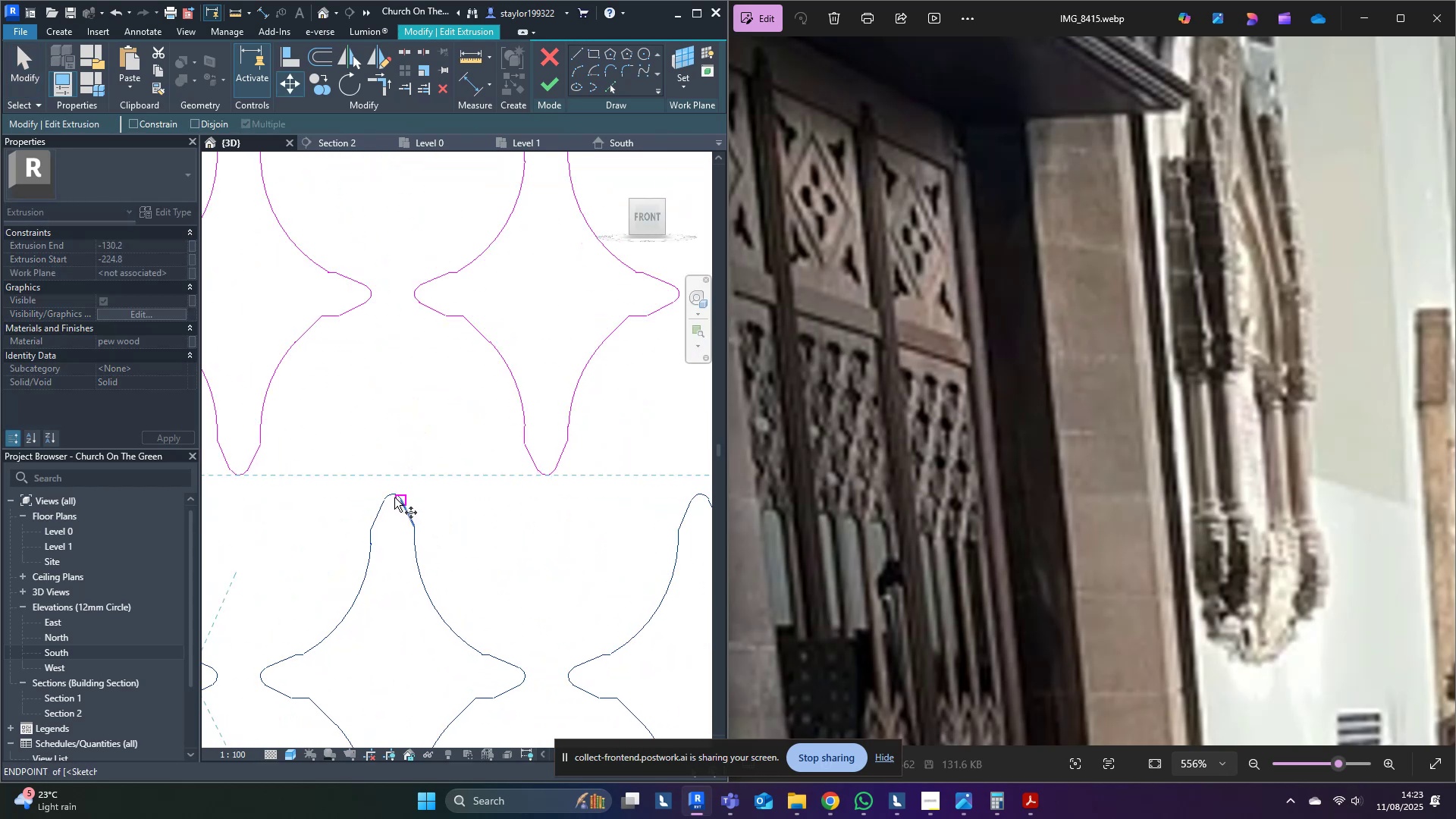 
left_click([394, 497])
 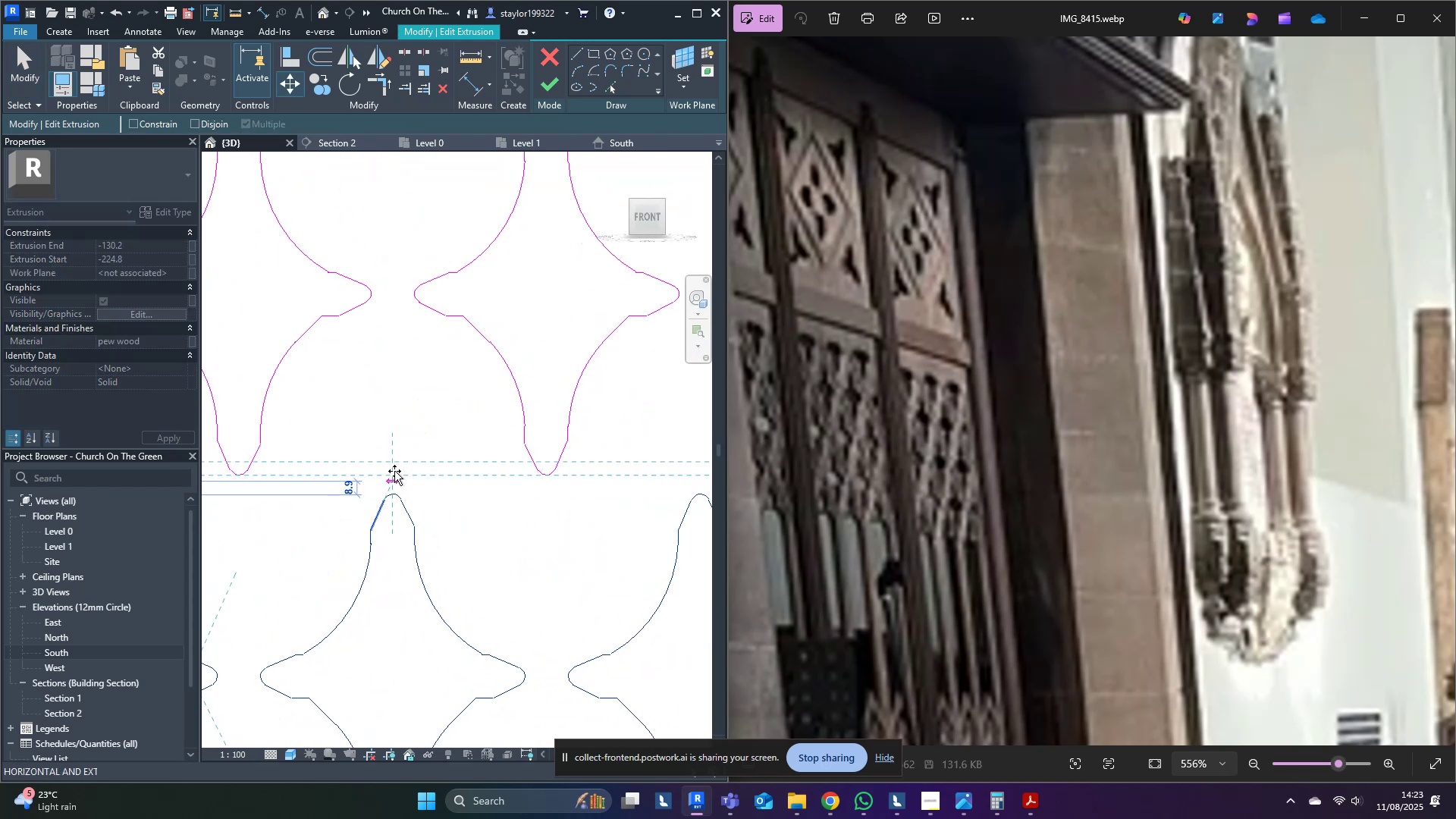 
type(40)
 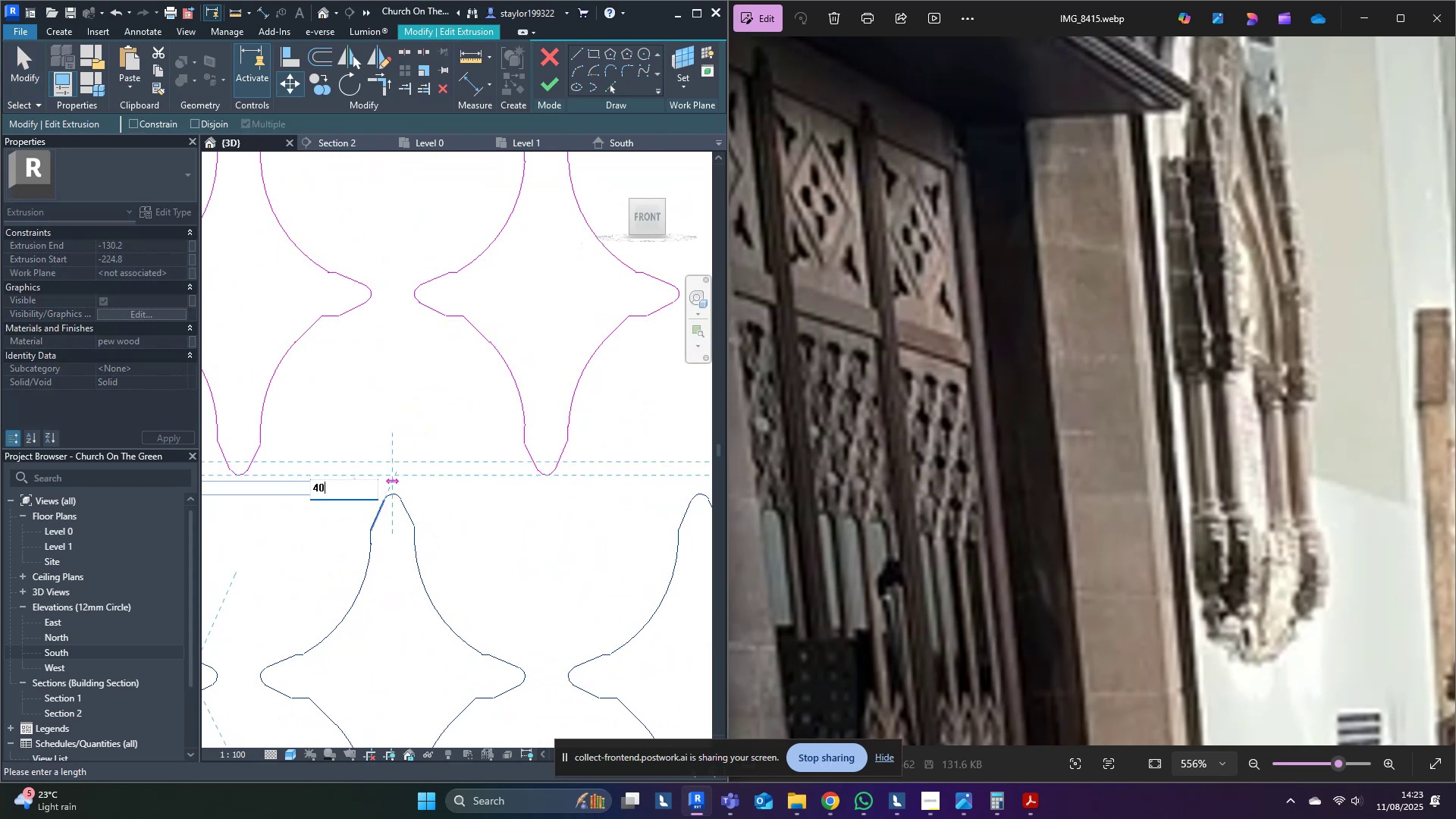 
key(Enter)
 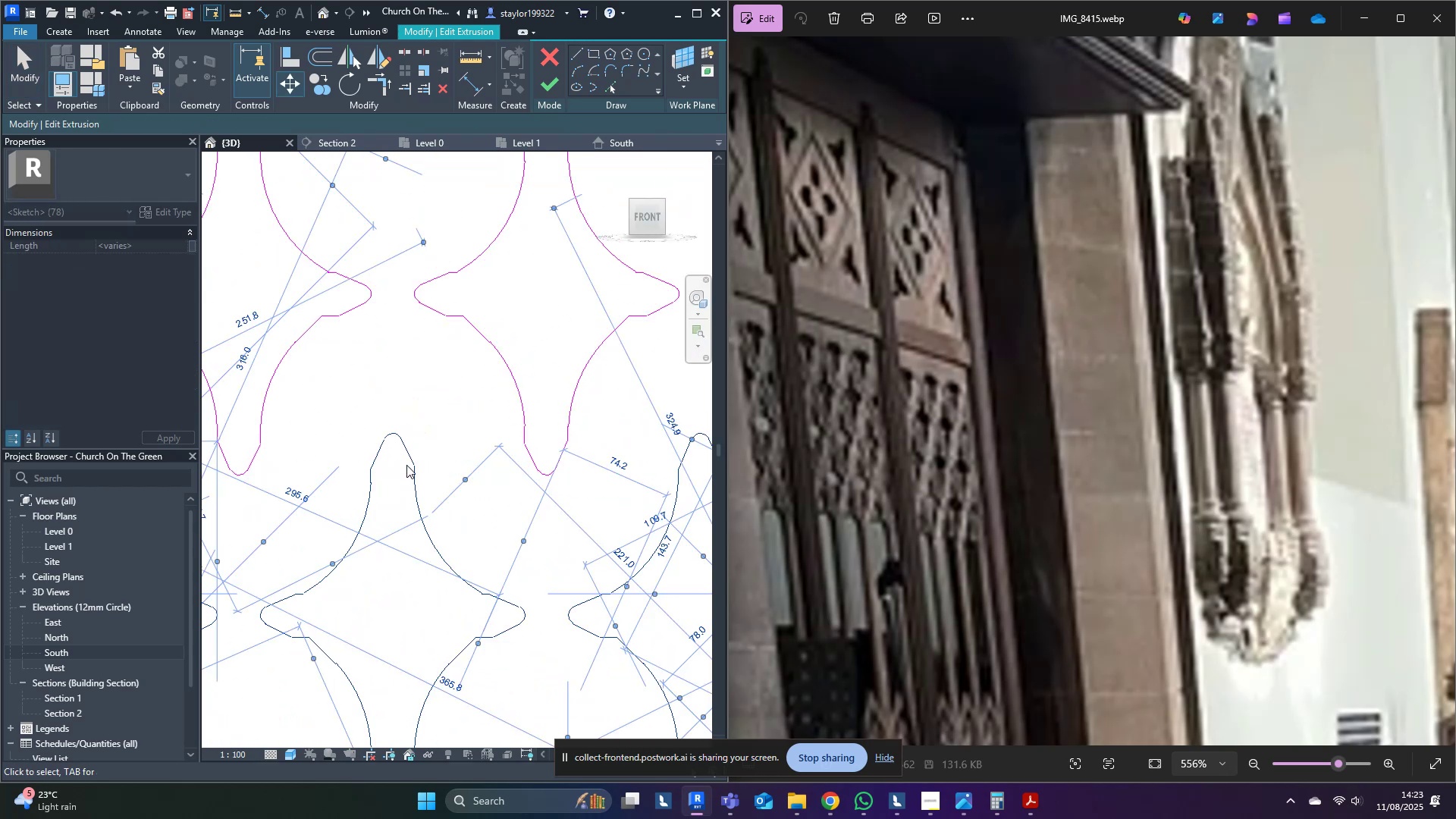 
scroll: coordinate [406, 465], scroll_direction: down, amount: 6.0
 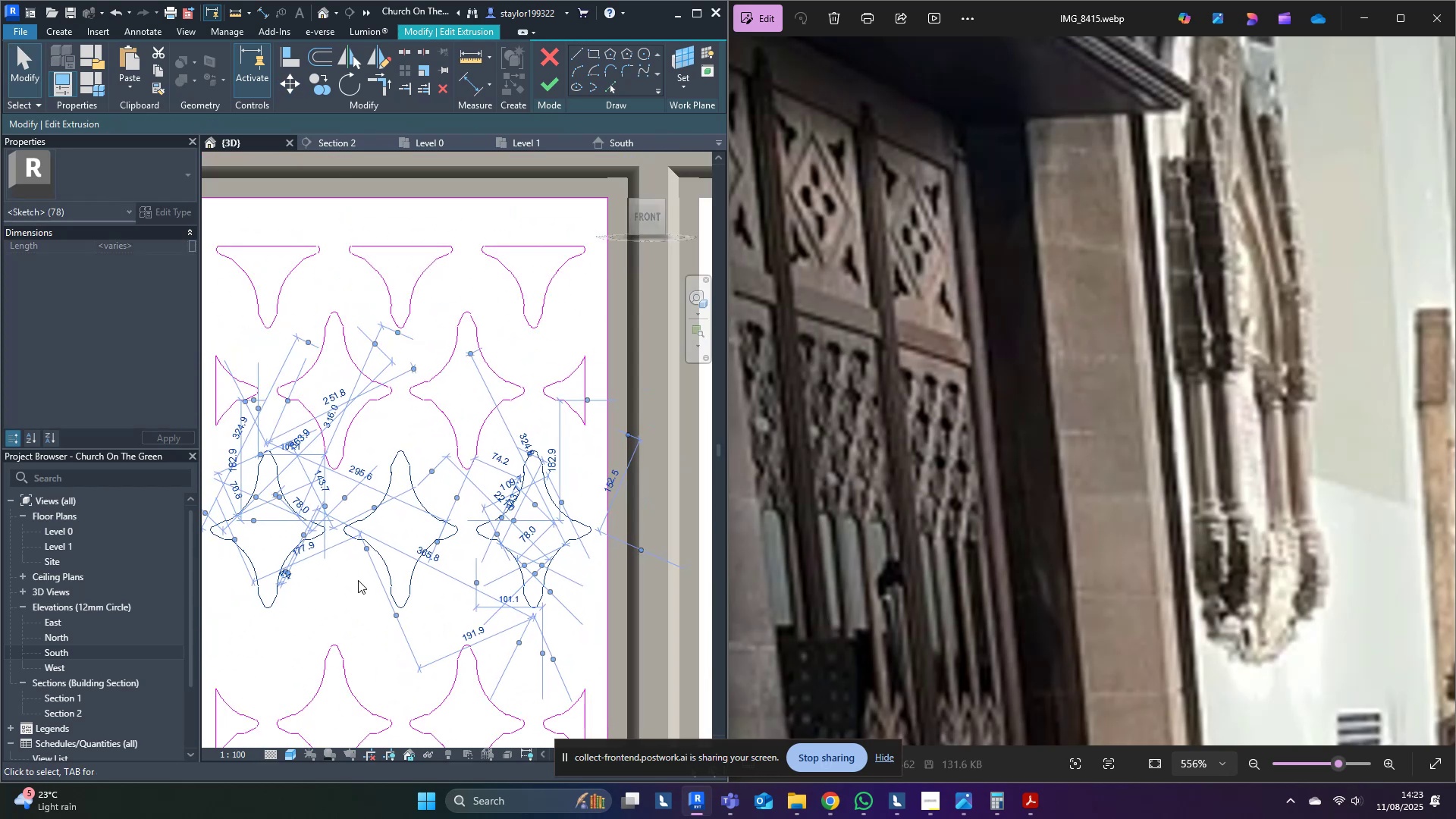 
left_click_drag(start_coordinate=[321, 588], to_coordinate=[300, 605])
 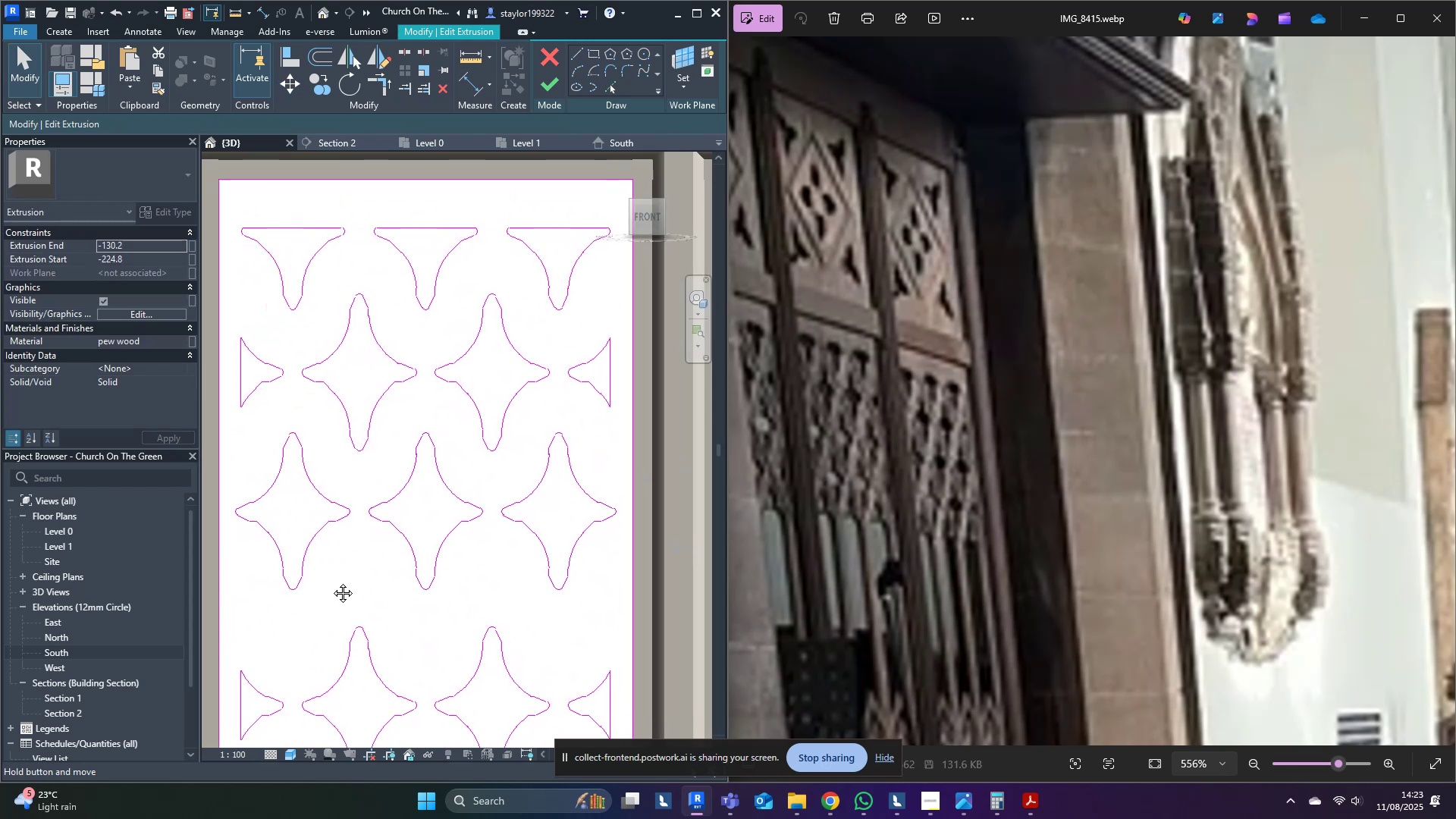 
scroll: coordinate [388, 521], scroll_direction: down, amount: 4.0
 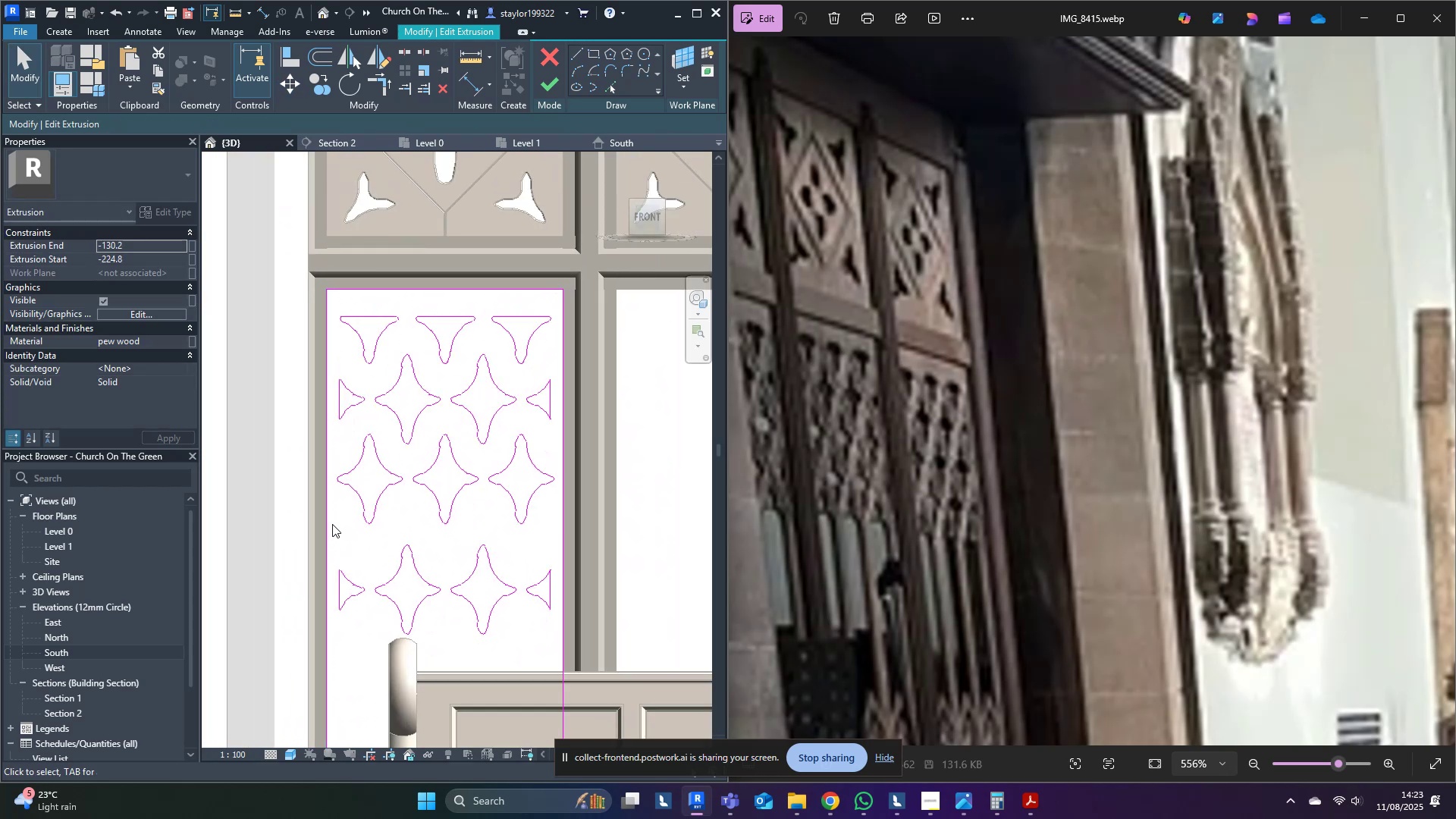 
left_click_drag(start_coordinate=[333, 523], to_coordinate=[555, 650])
 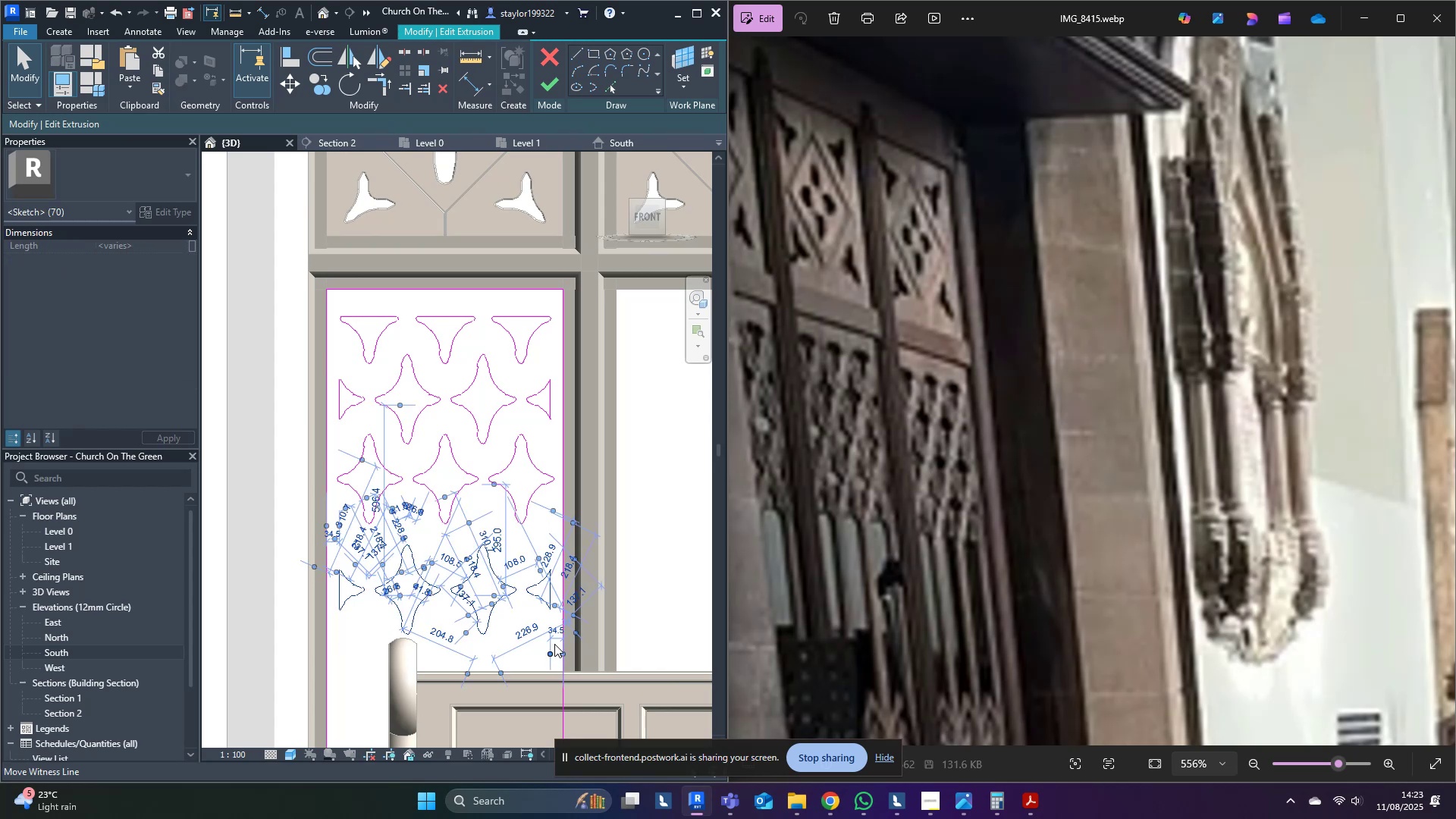 
type(mv)
 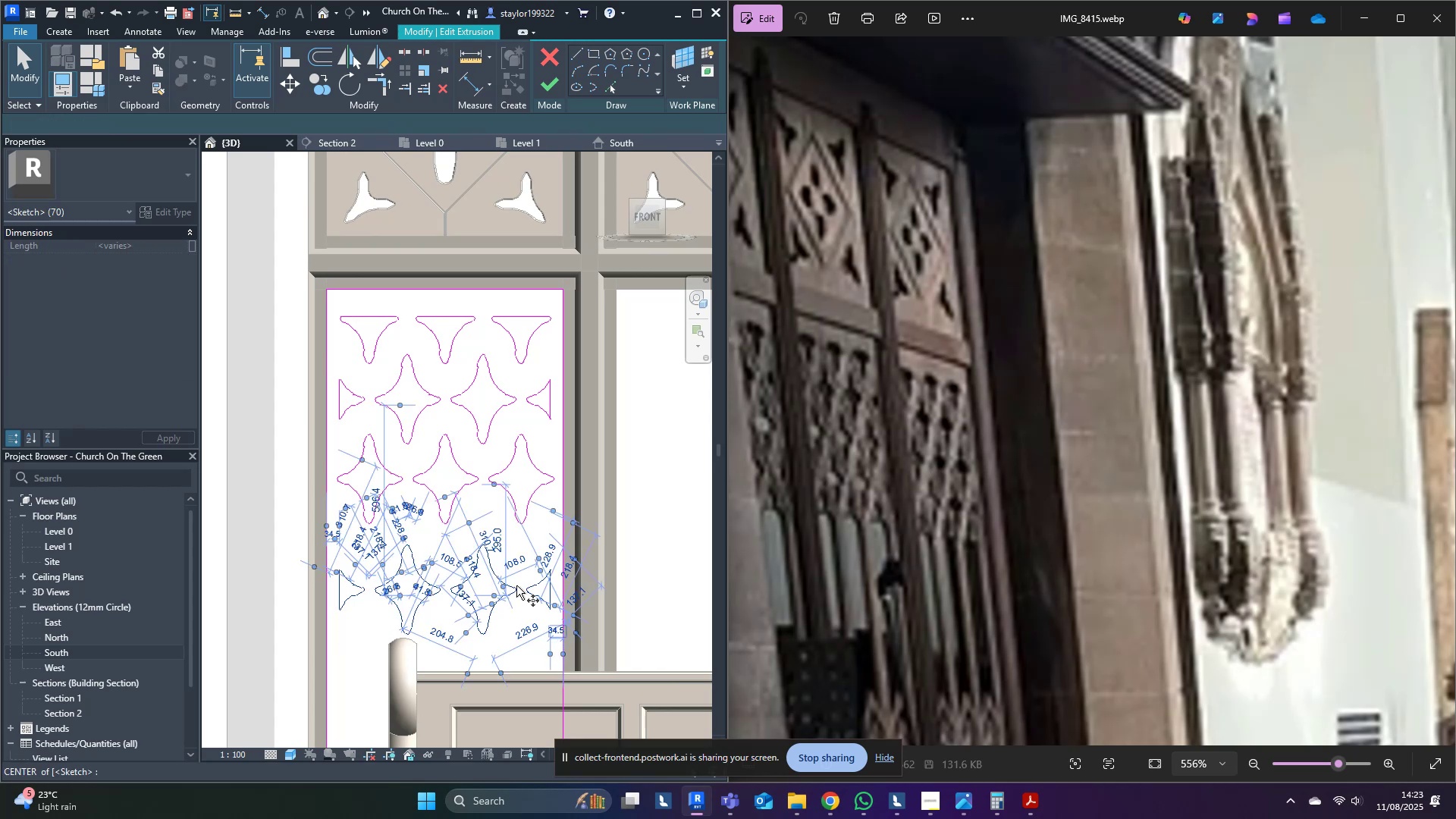 
scroll: coordinate [620, 602], scroll_direction: up, amount: 7.0
 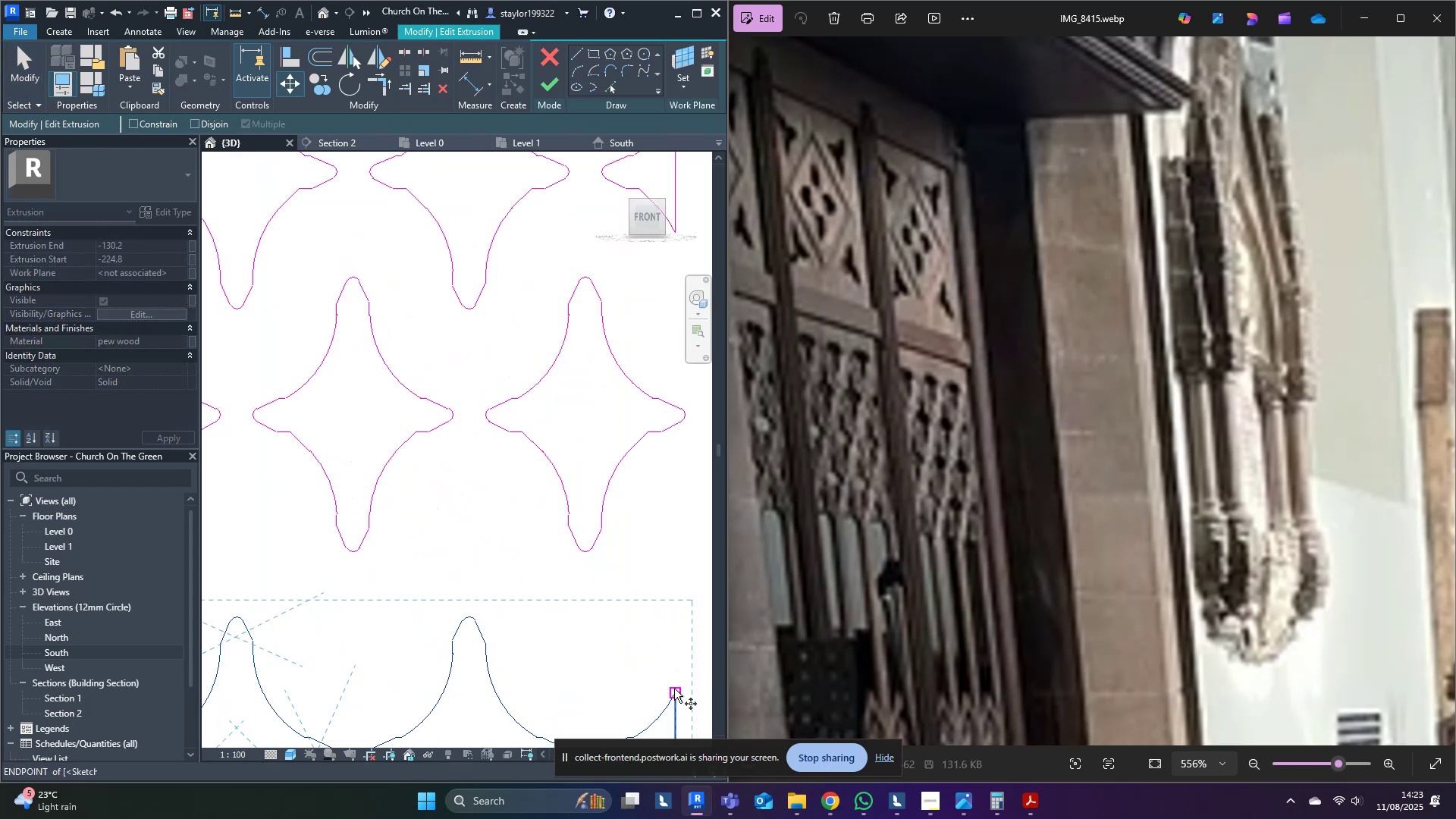 
left_click([674, 689])
 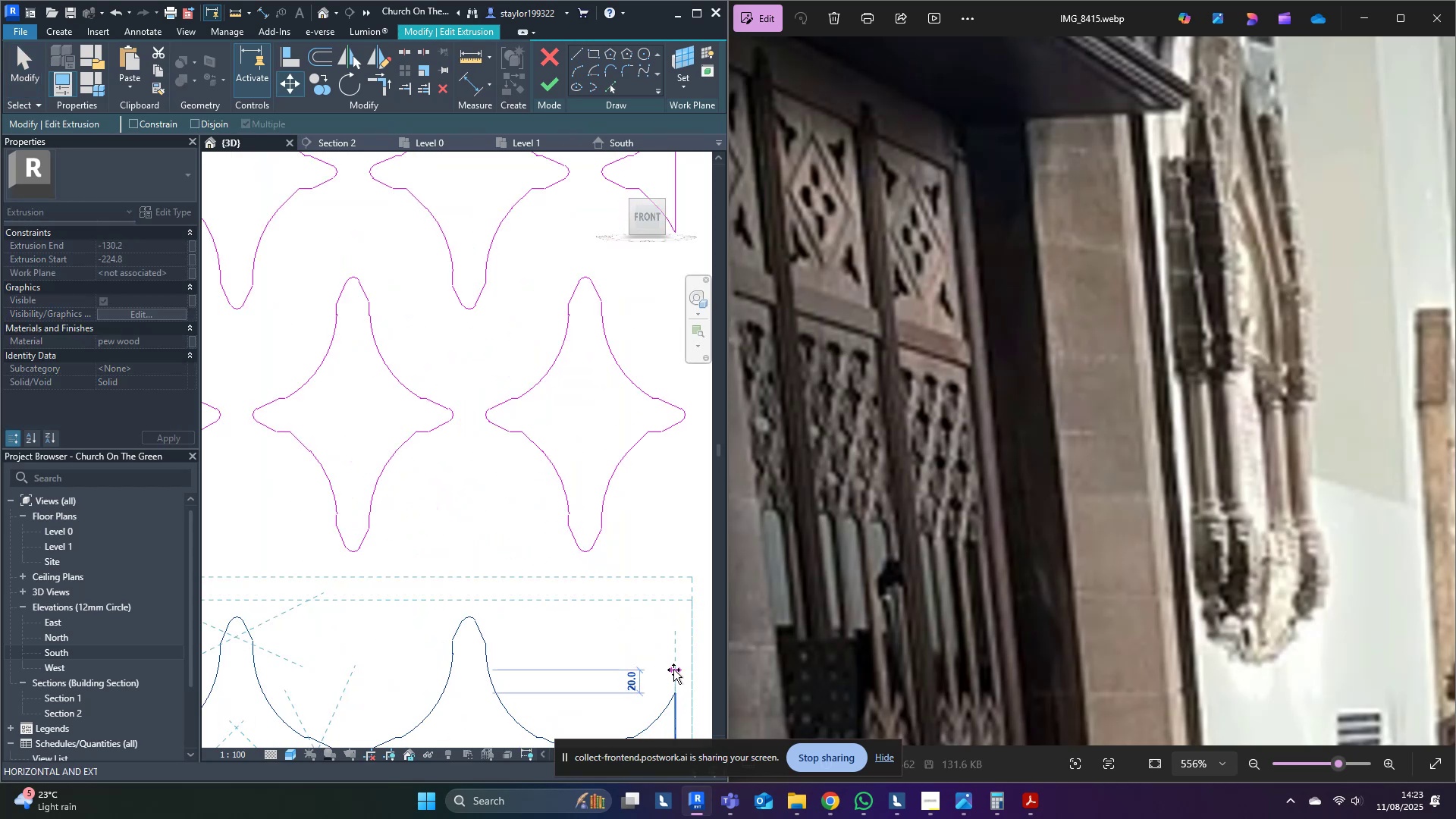 
type(80)
 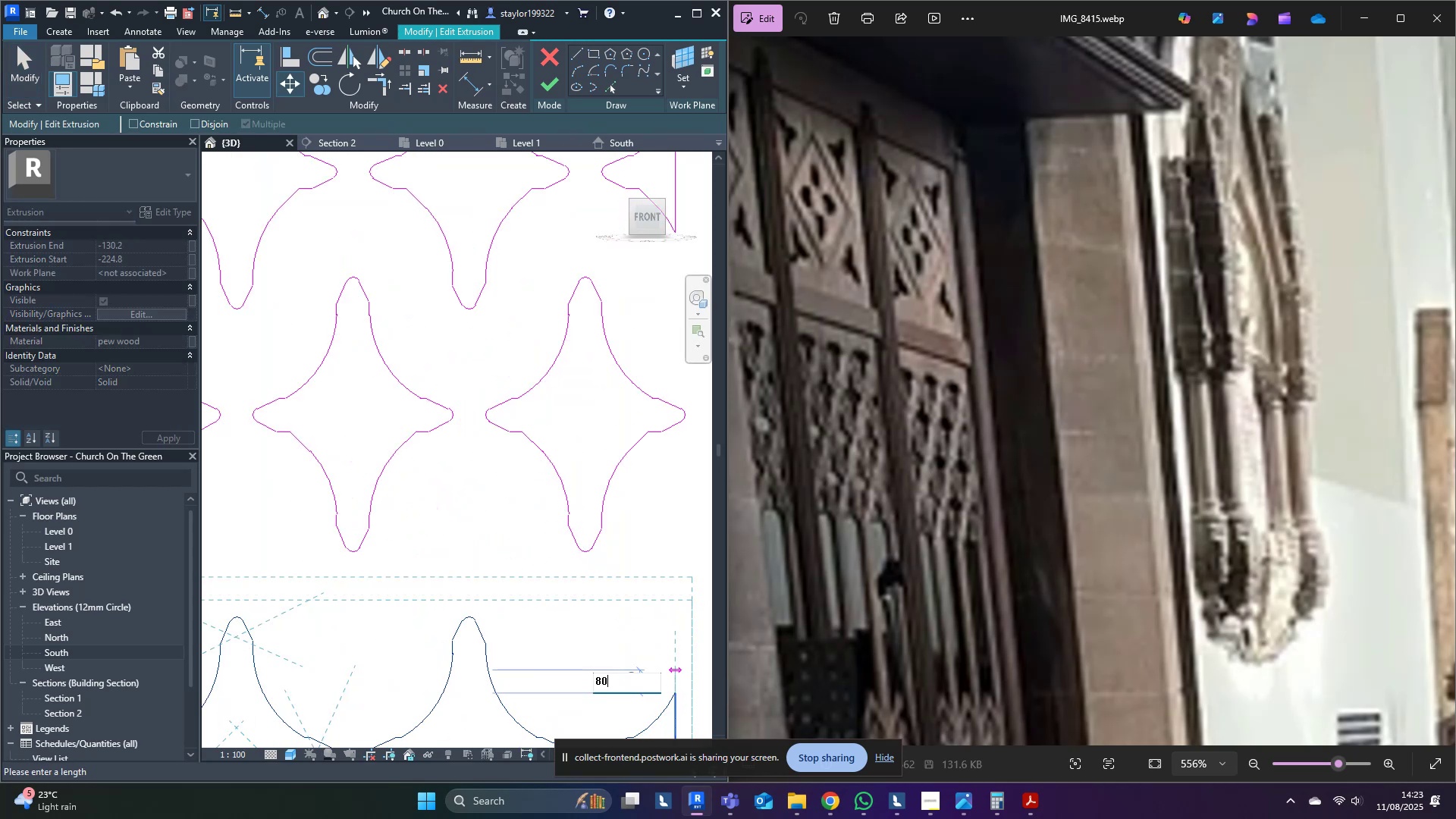 
key(Enter)
 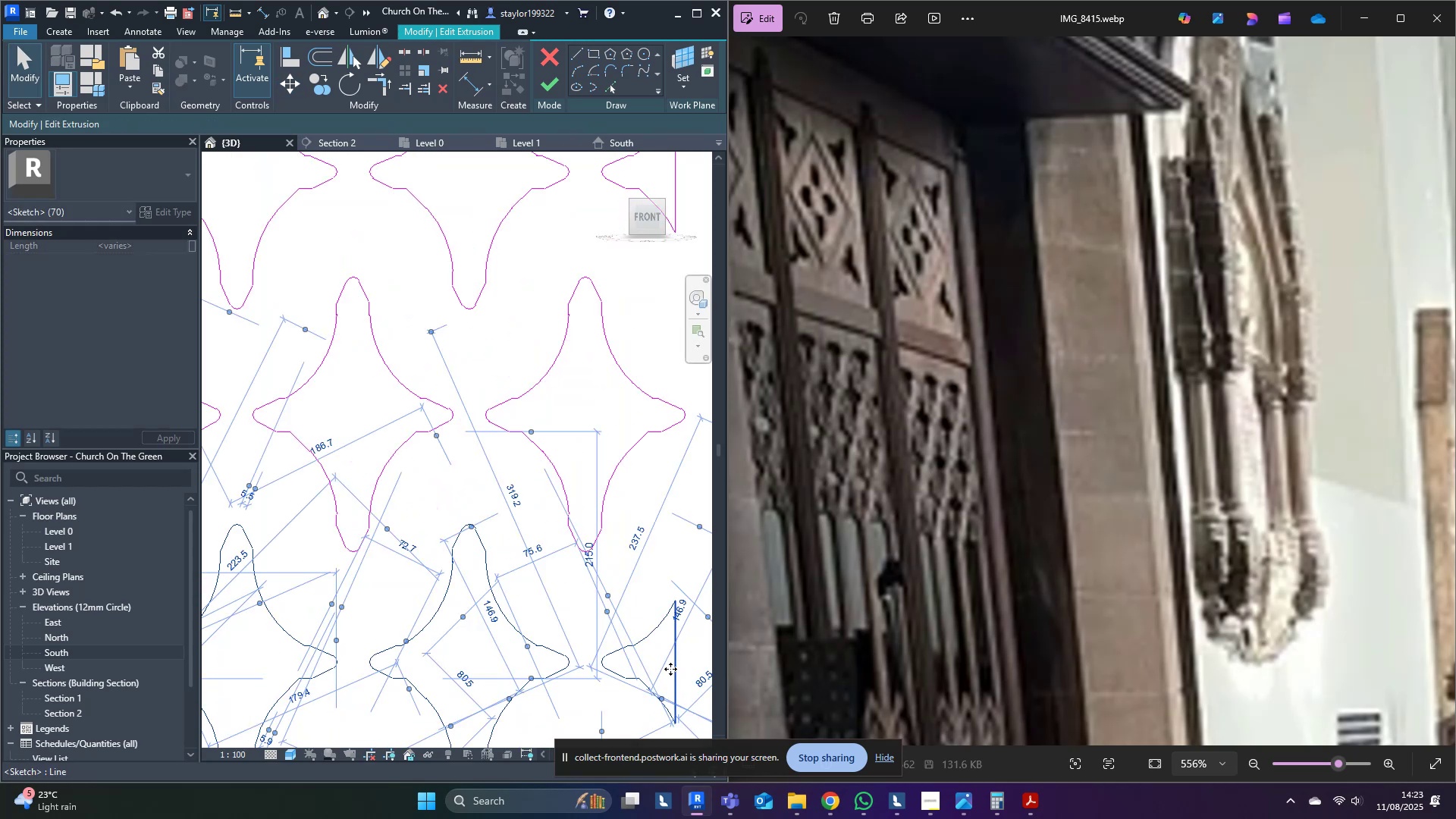 
key(Escape)
type(sd)
 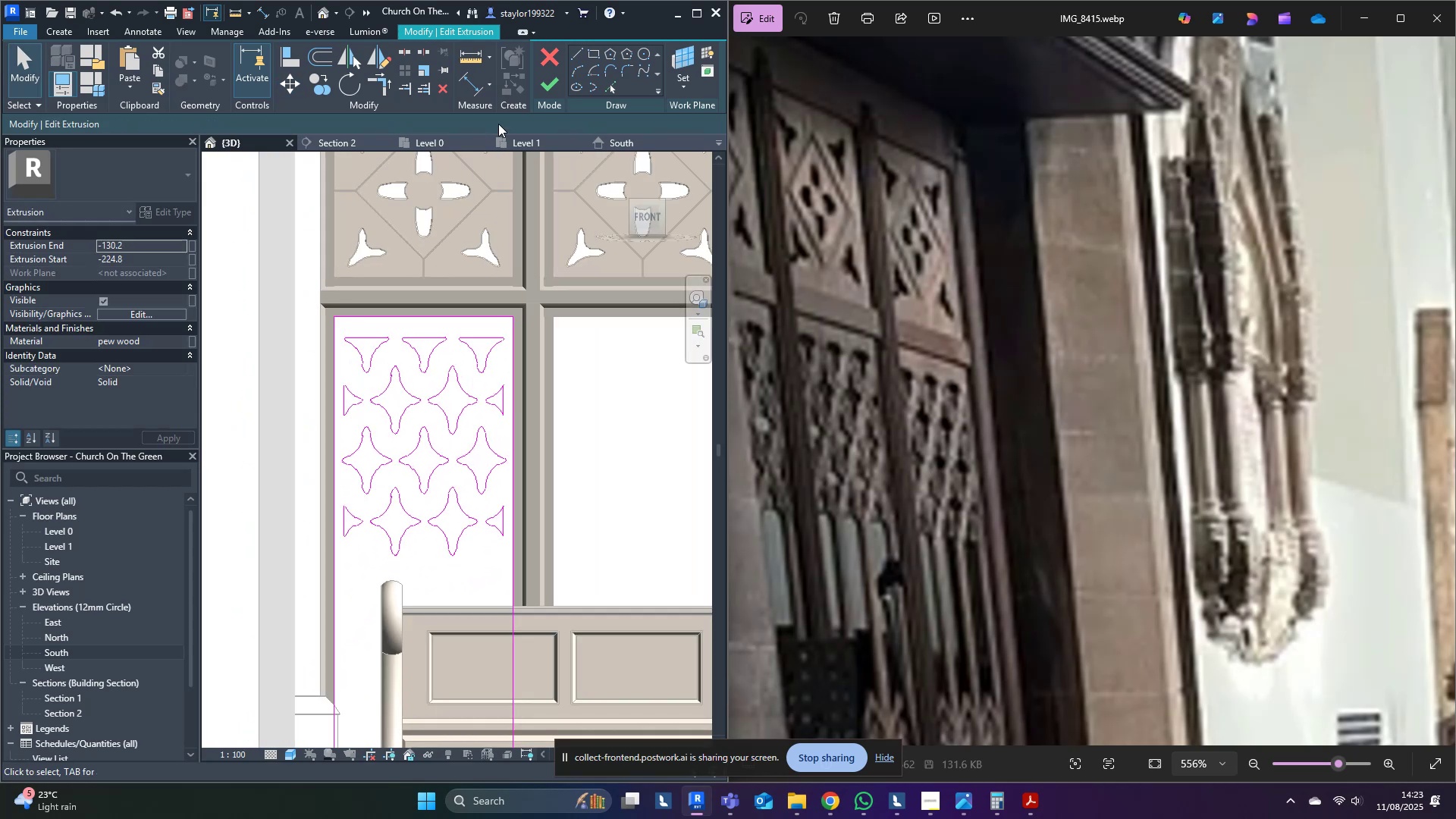 
scroll: coordinate [531, 503], scroll_direction: down, amount: 19.0
 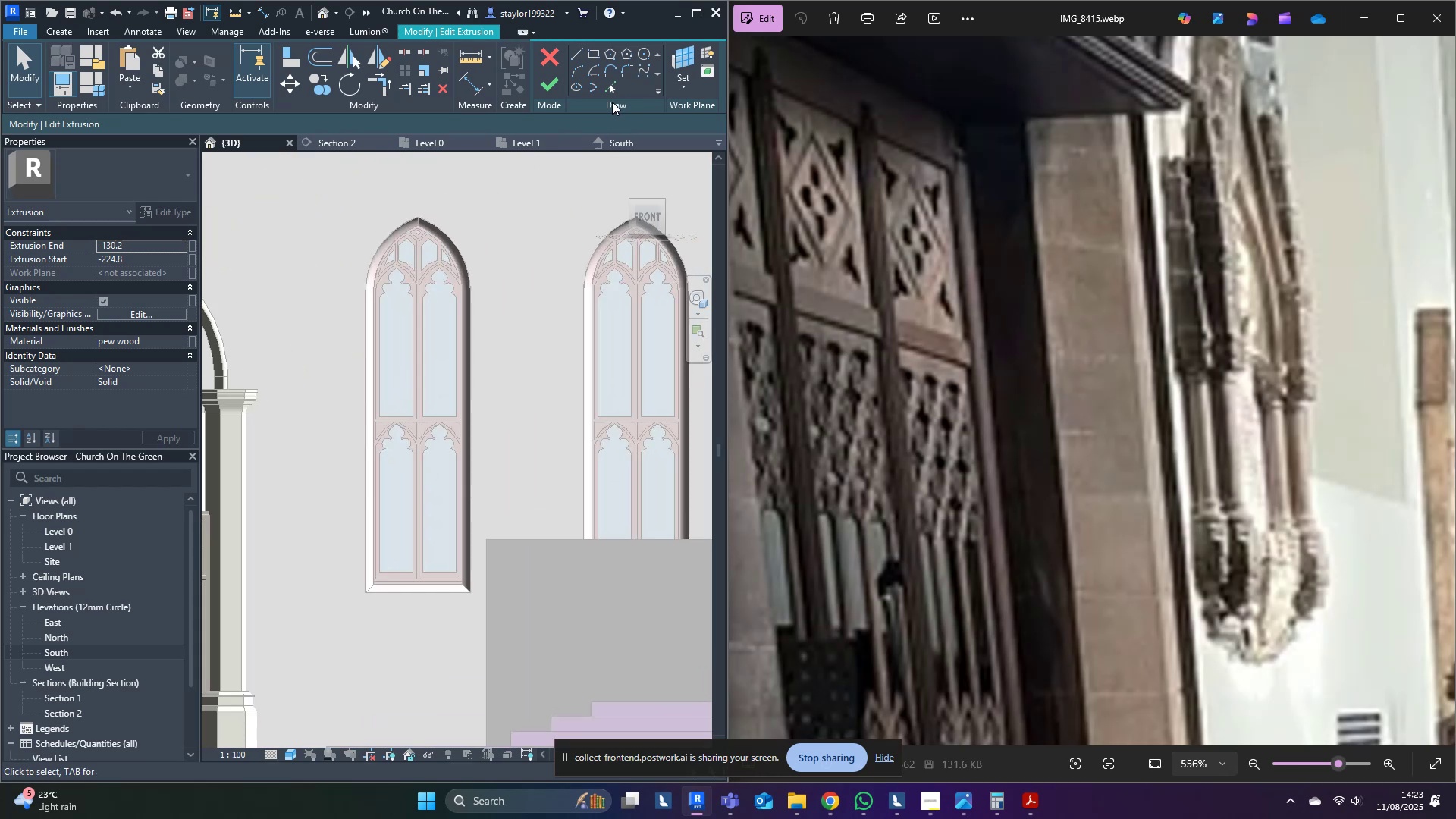 
scroll: coordinate [328, 532], scroll_direction: up, amount: 7.0
 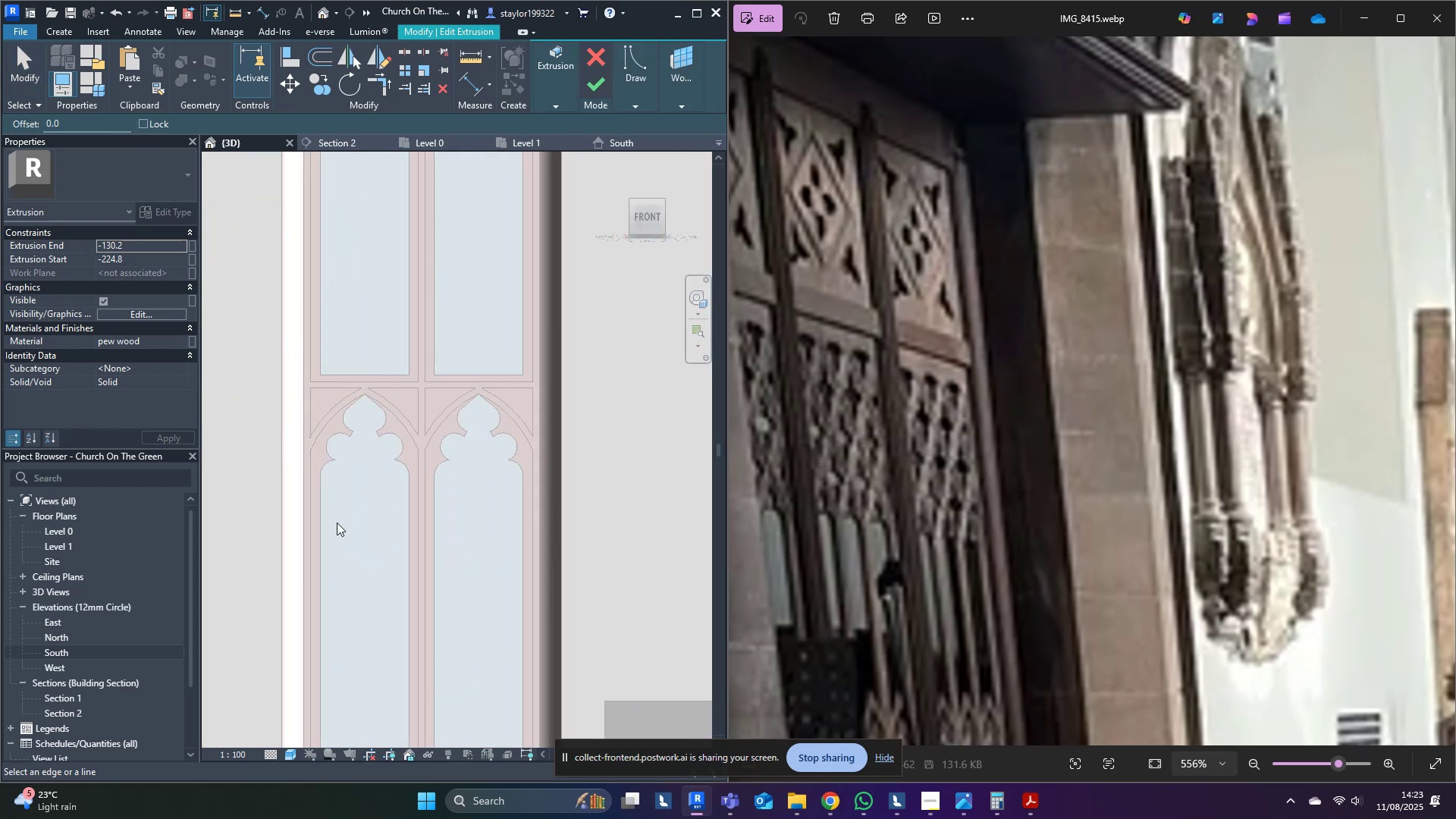 
key(Tab)
 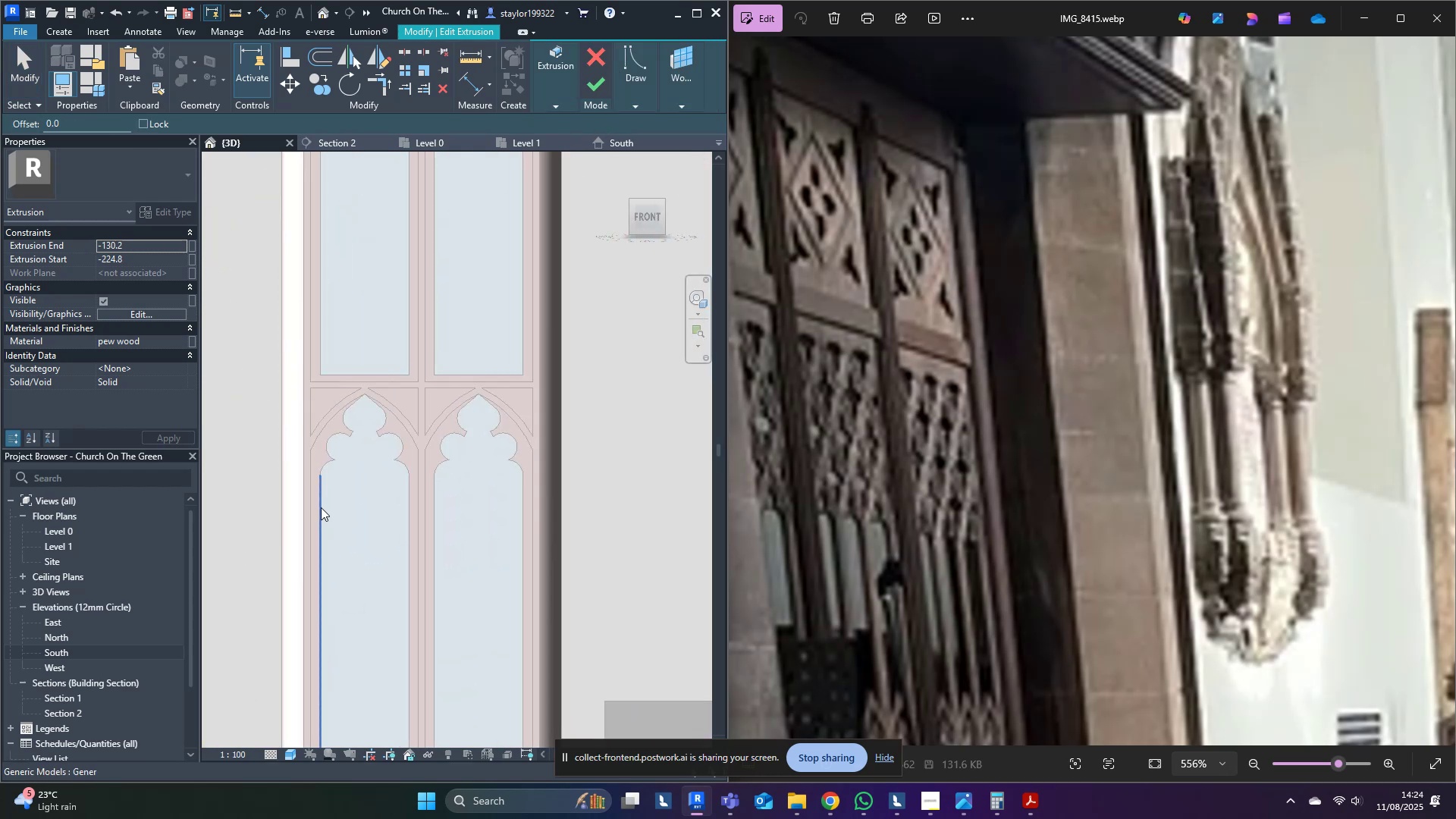 
key(Tab)
 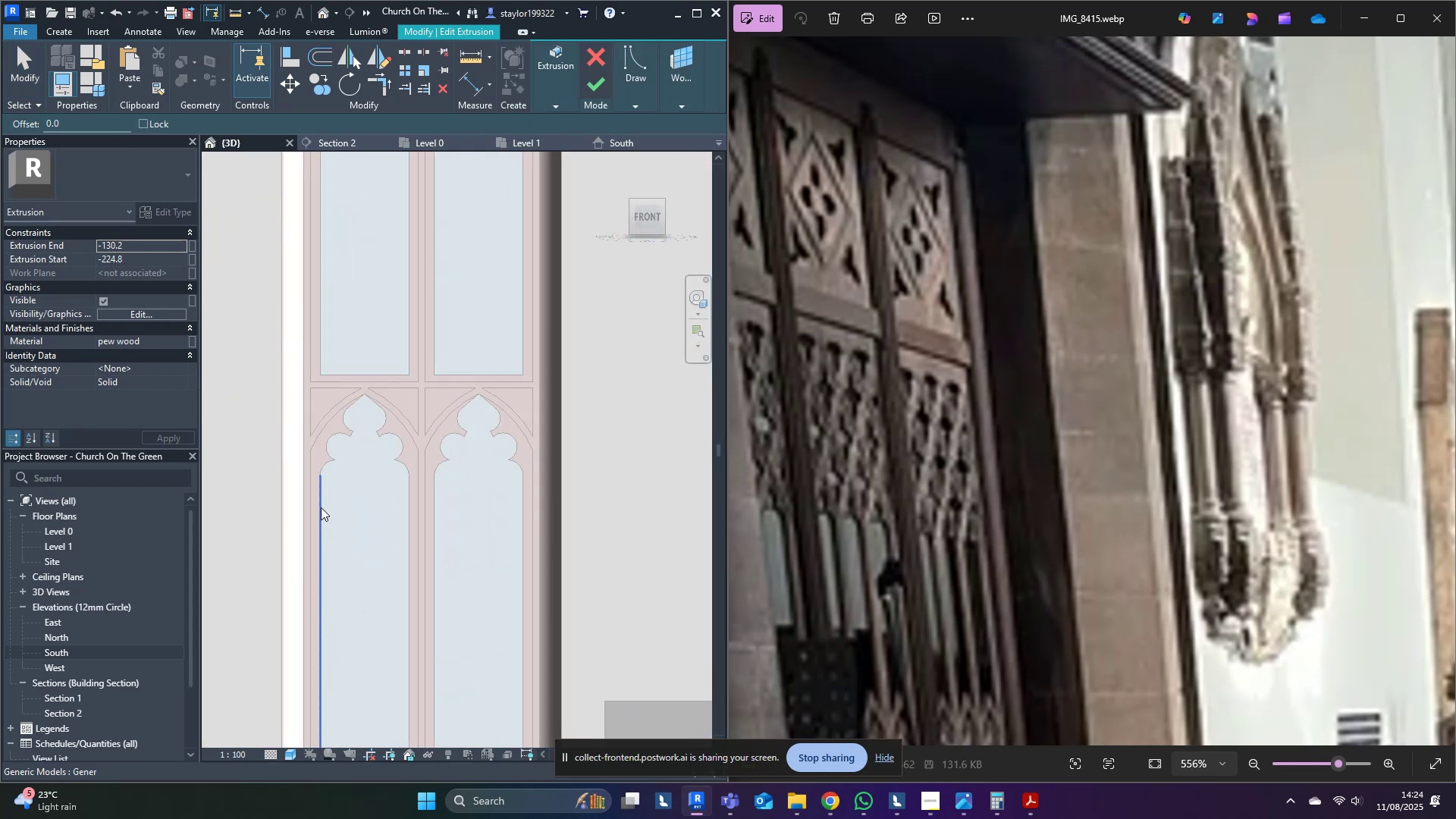 
key(Tab)
 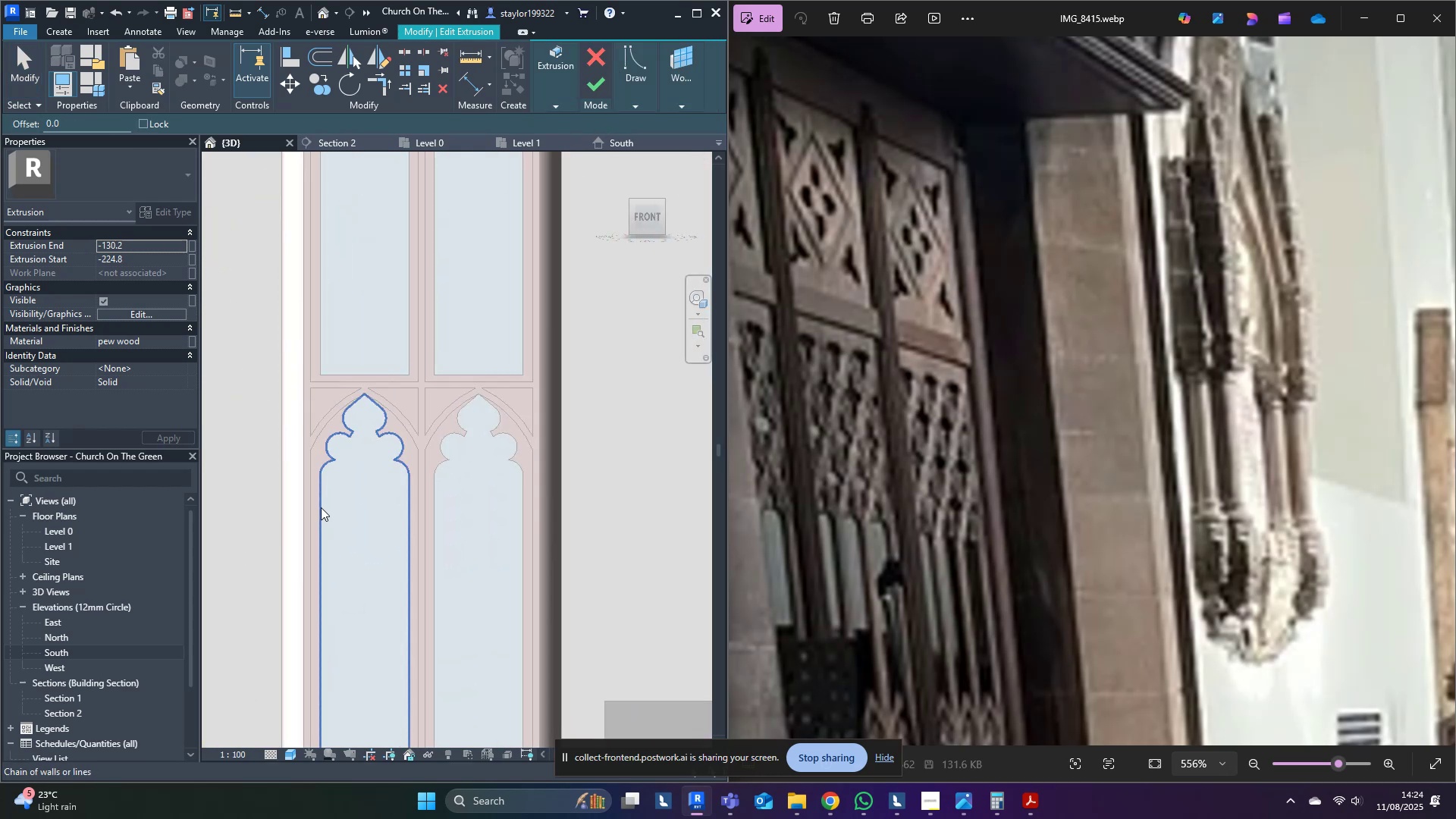 
left_click([321, 507])
 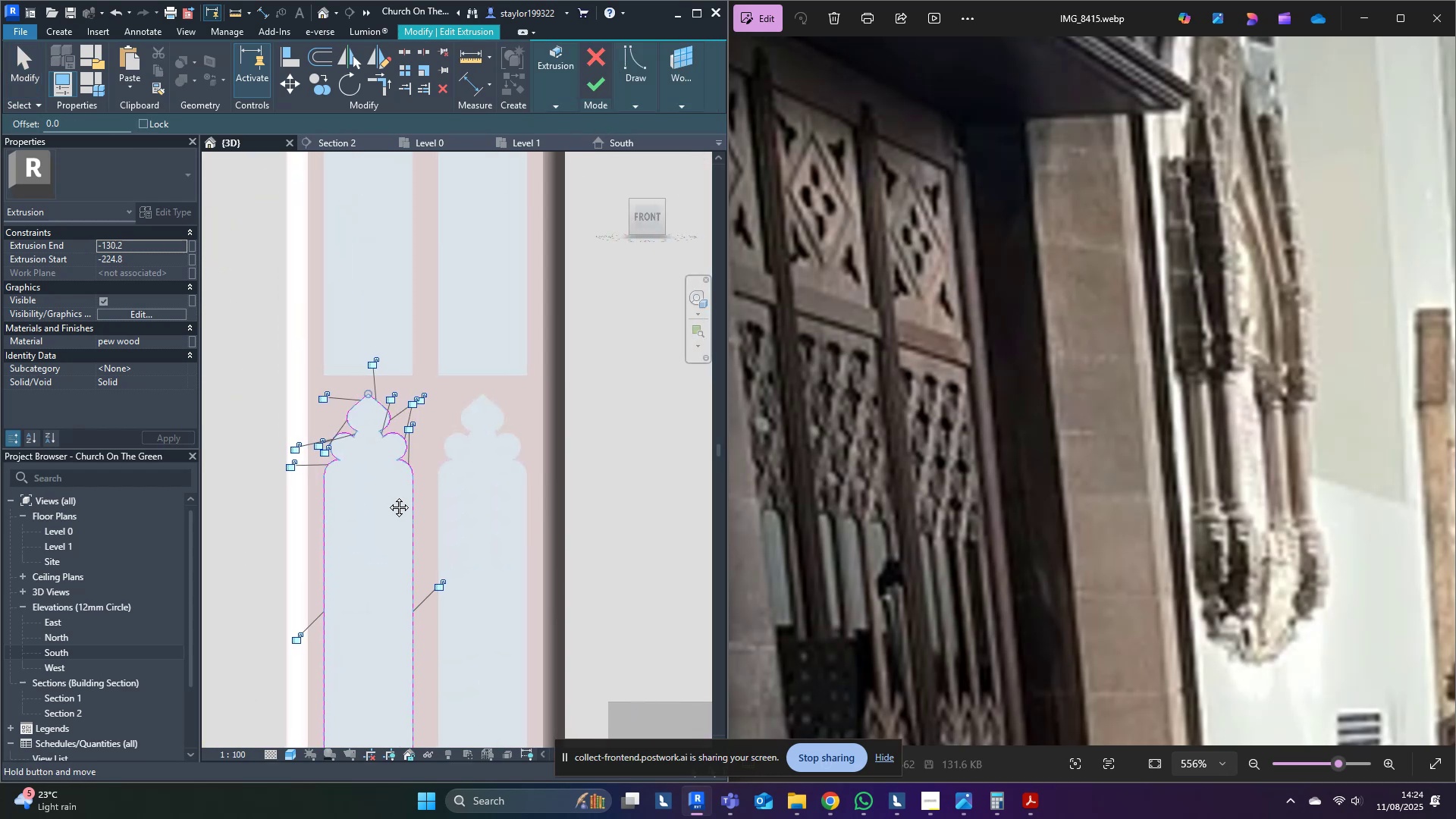 
scroll: coordinate [549, 397], scroll_direction: down, amount: 4.0
 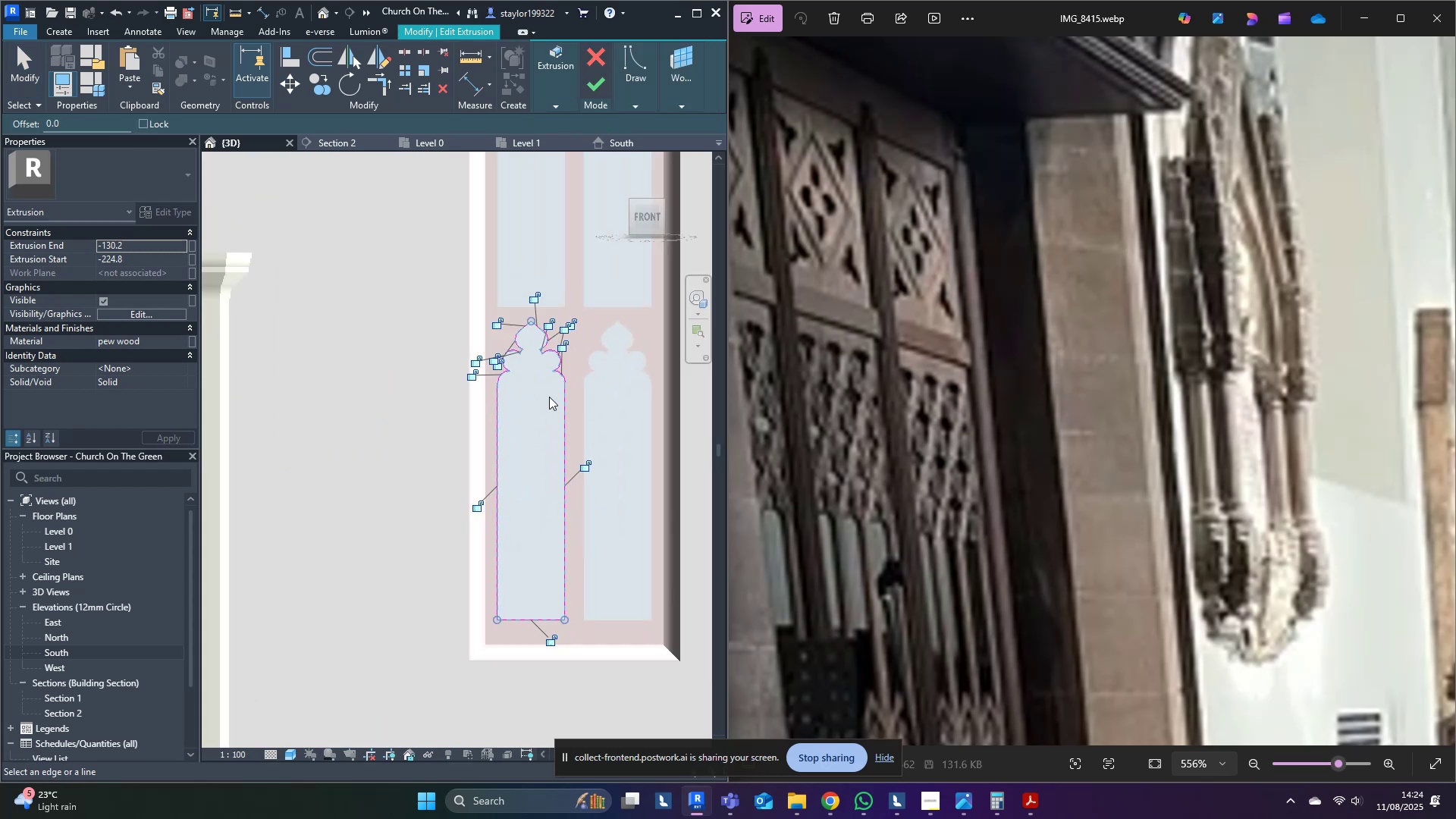 
type(md)
 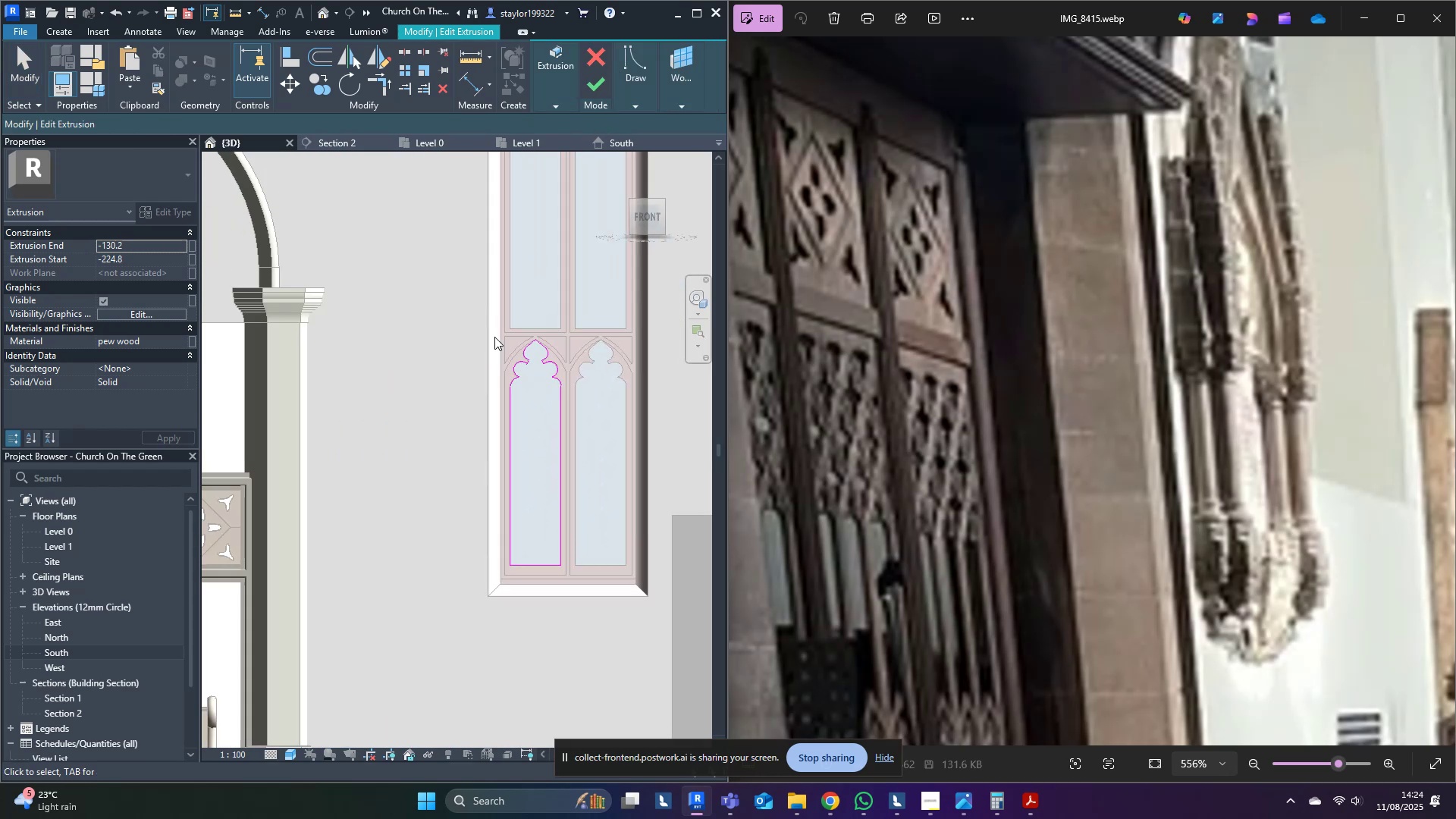 
left_click_drag(start_coordinate=[460, 268], to_coordinate=[640, 661])
 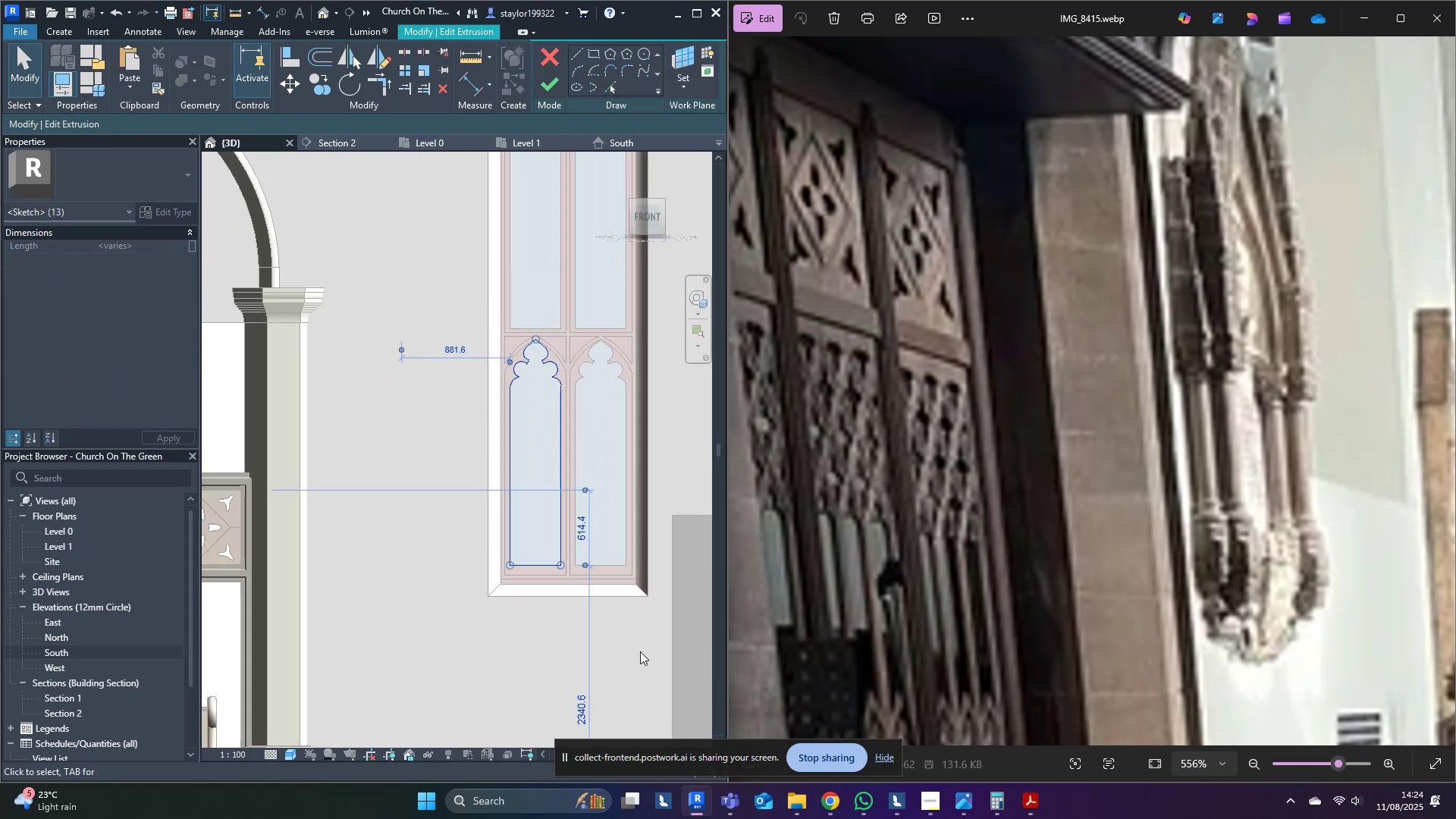 
scroll: coordinate [610, 546], scroll_direction: down, amount: 5.0
 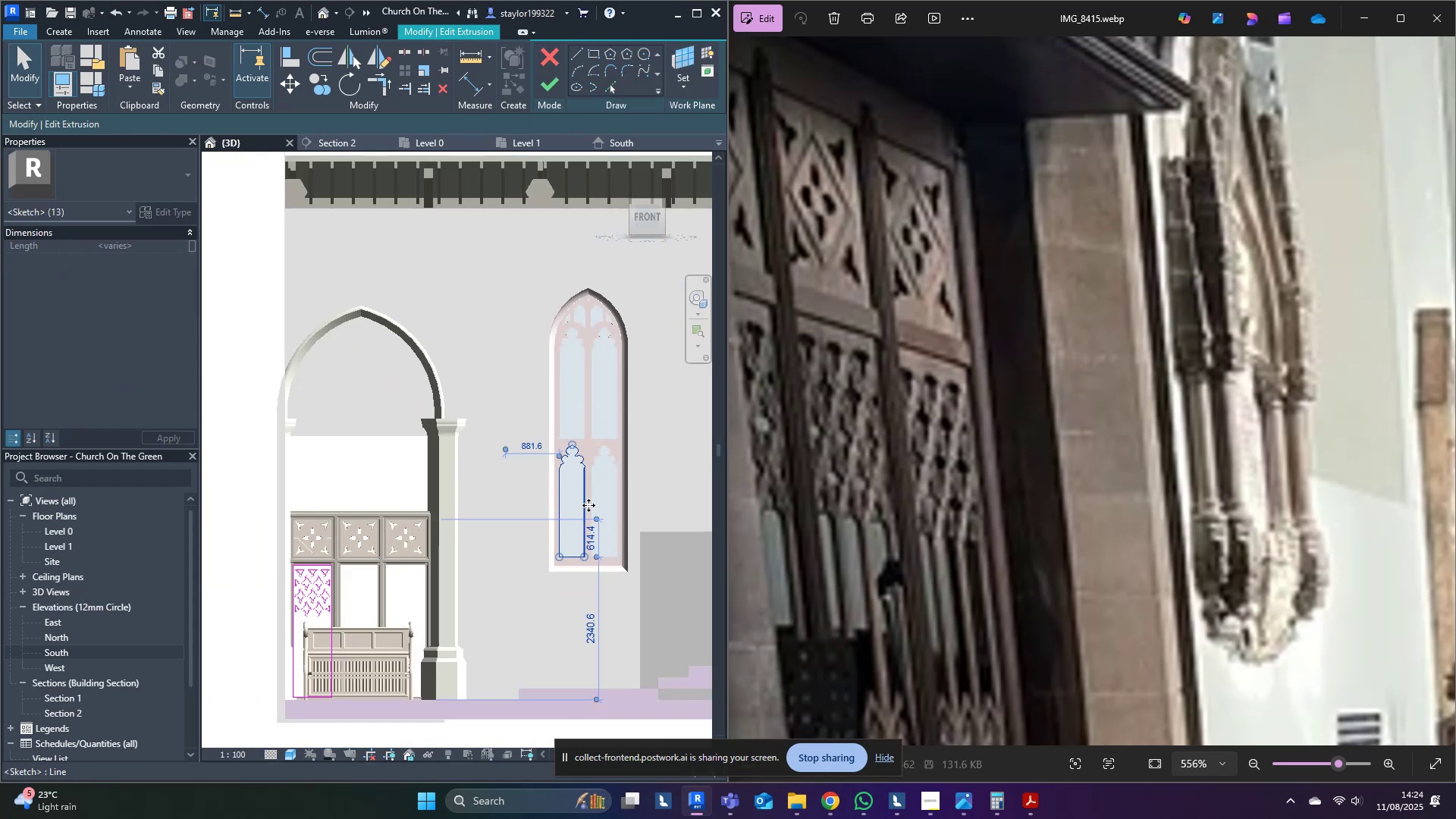 
left_click_drag(start_coordinate=[582, 492], to_coordinate=[262, 632])
 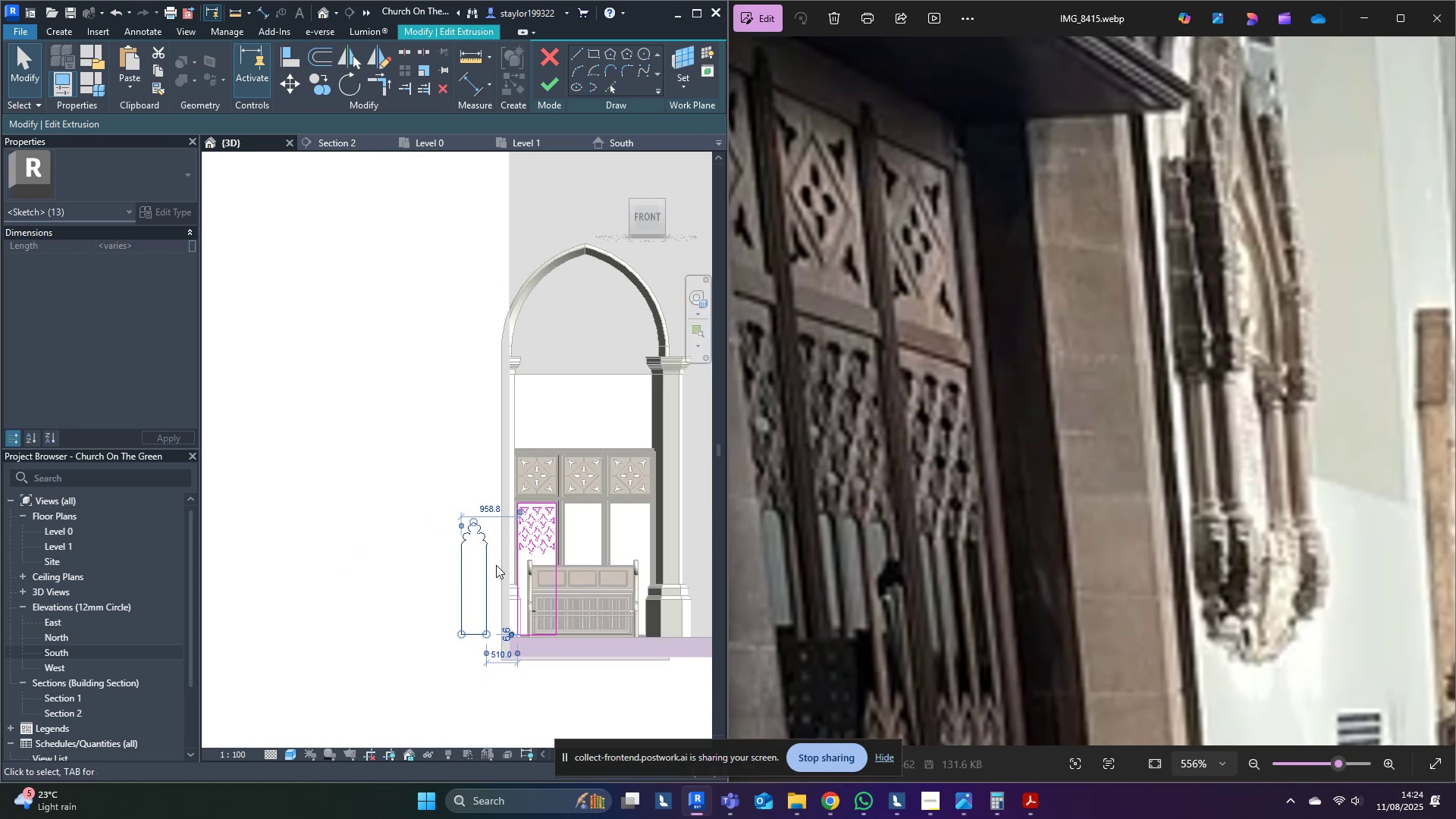 
scroll: coordinate [554, 507], scroll_direction: up, amount: 10.0
 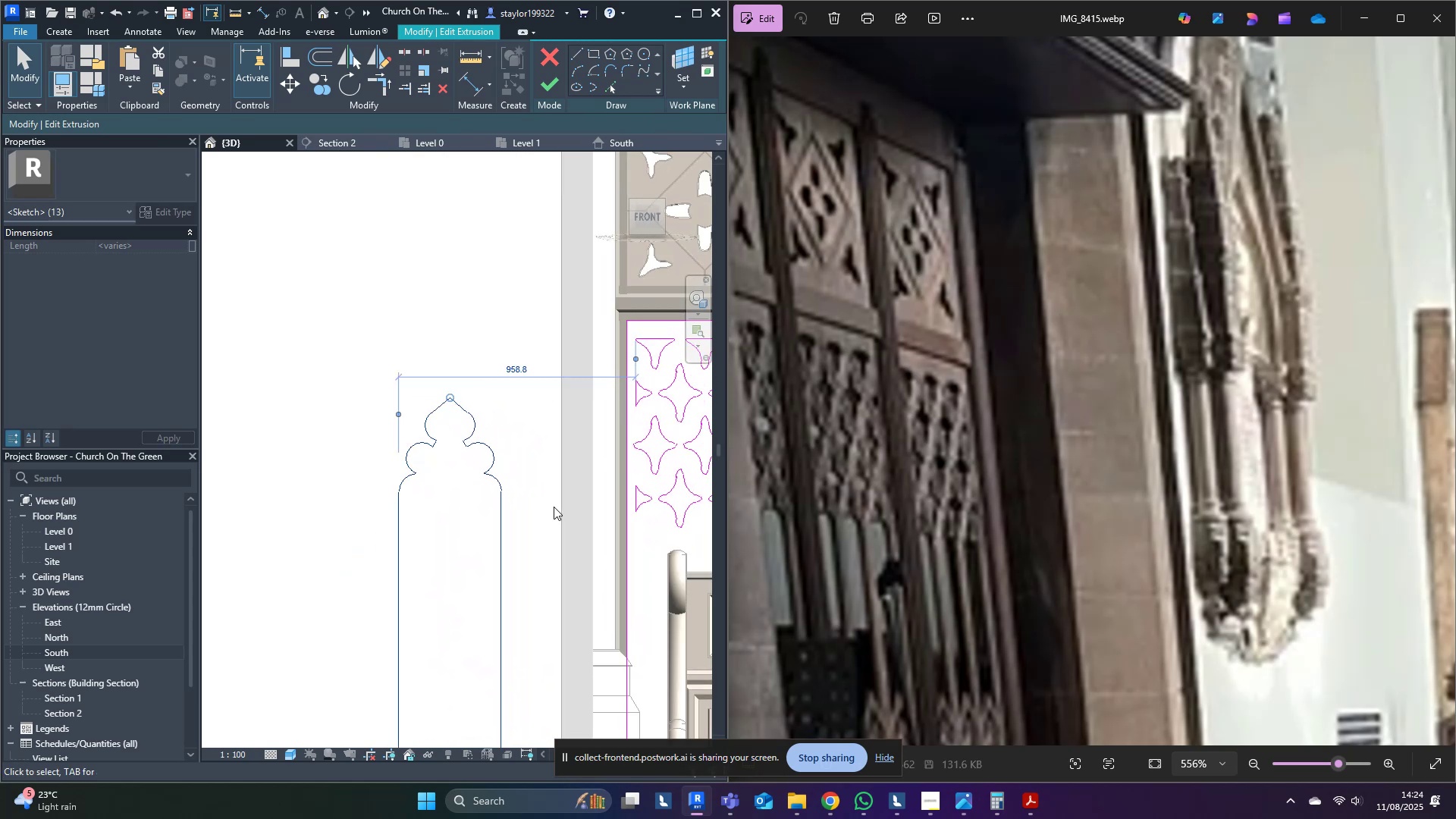 
scroll: coordinate [556, 497], scroll_direction: down, amount: 4.0
 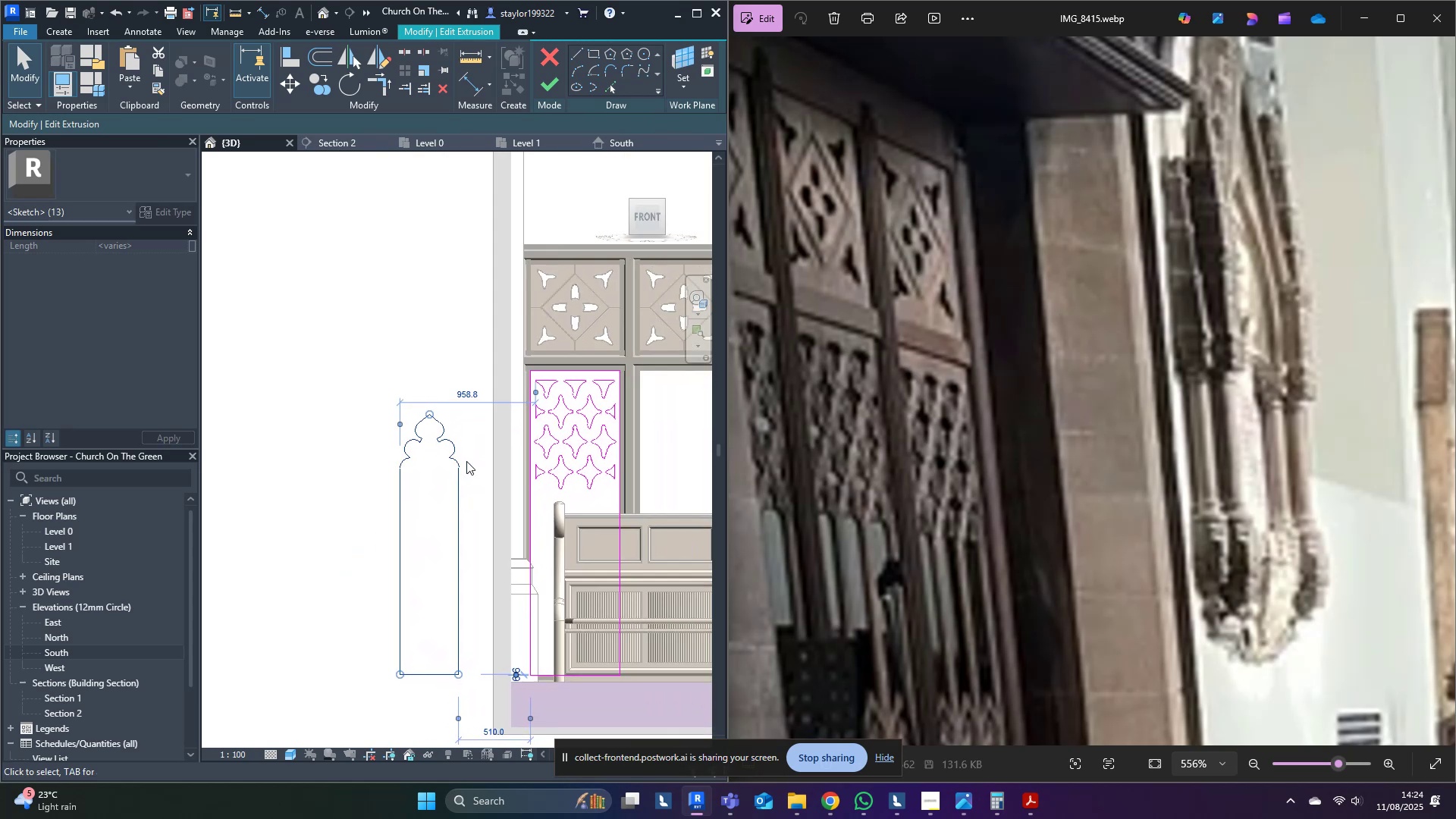 
scroll: coordinate [439, 483], scroll_direction: up, amount: 7.0
 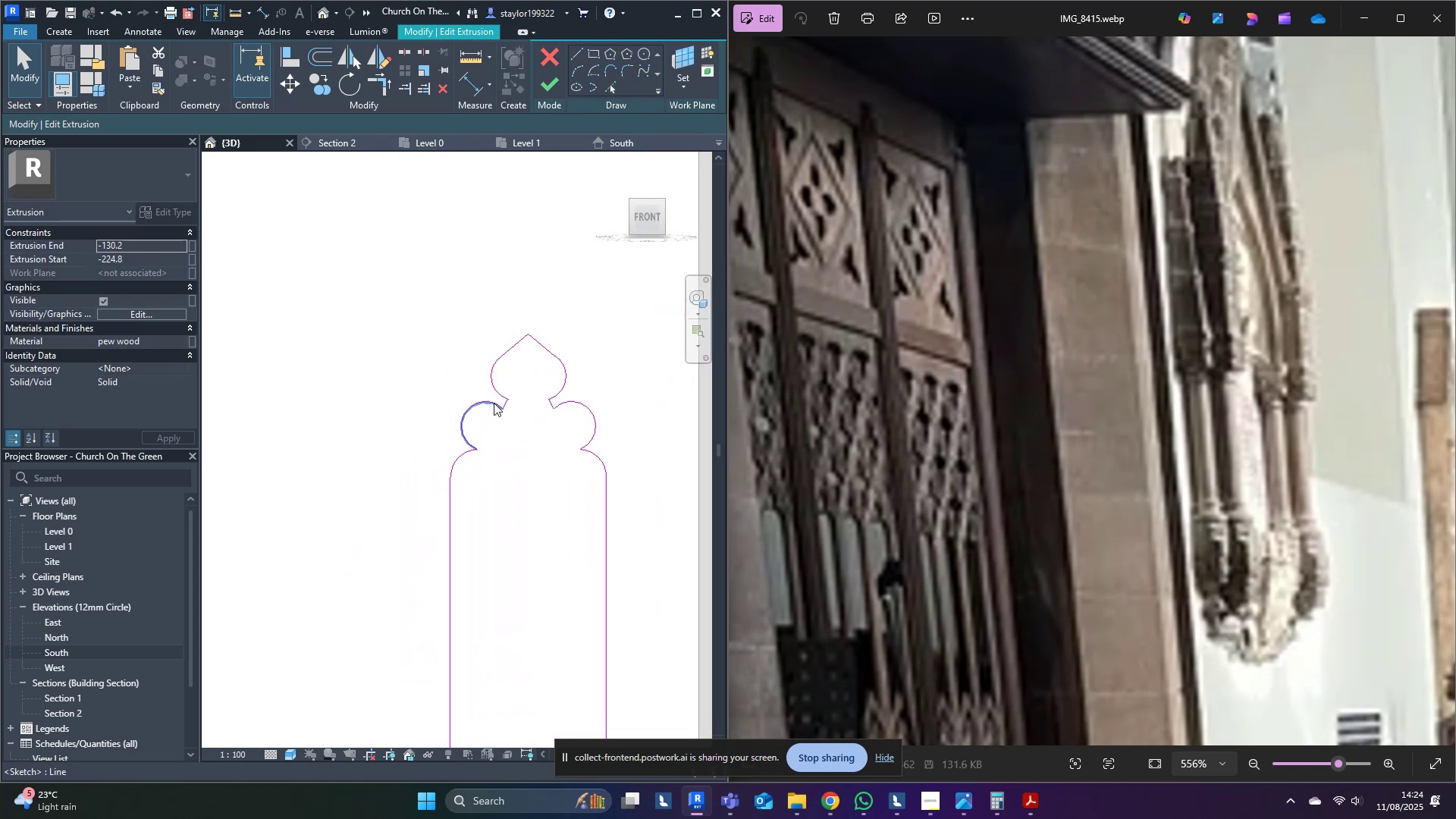 
left_click_drag(start_coordinate=[439, 375], to_coordinate=[612, 457])
 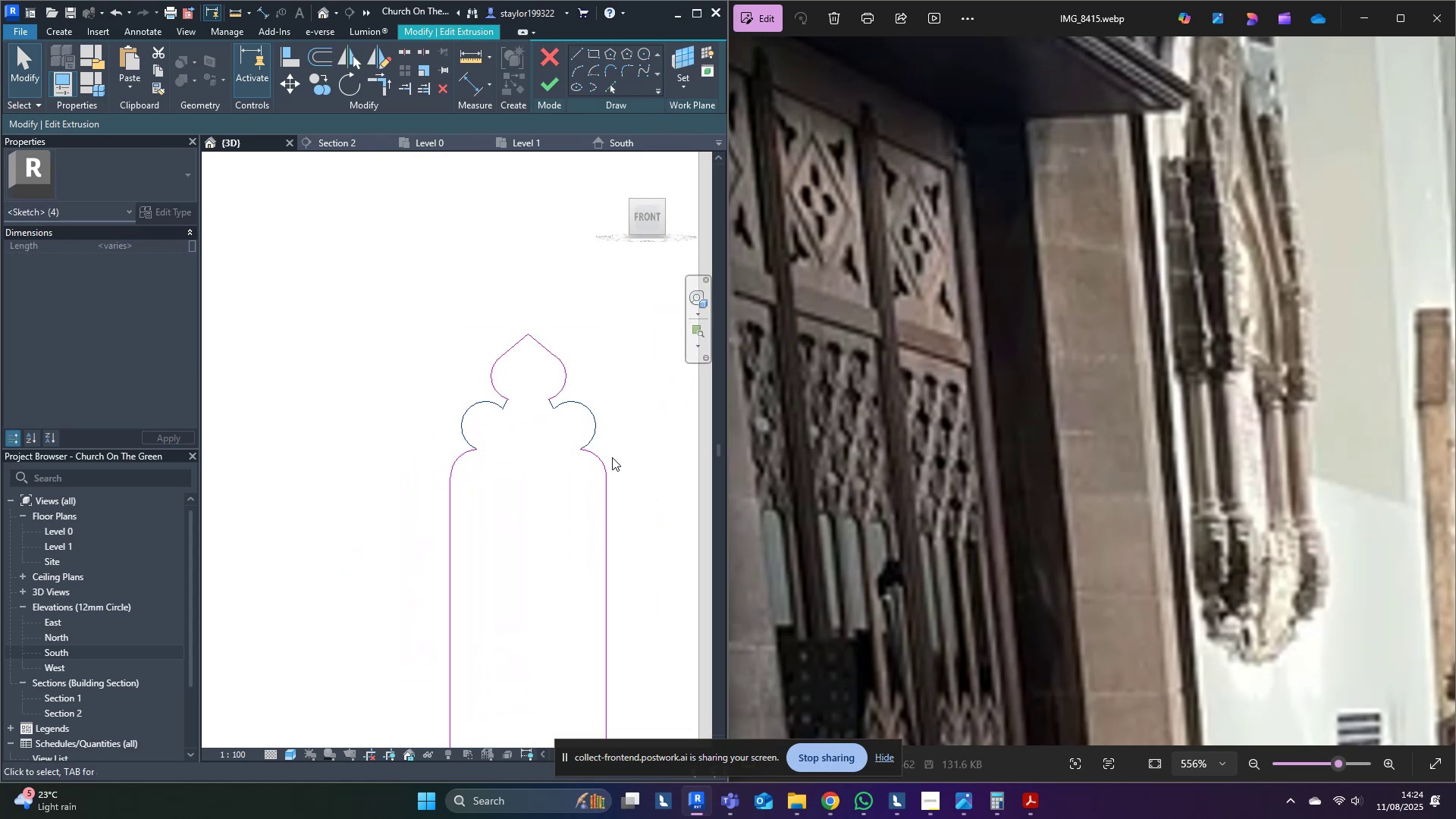 
key(Delete)
 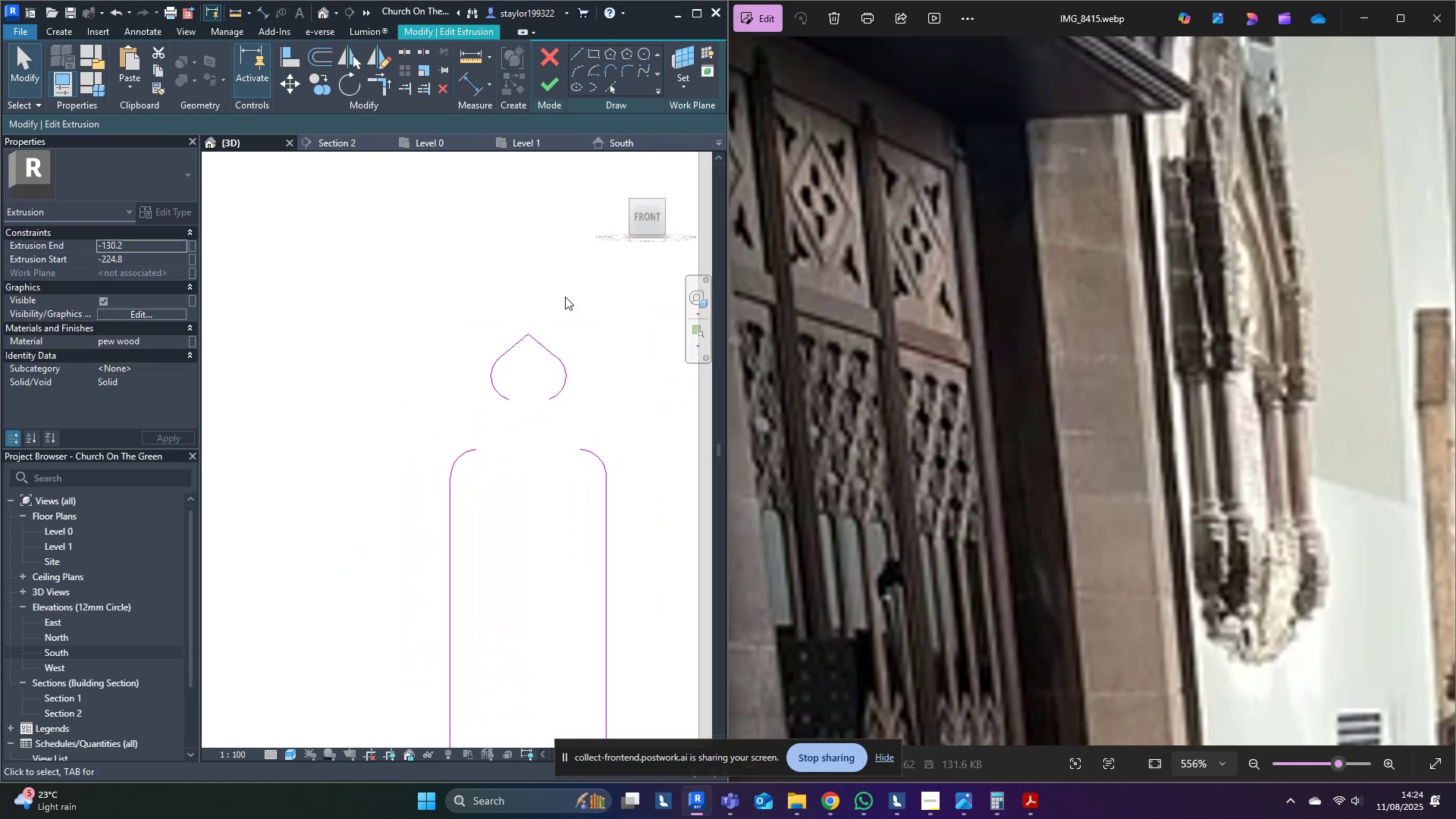 
left_click_drag(start_coordinate=[572, 284], to_coordinate=[437, 412])
 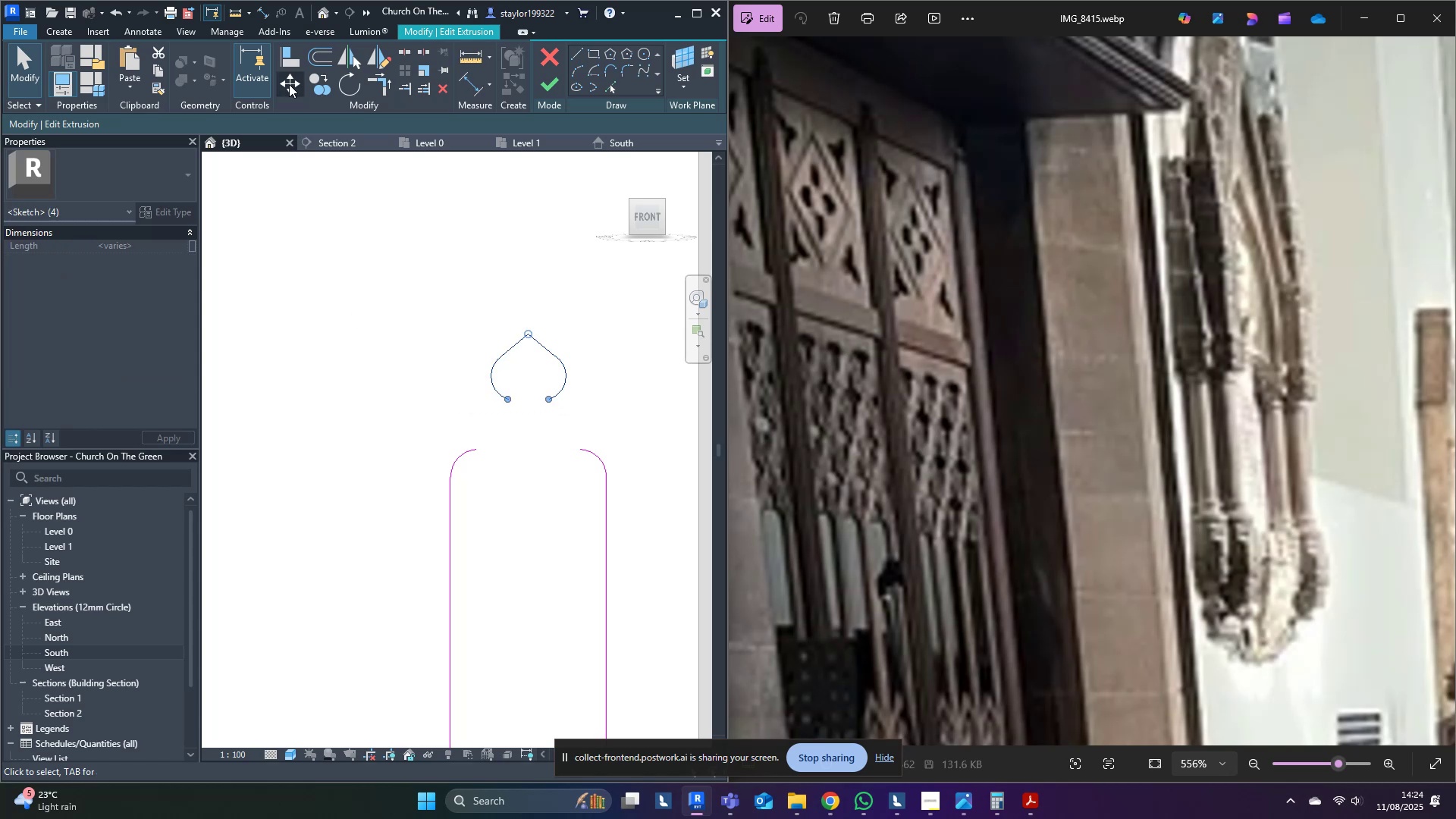 
left_click([289, 84])
 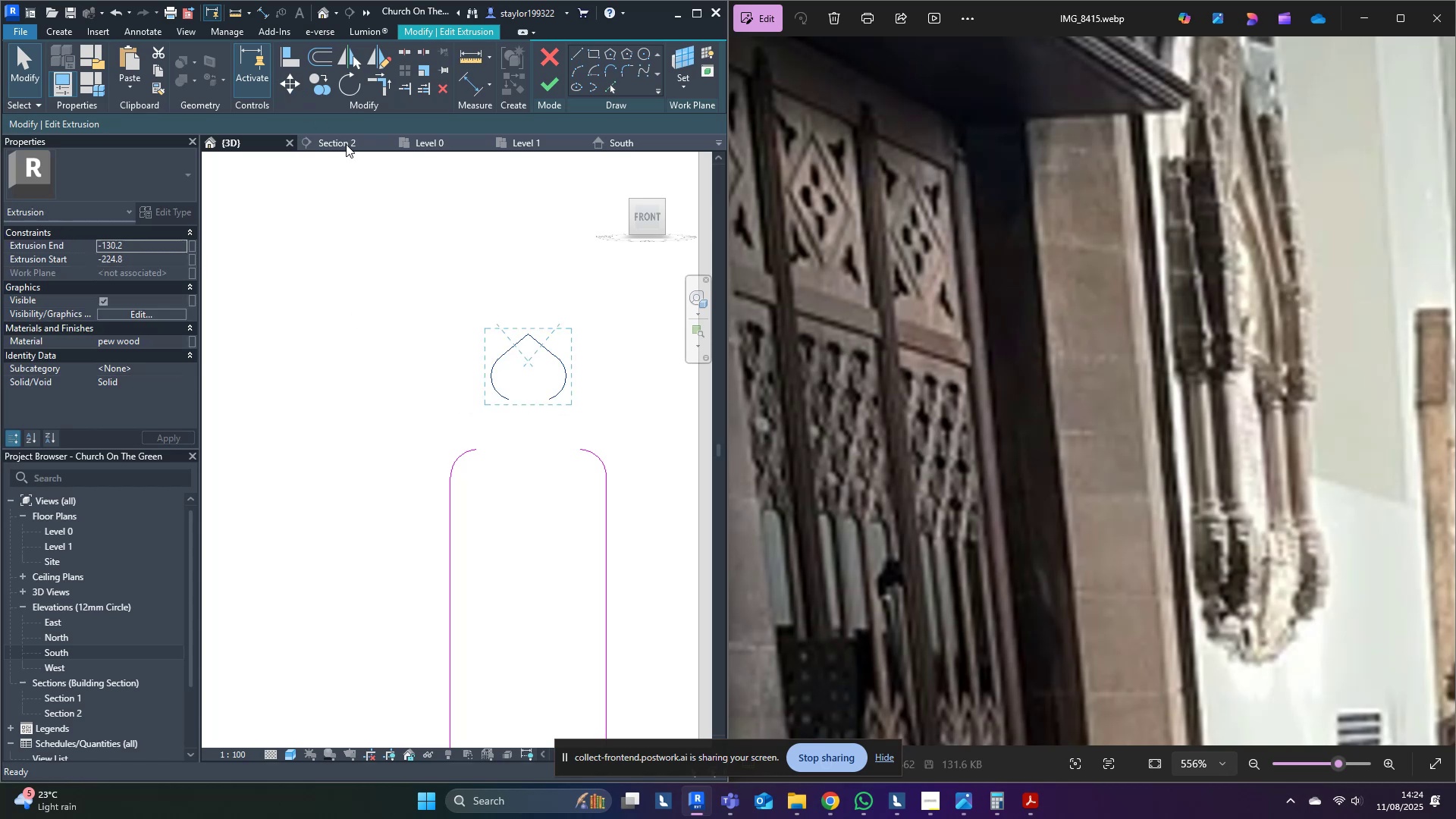 
scroll: coordinate [544, 518], scroll_direction: up, amount: 2.0
 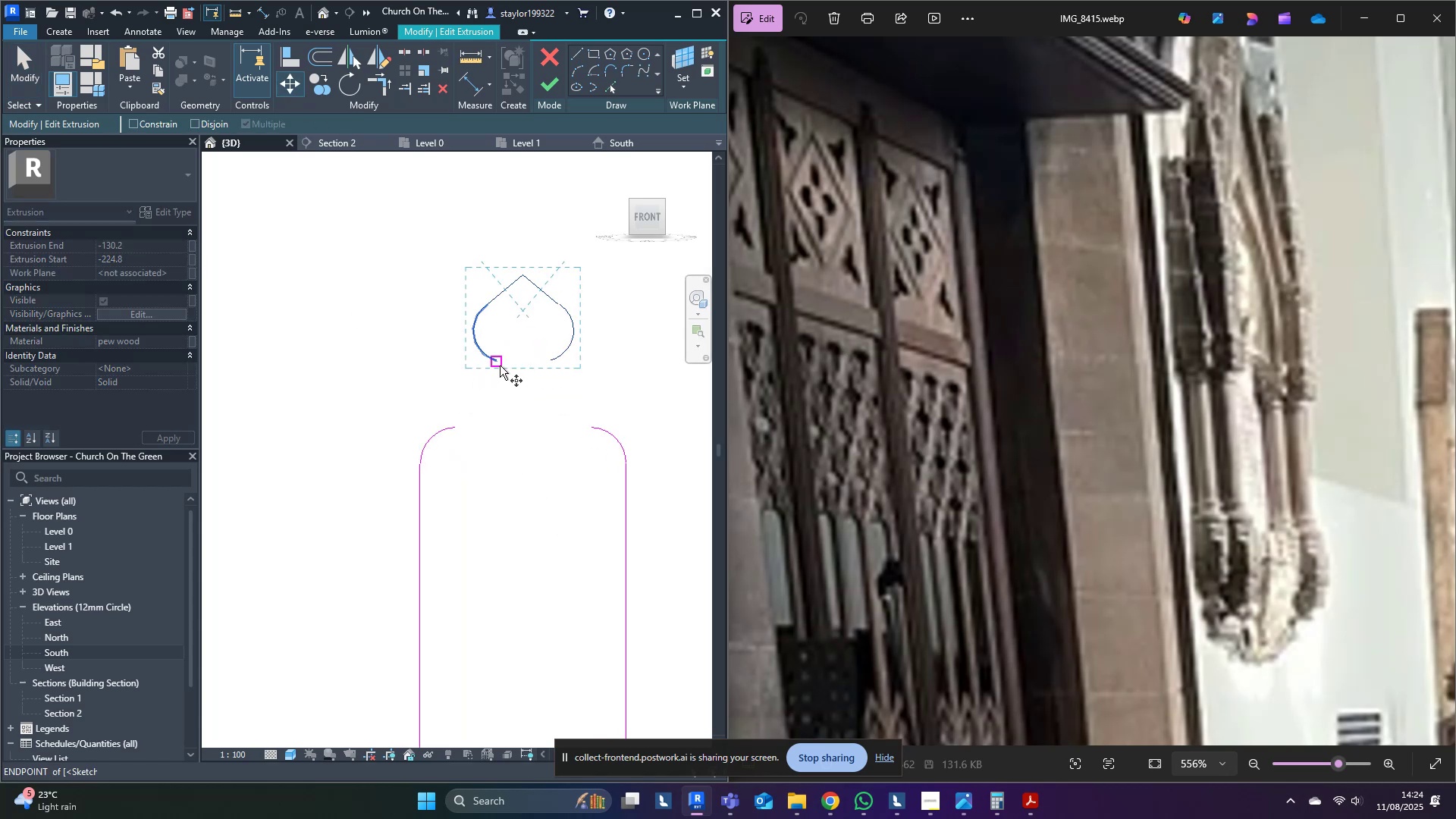 
left_click([499, 364])
 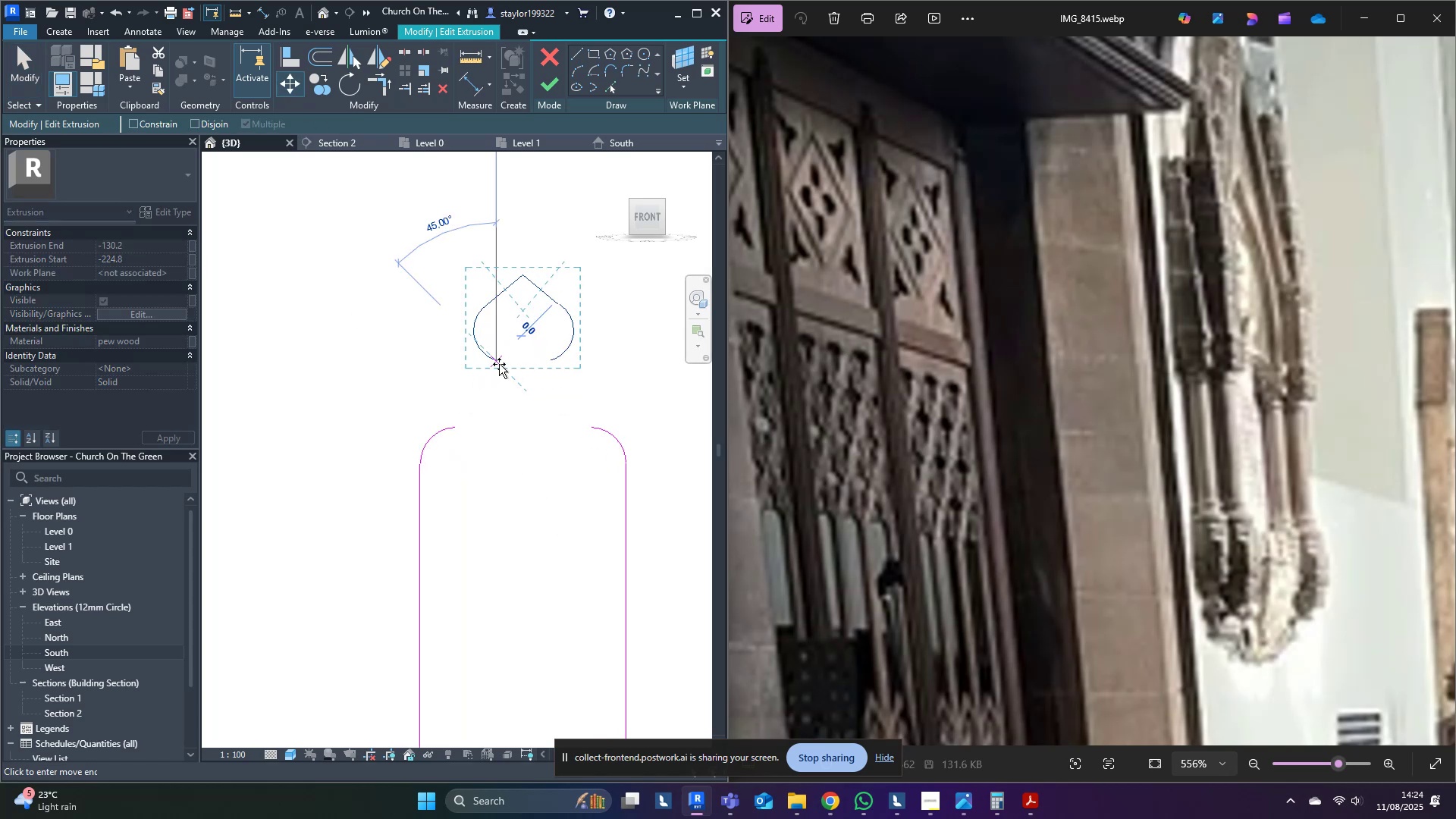 
hold_key(key=ShiftLeft, duration=1.52)
 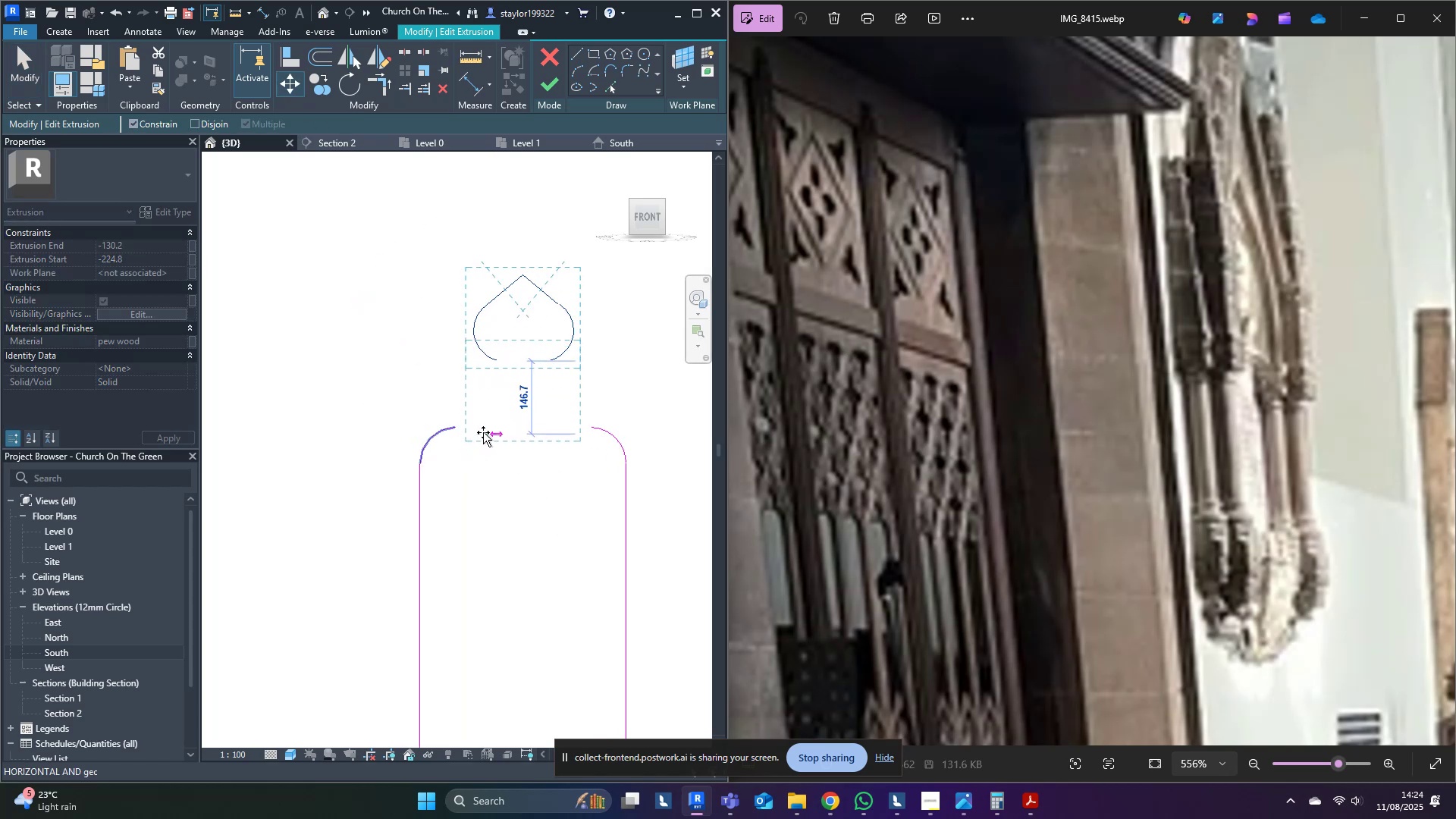 
hold_key(key=ShiftLeft, duration=1.18)
left_click([483, 432])
 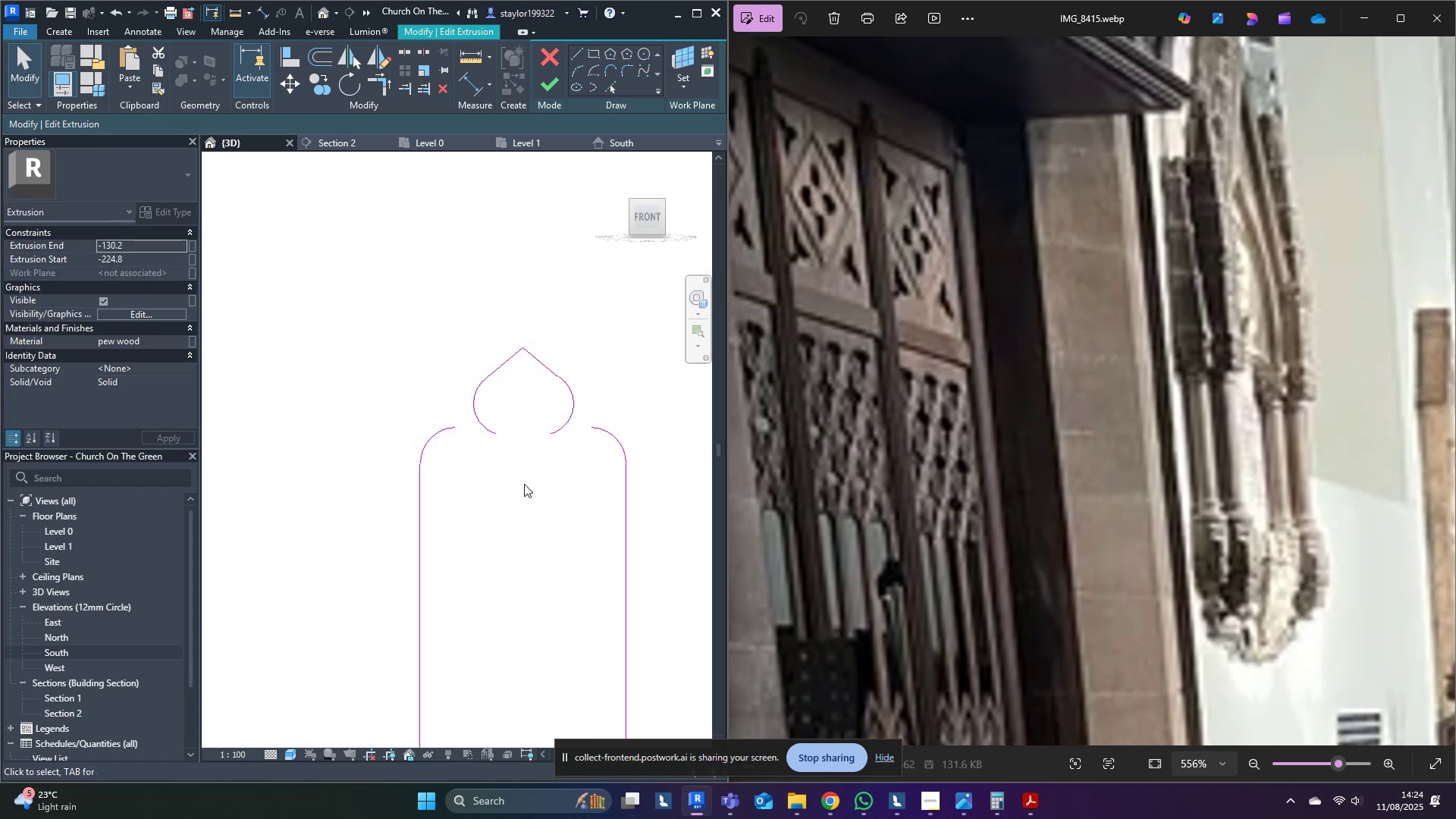 
type(tr)
 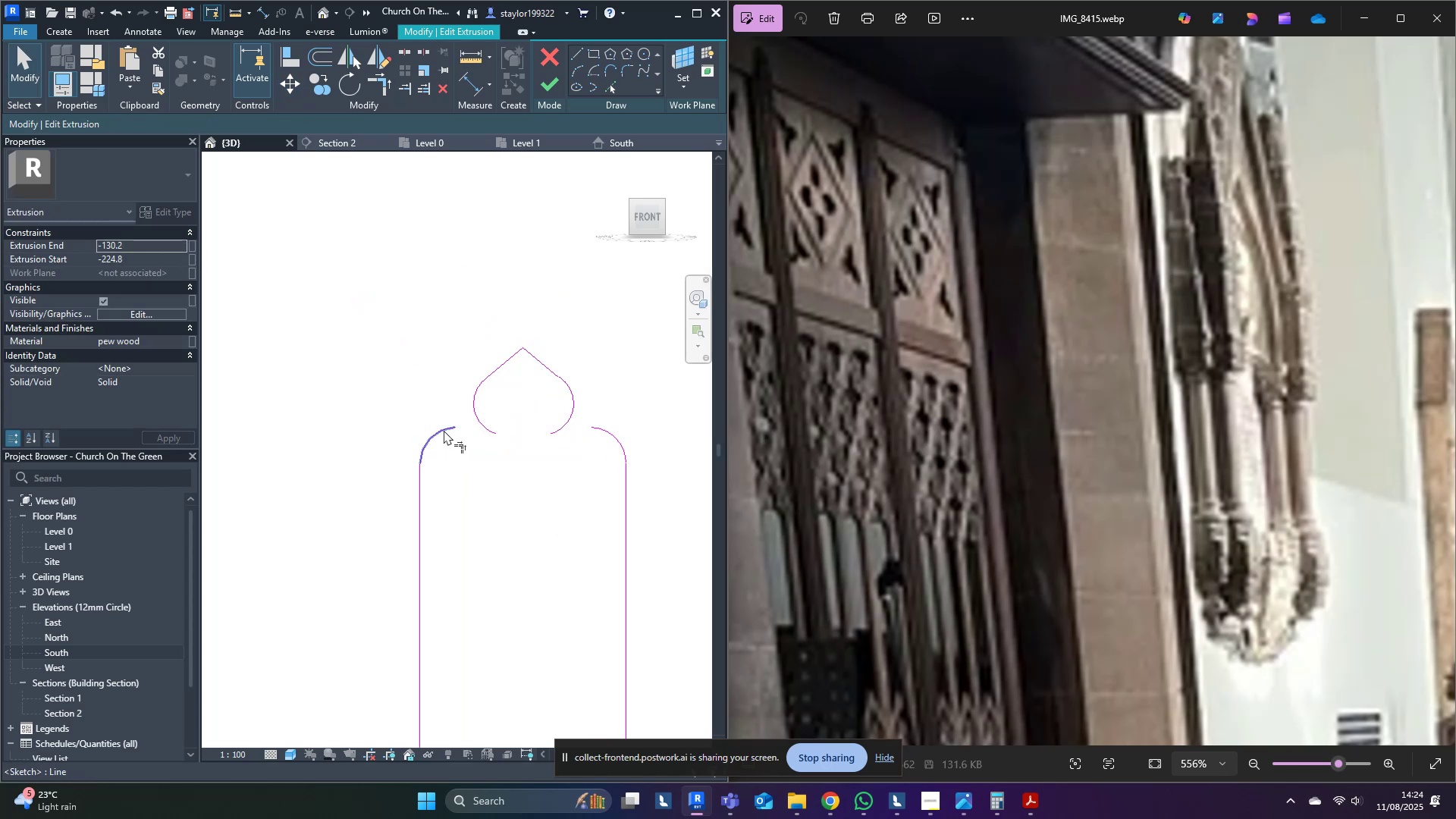 
left_click([444, 430])
 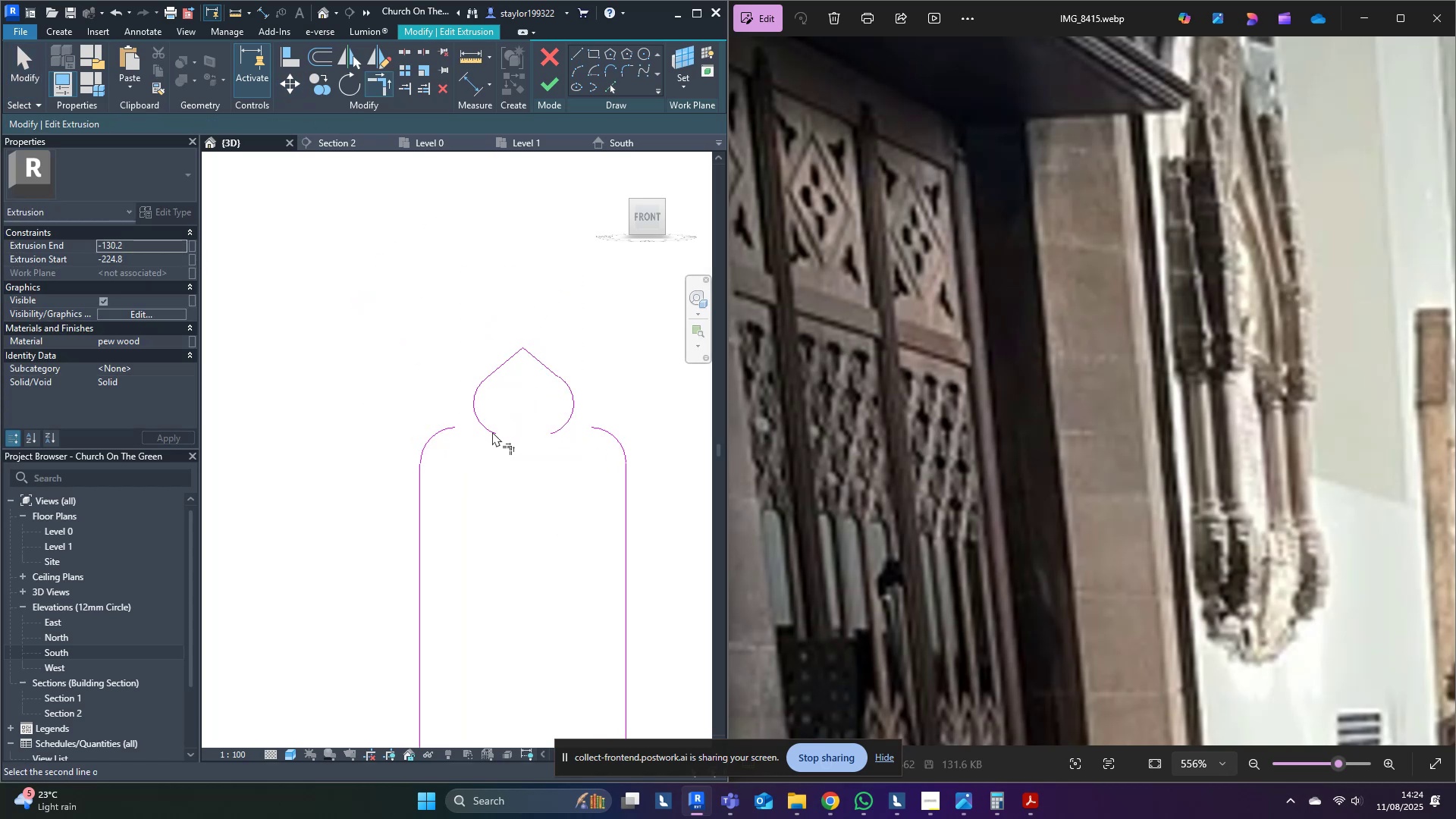 
type(mdmv)
 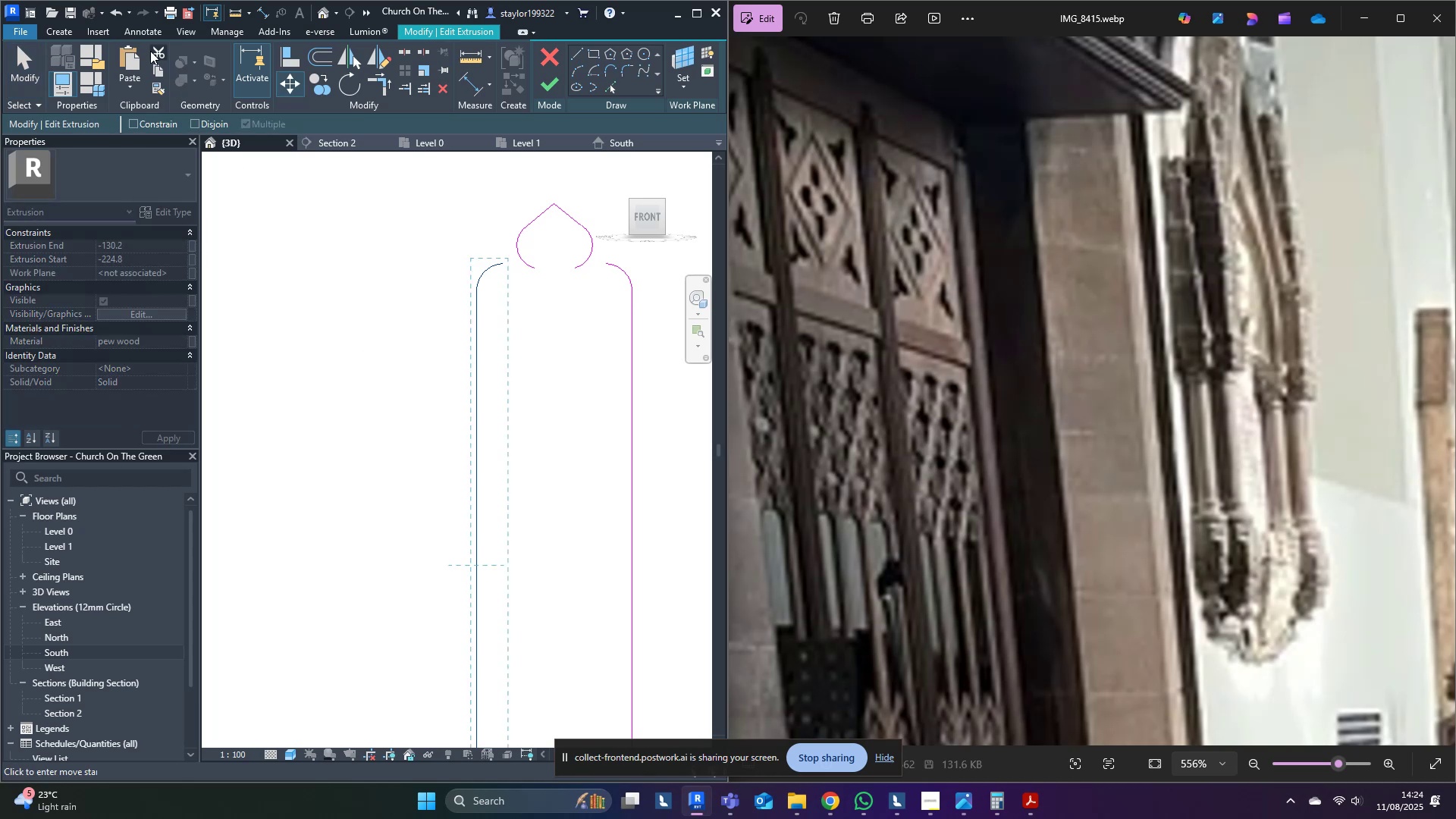 
scroll: coordinate [458, 512], scroll_direction: down, amount: 2.0
 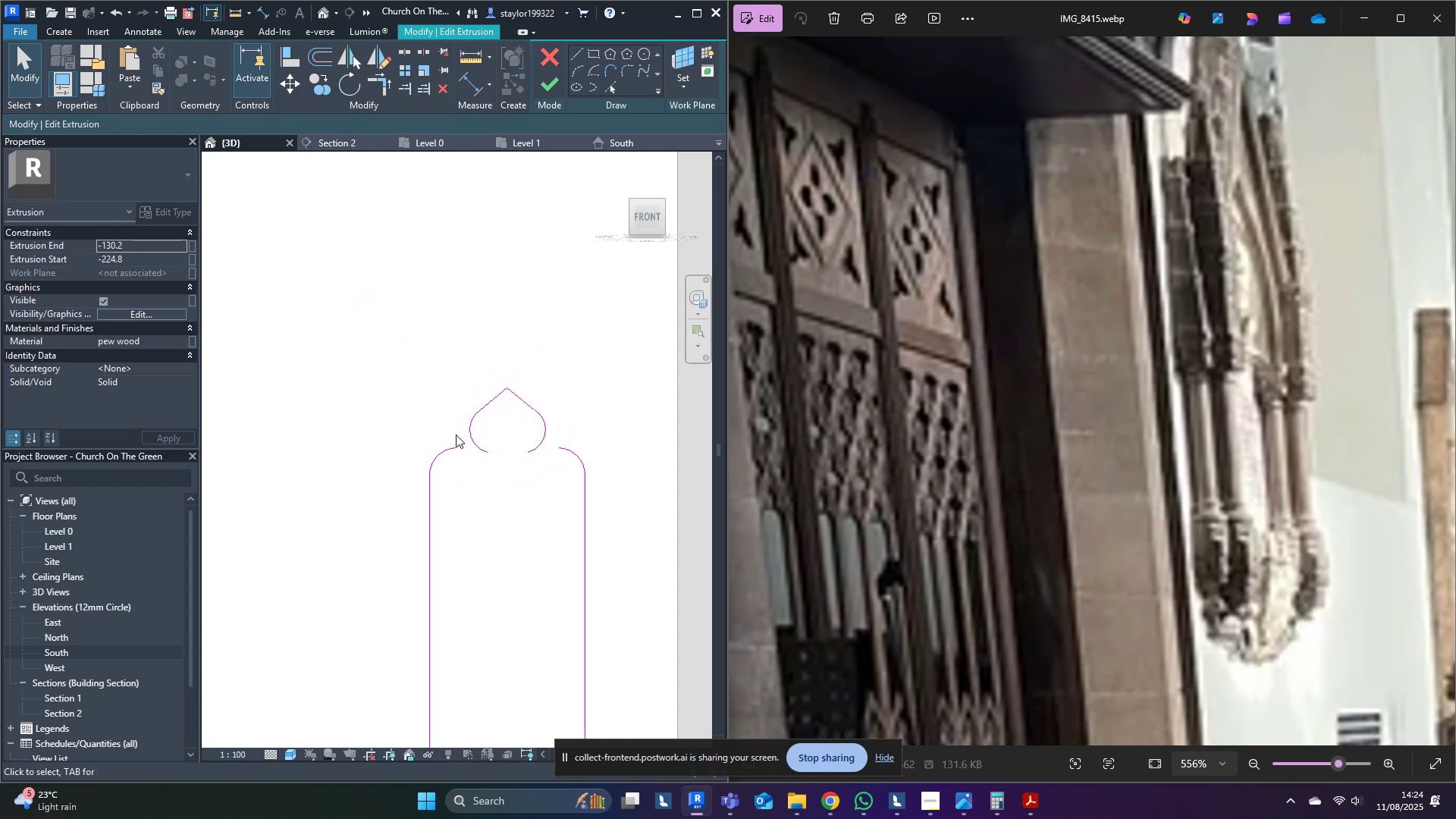 
left_click_drag(start_coordinate=[457, 430], to_coordinate=[369, 614])
 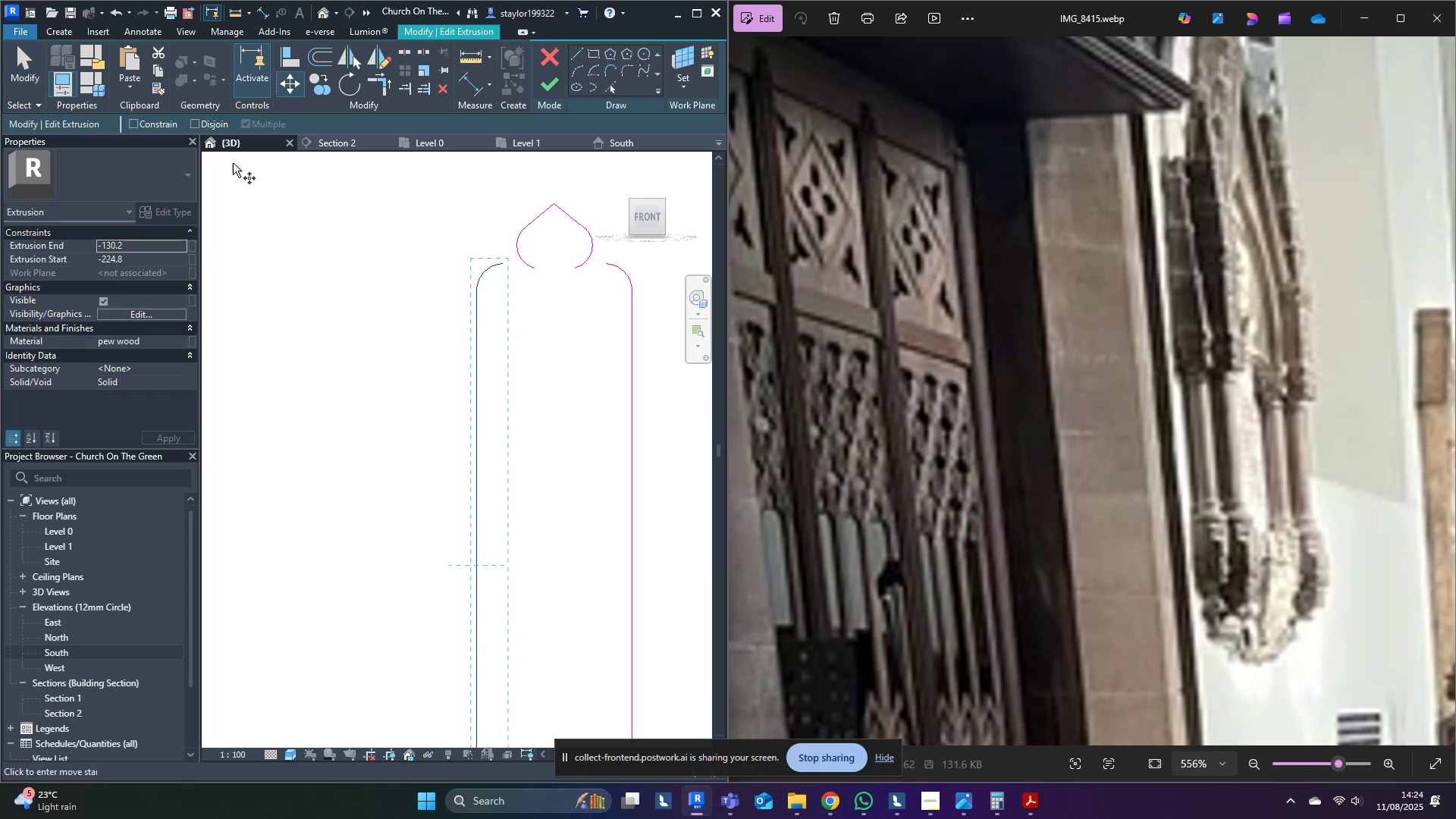 
scroll: coordinate [477, 224], scroll_direction: up, amount: 5.0
 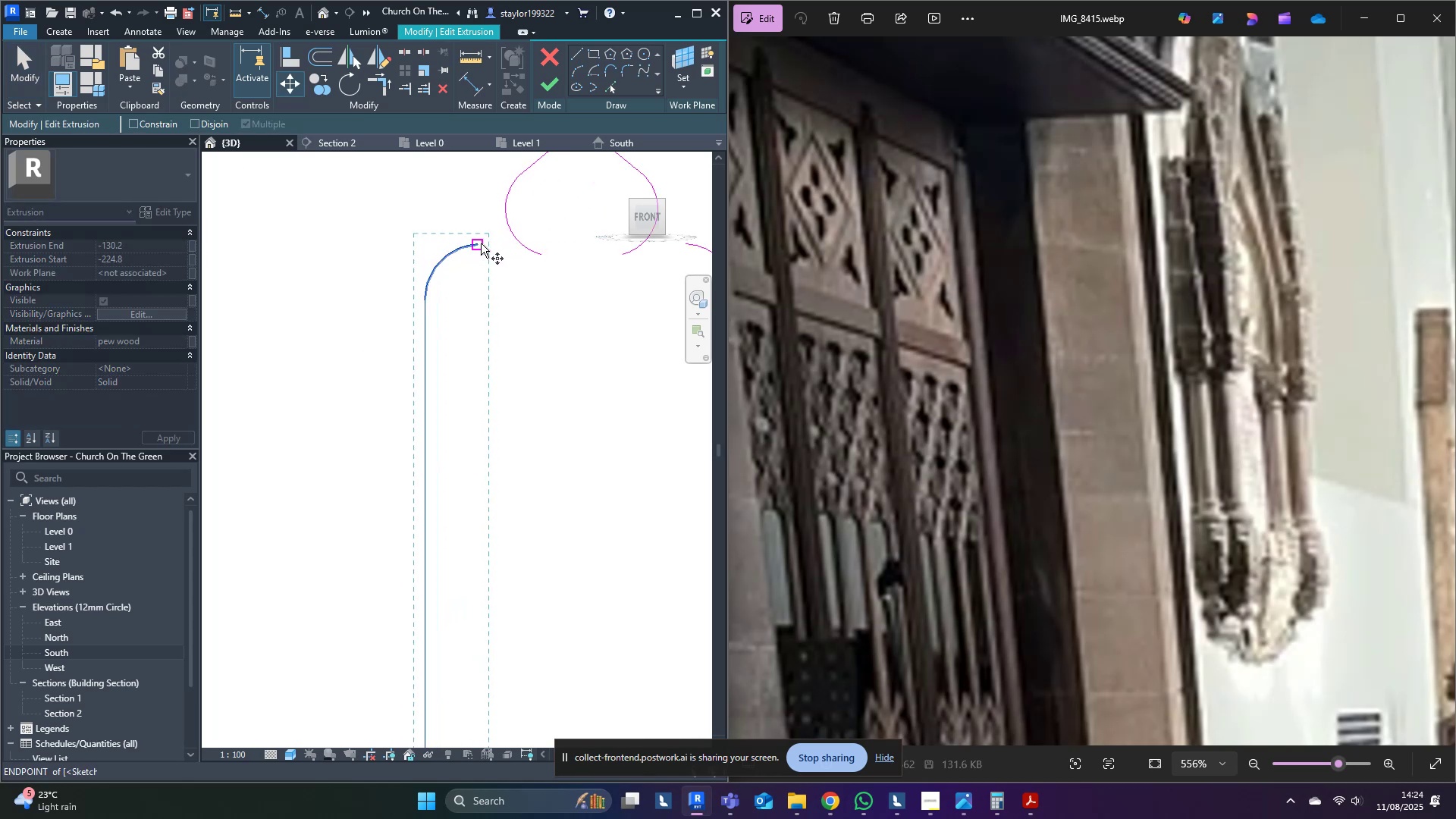 
left_click([479, 243])
 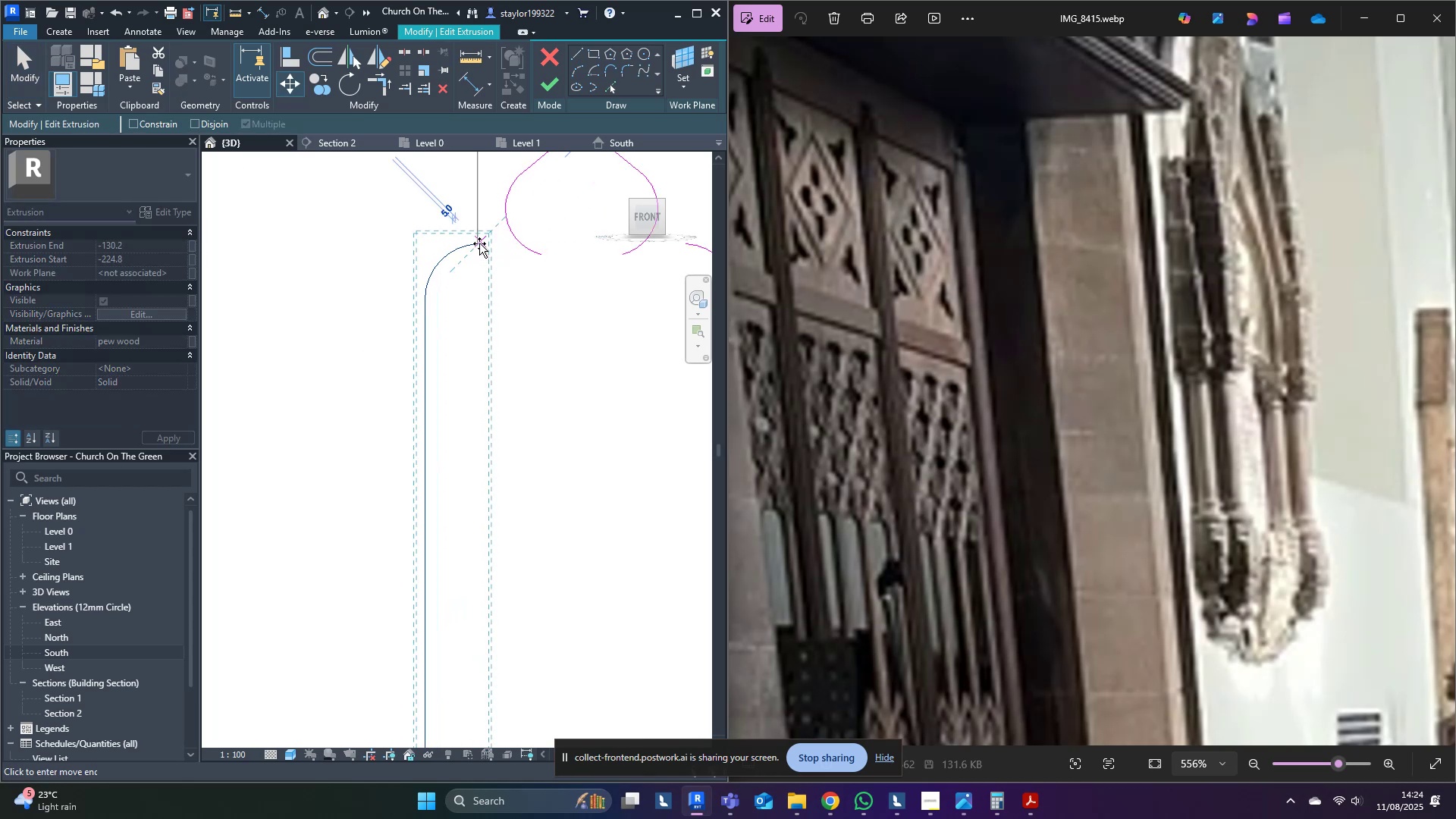 
hold_key(key=ShiftLeft, duration=0.83)
 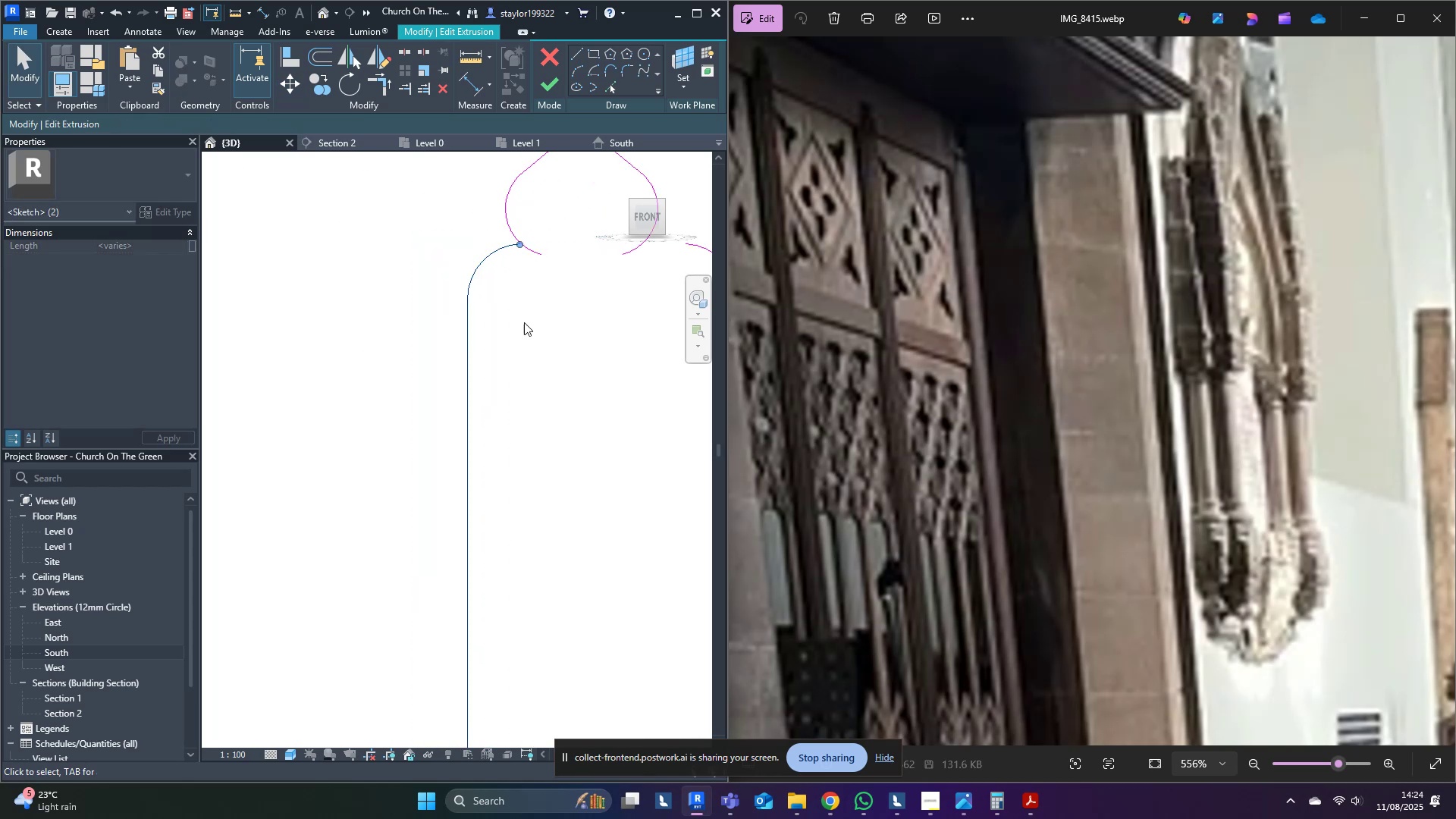 
scroll: coordinate [475, 301], scroll_direction: down, amount: 7.0
 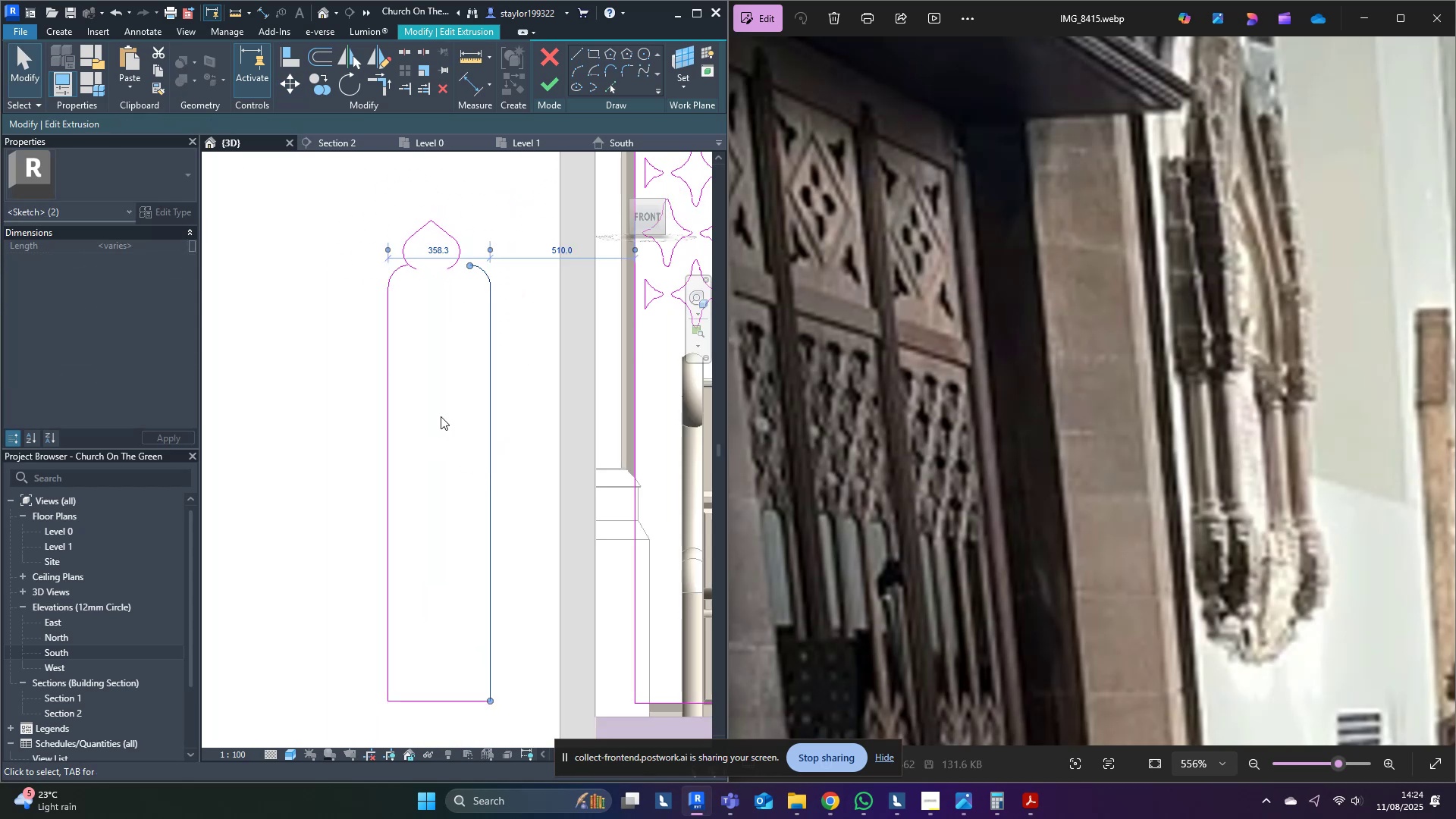 
scroll: coordinate [557, 313], scroll_direction: up, amount: 8.0
 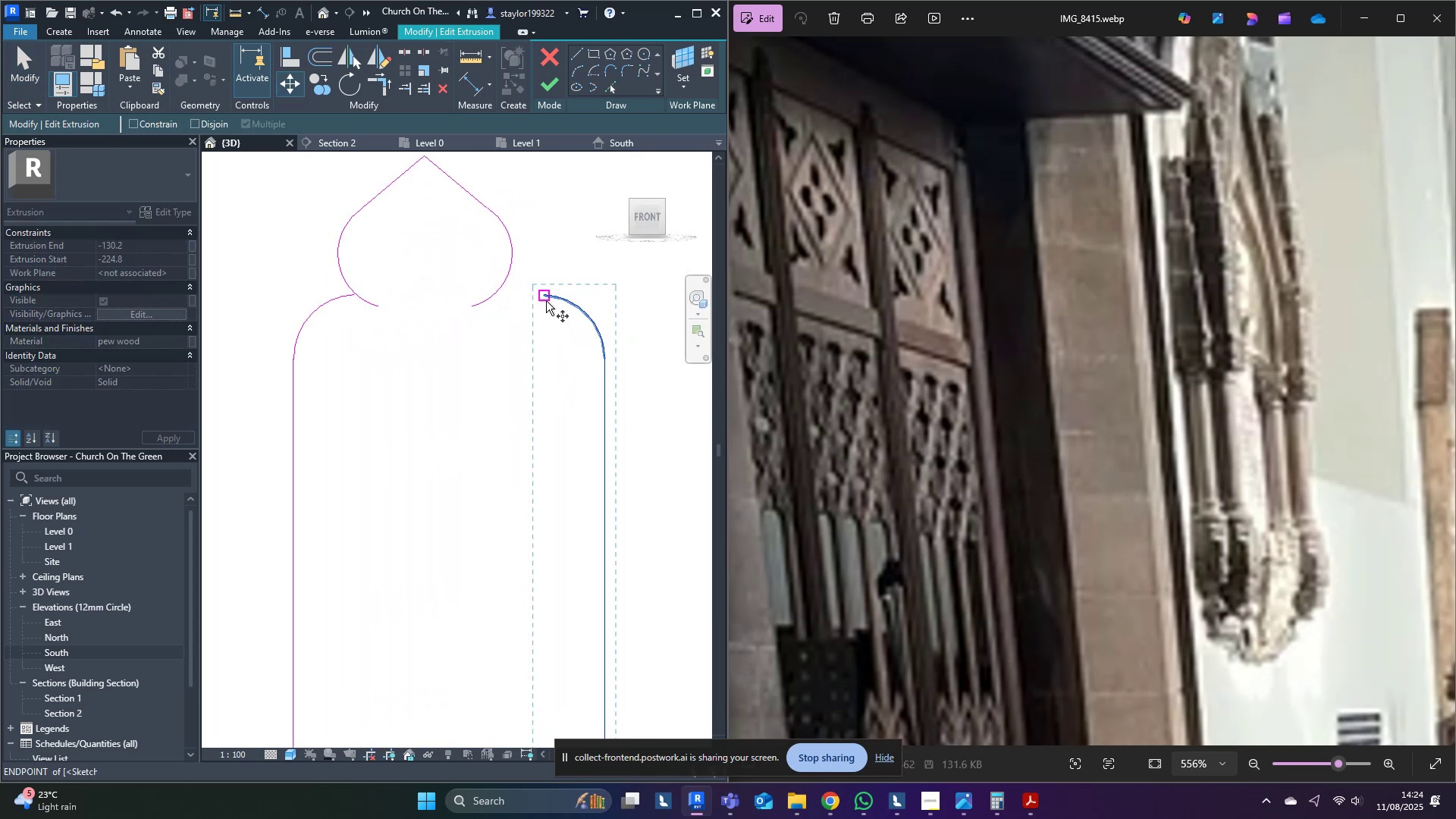 
type(mv)
 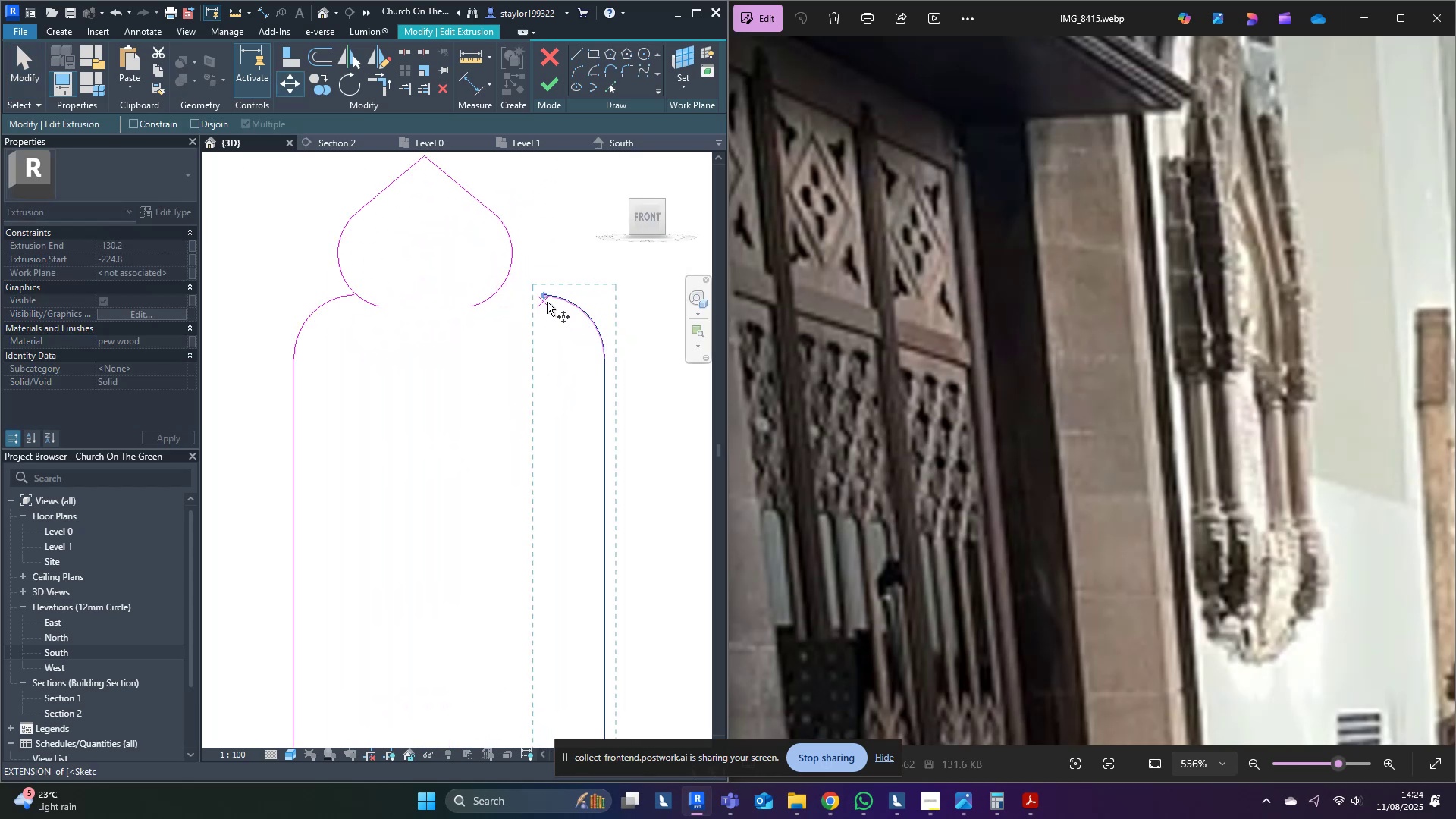 
left_click([544, 297])
 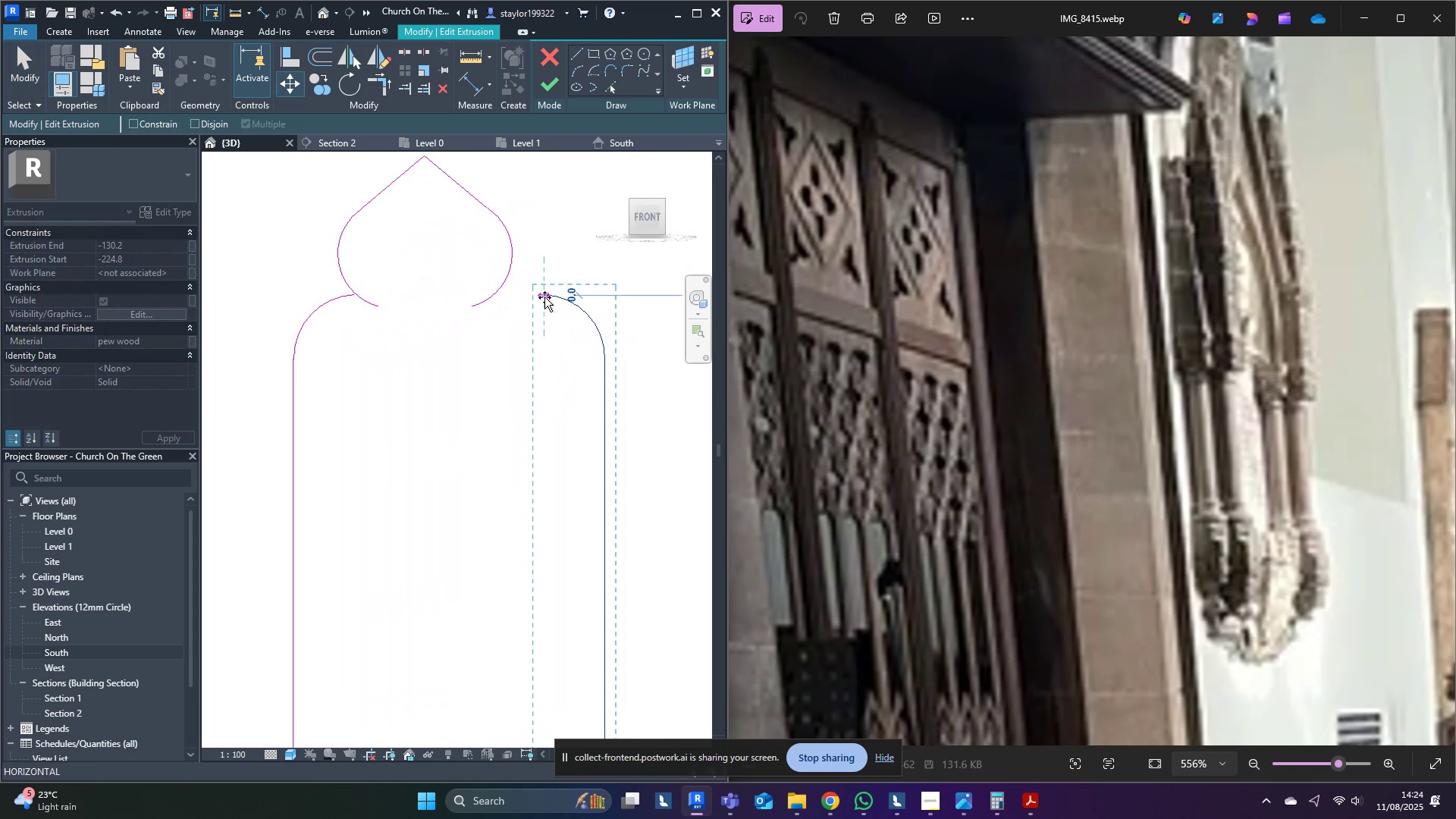 
hold_key(key=ShiftLeft, duration=1.5)
 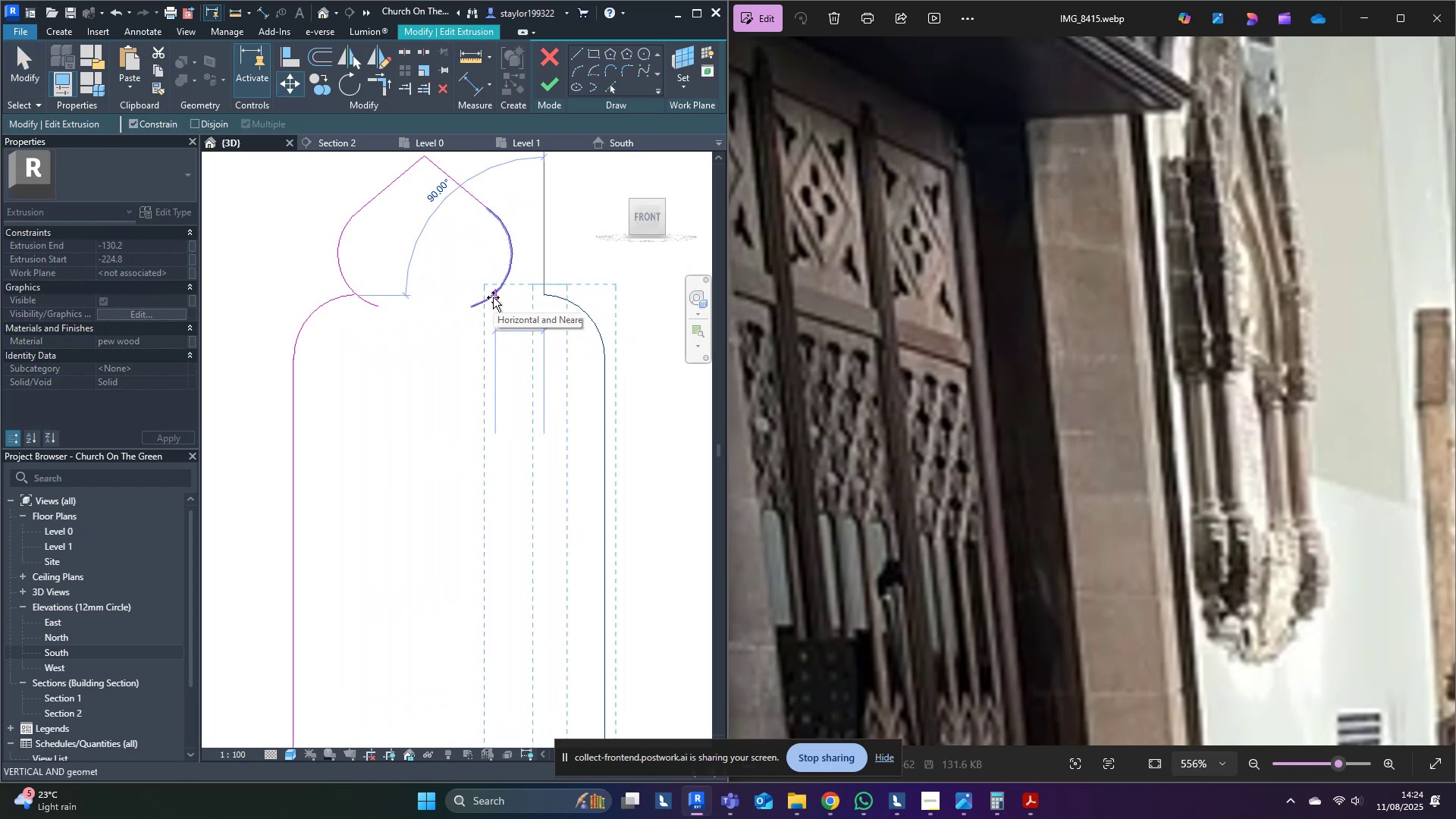 
hold_key(key=ShiftLeft, duration=0.84)
left_click([493, 297])
 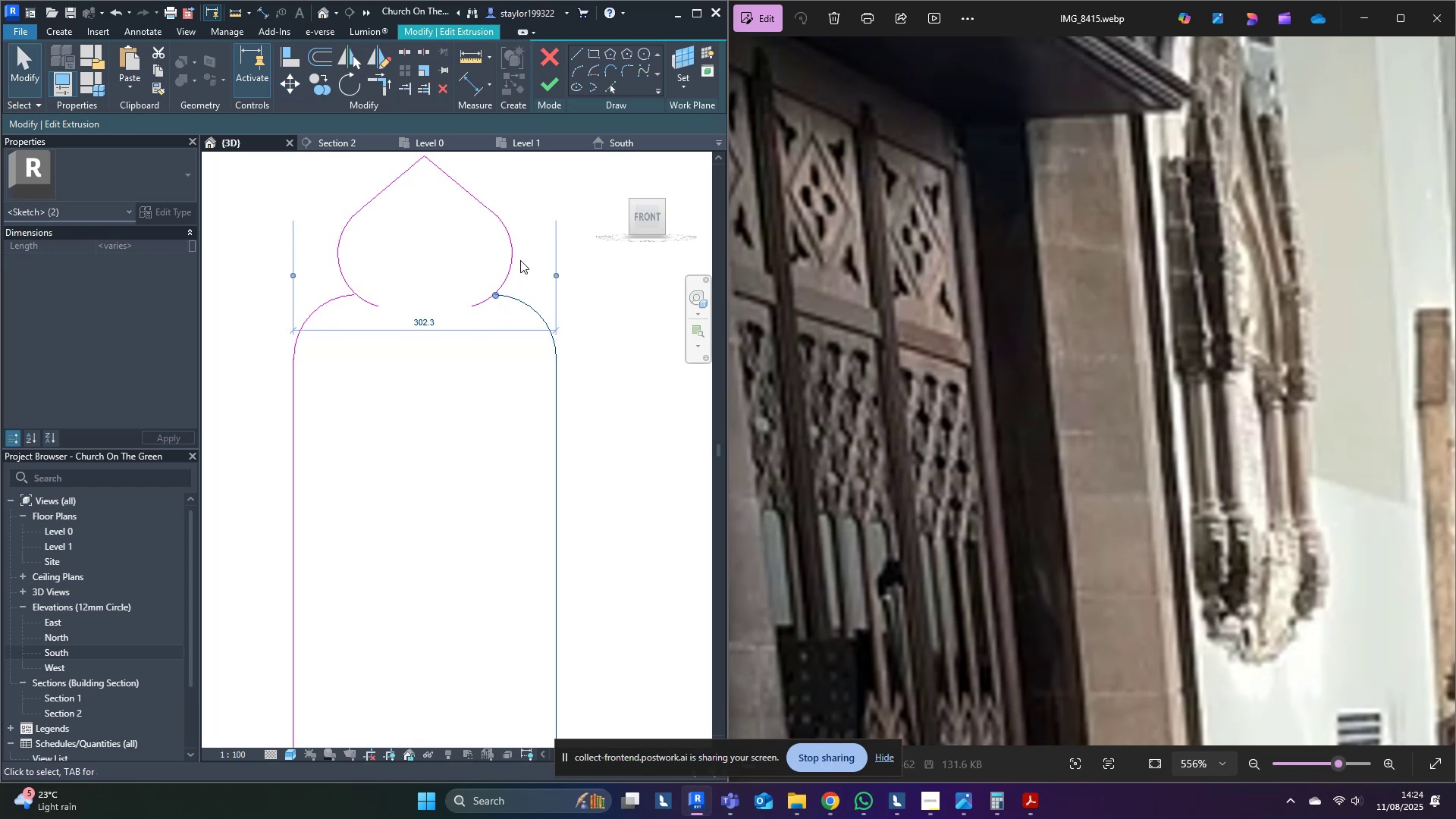 
double_click([542, 237])
 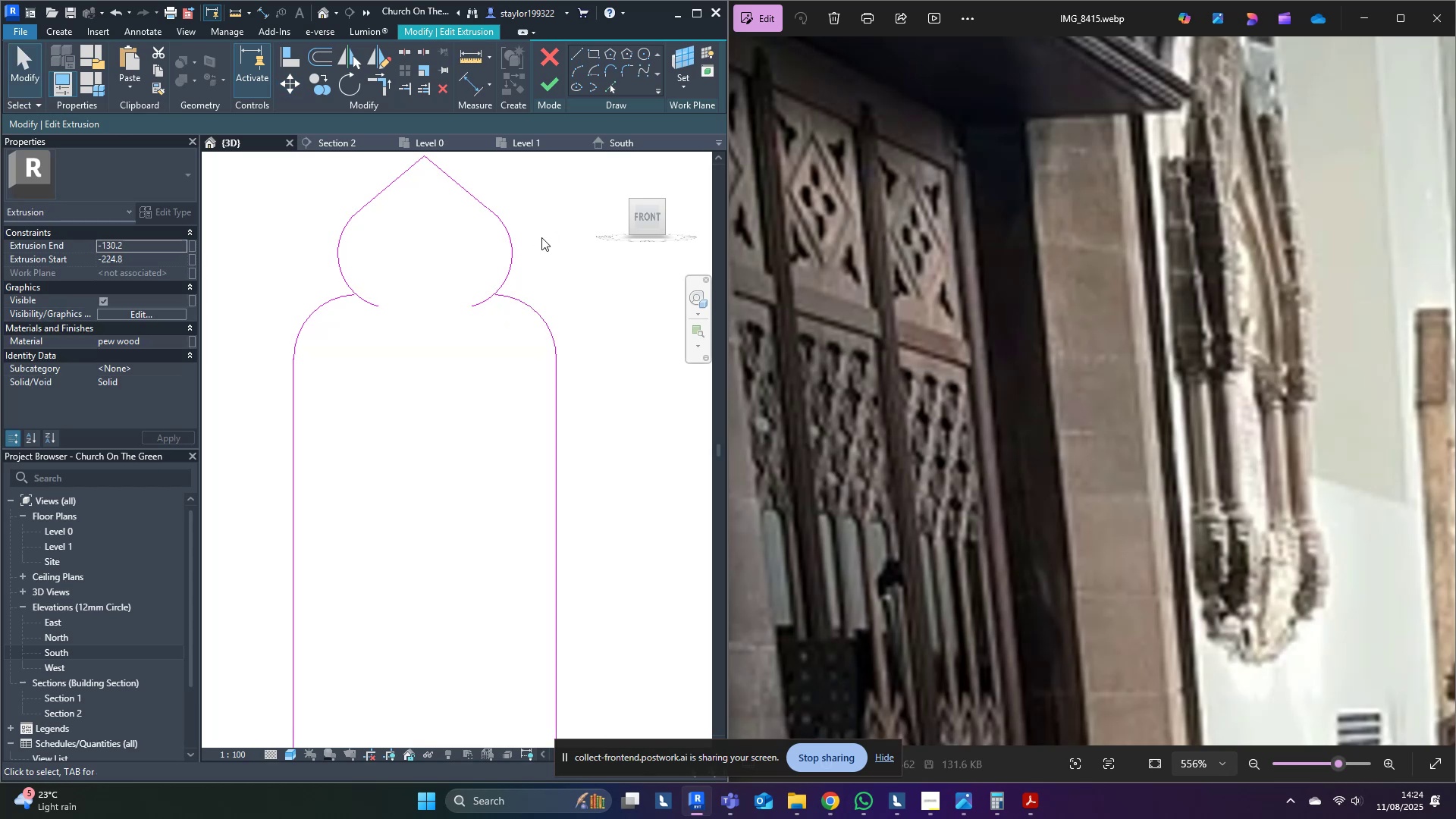 
type(tr)
 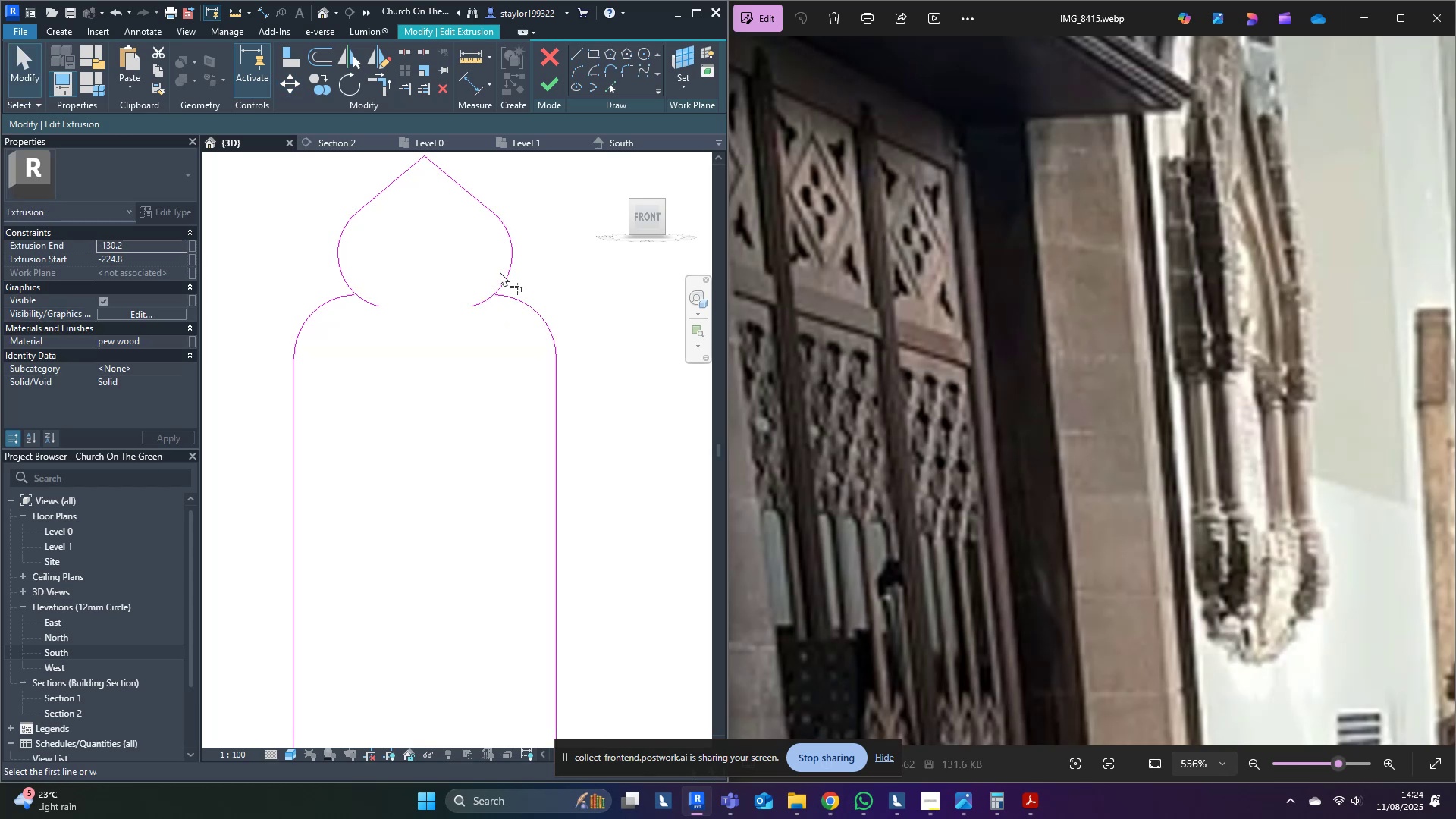 
left_click([499, 271])
 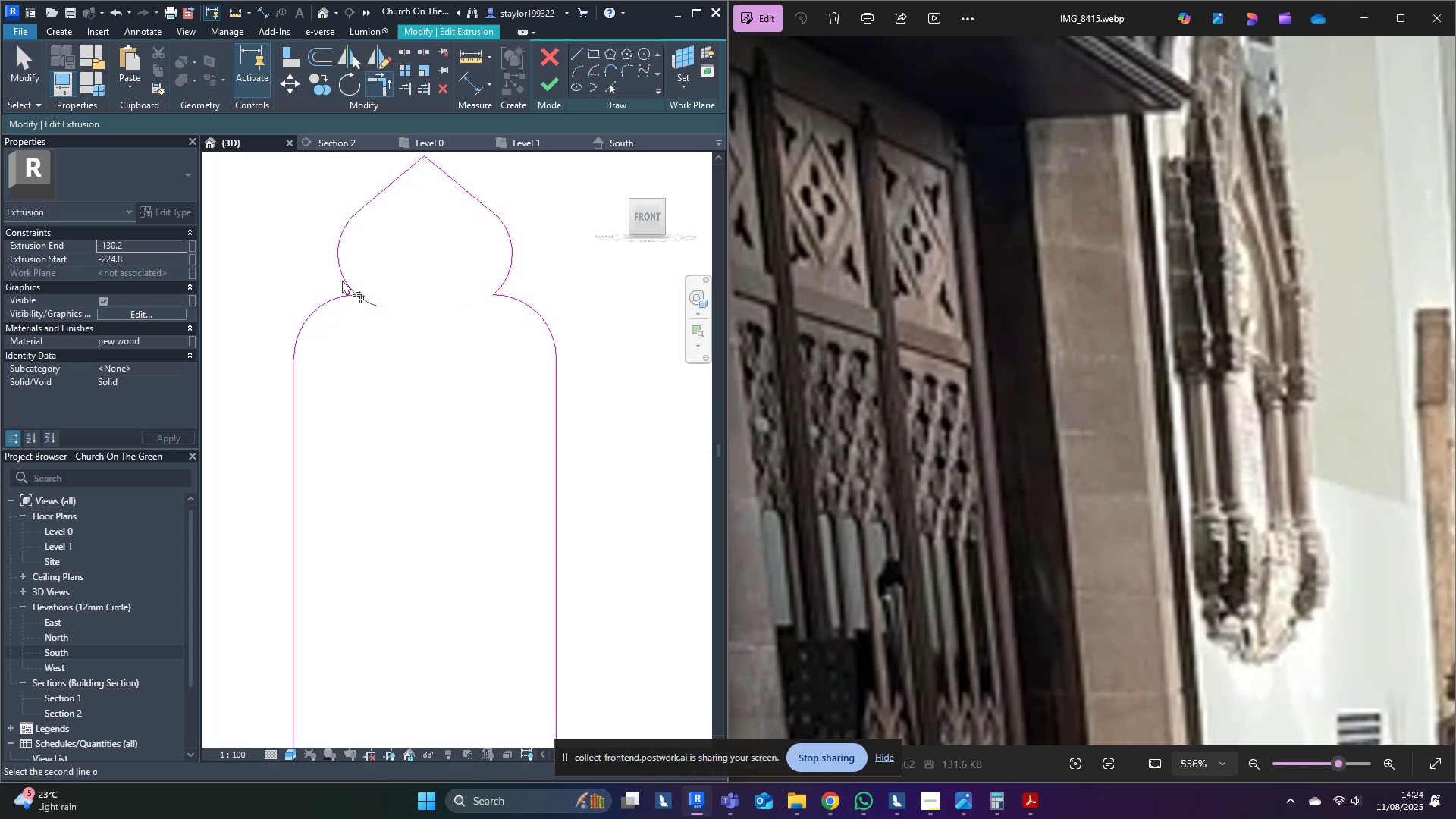 
left_click([342, 293])
 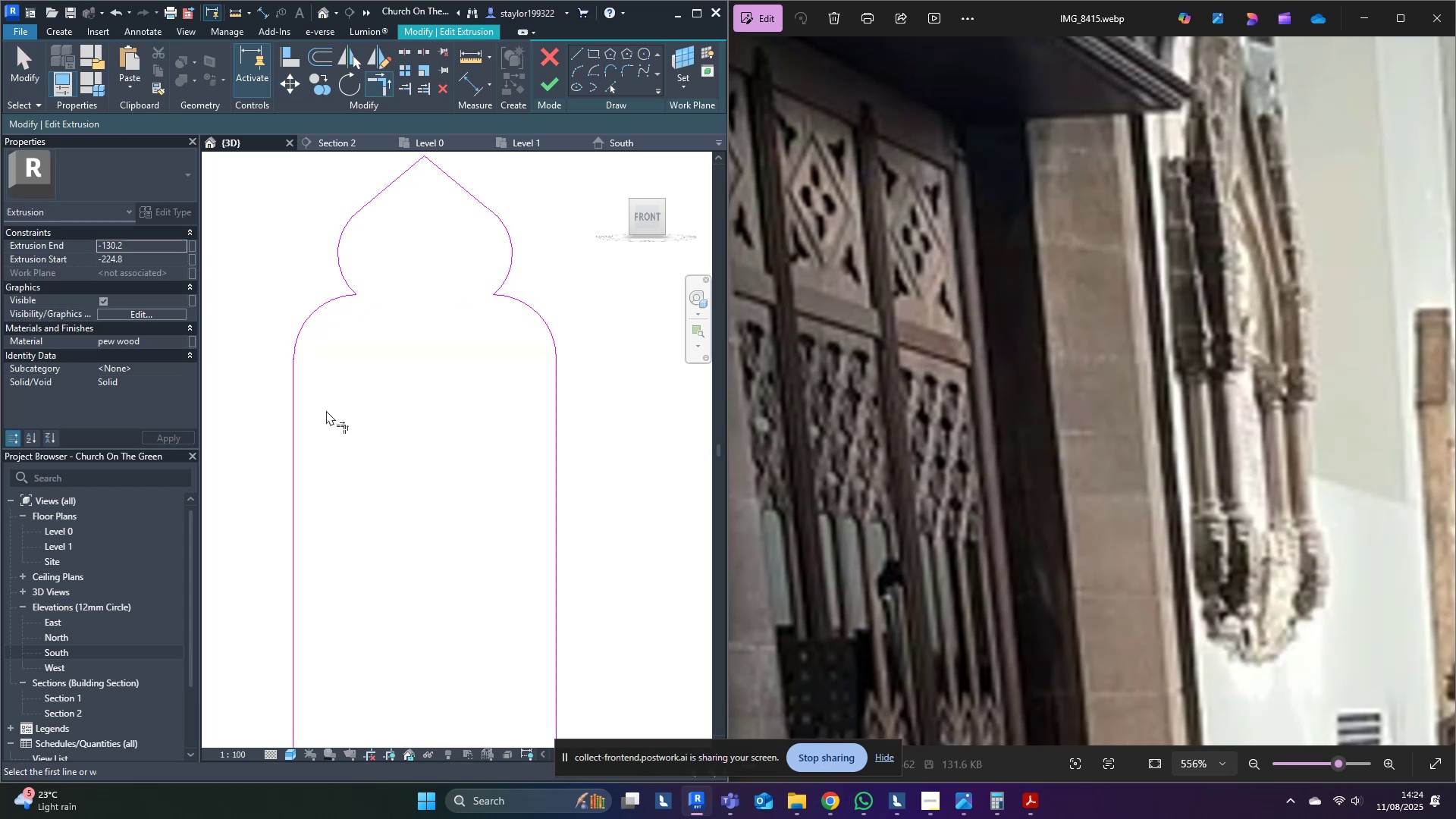 
middle_click([327, 418])
 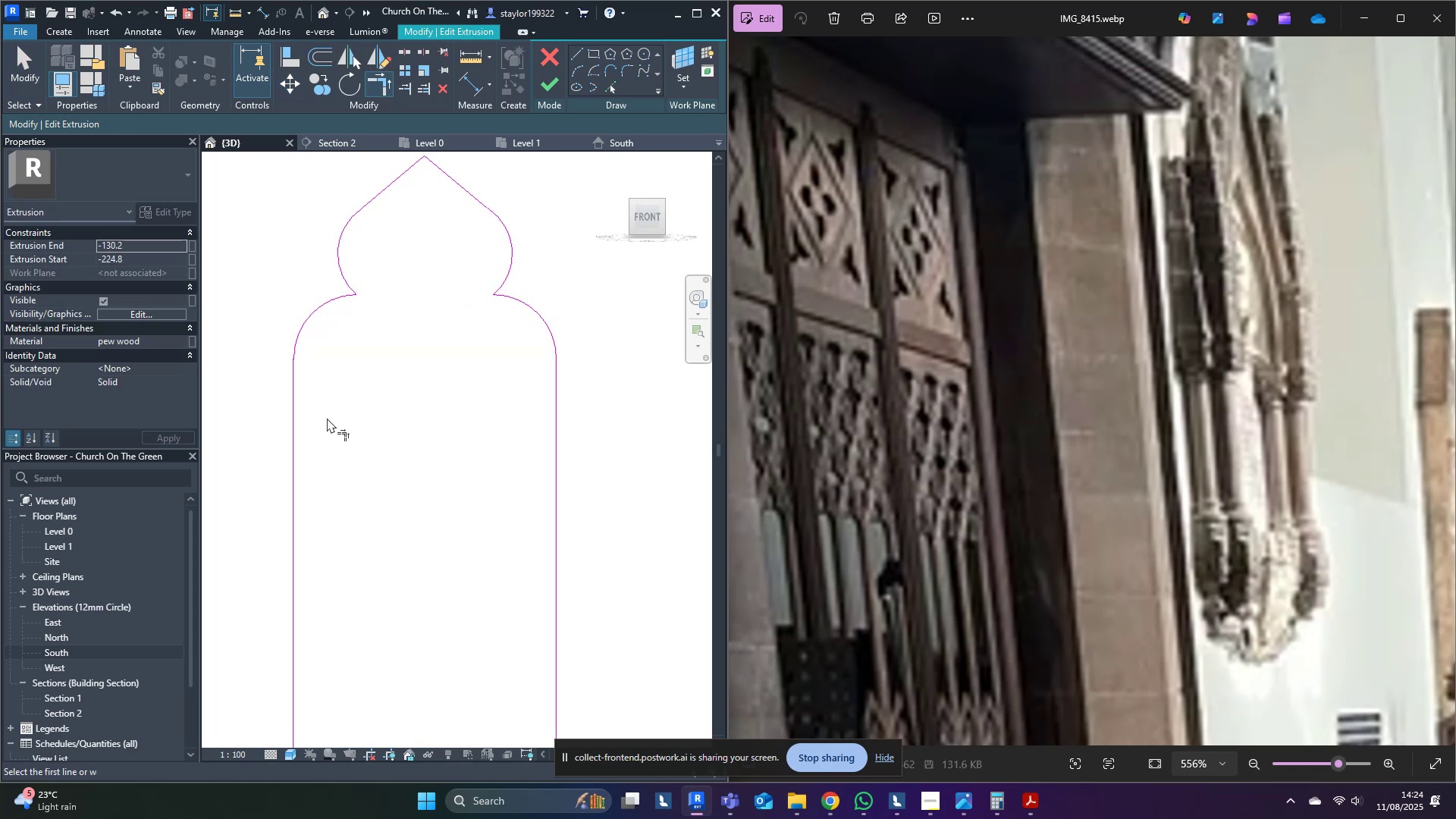 
type(md)
 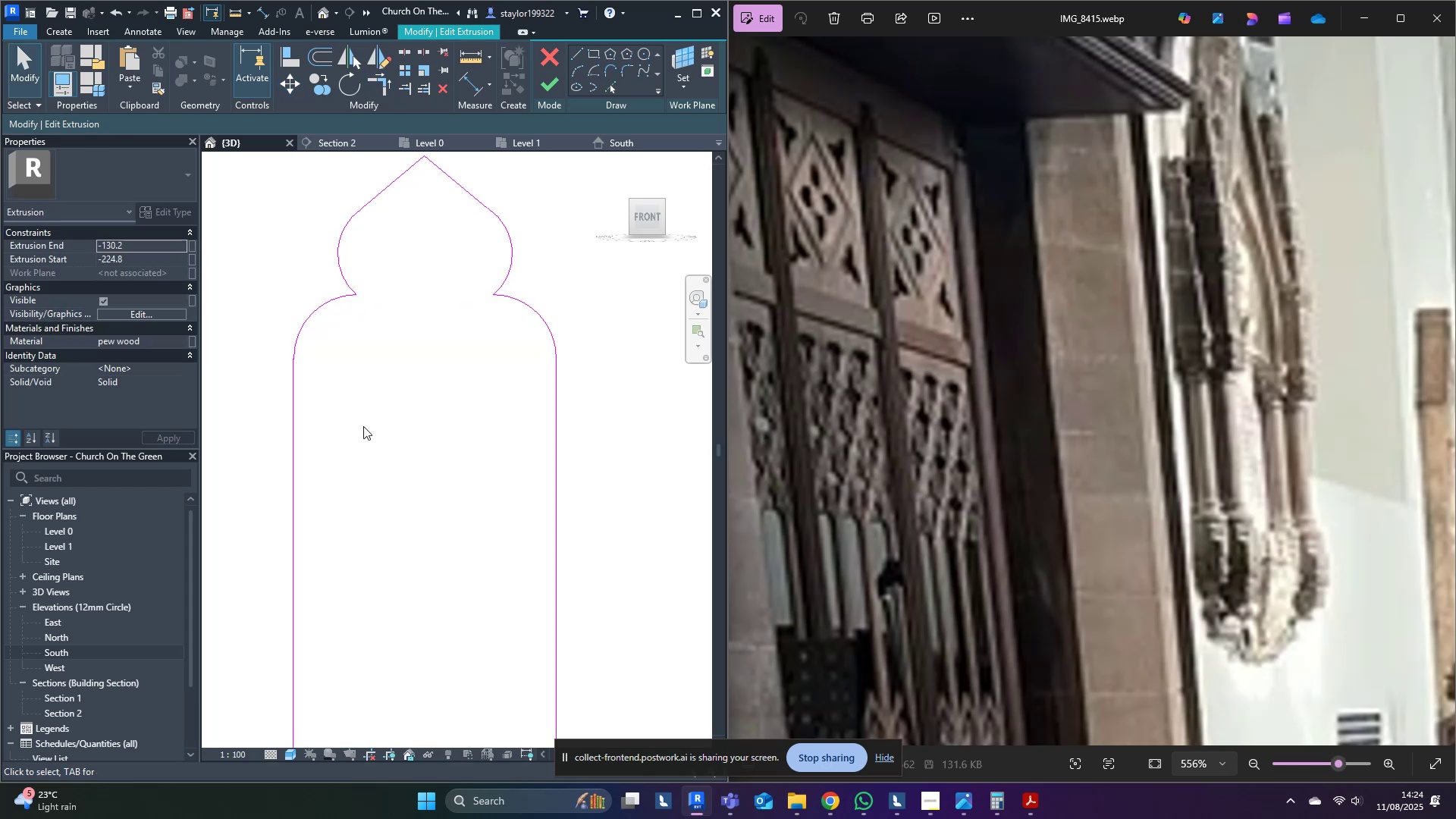 
scroll: coordinate [359, 429], scroll_direction: down, amount: 14.0
 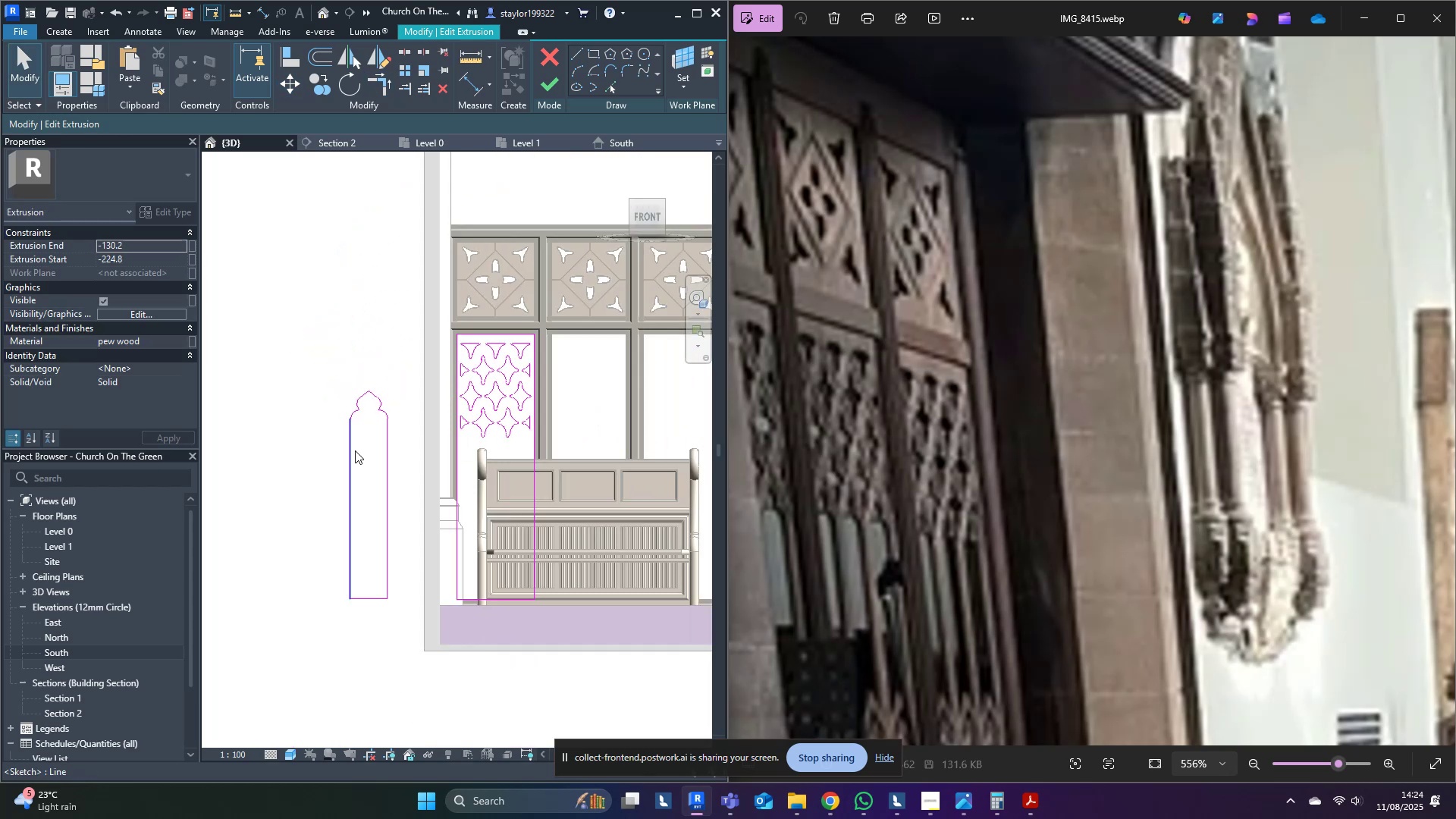 
middle_click([355, 450])
 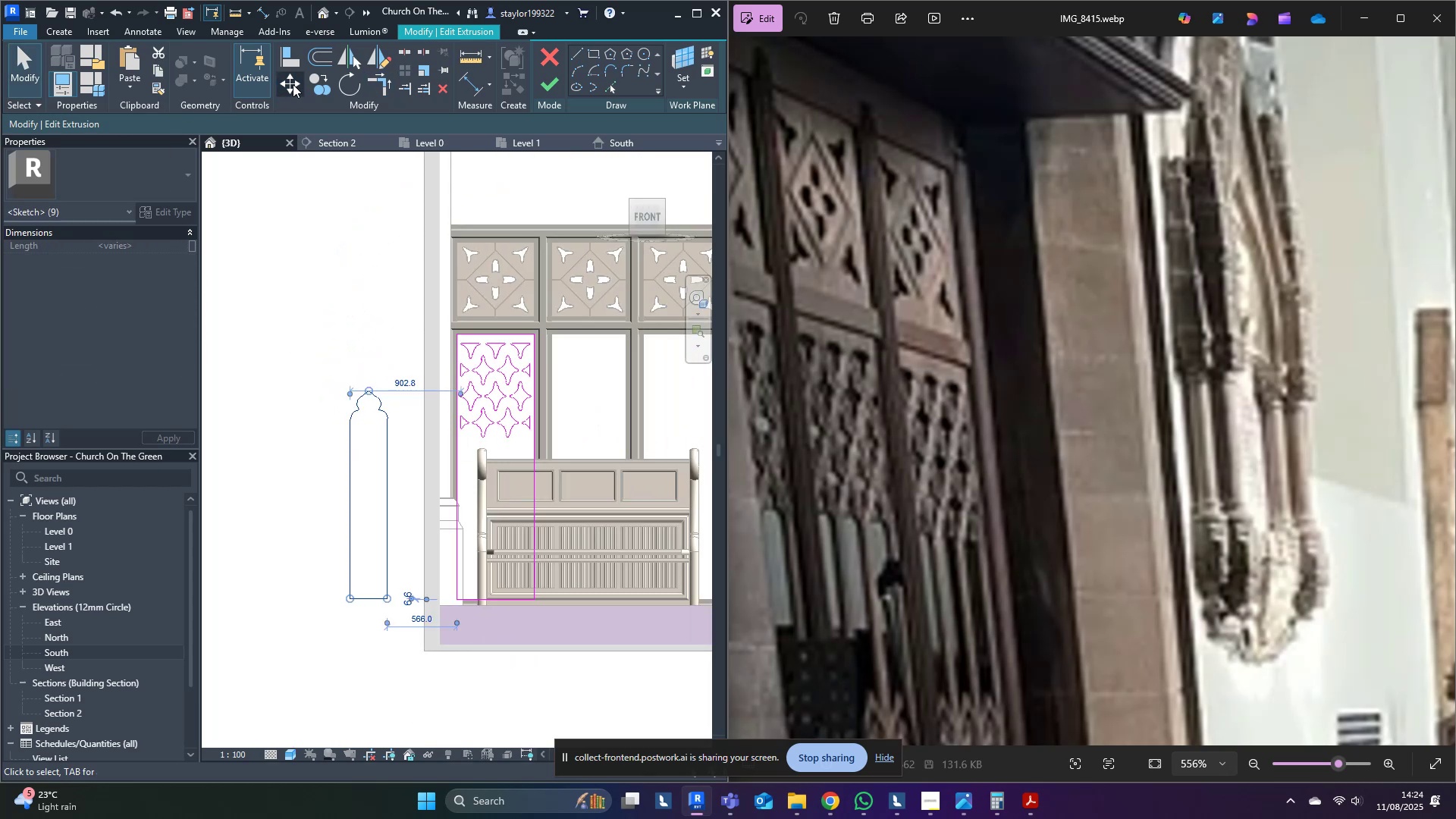 
type(re.25)
 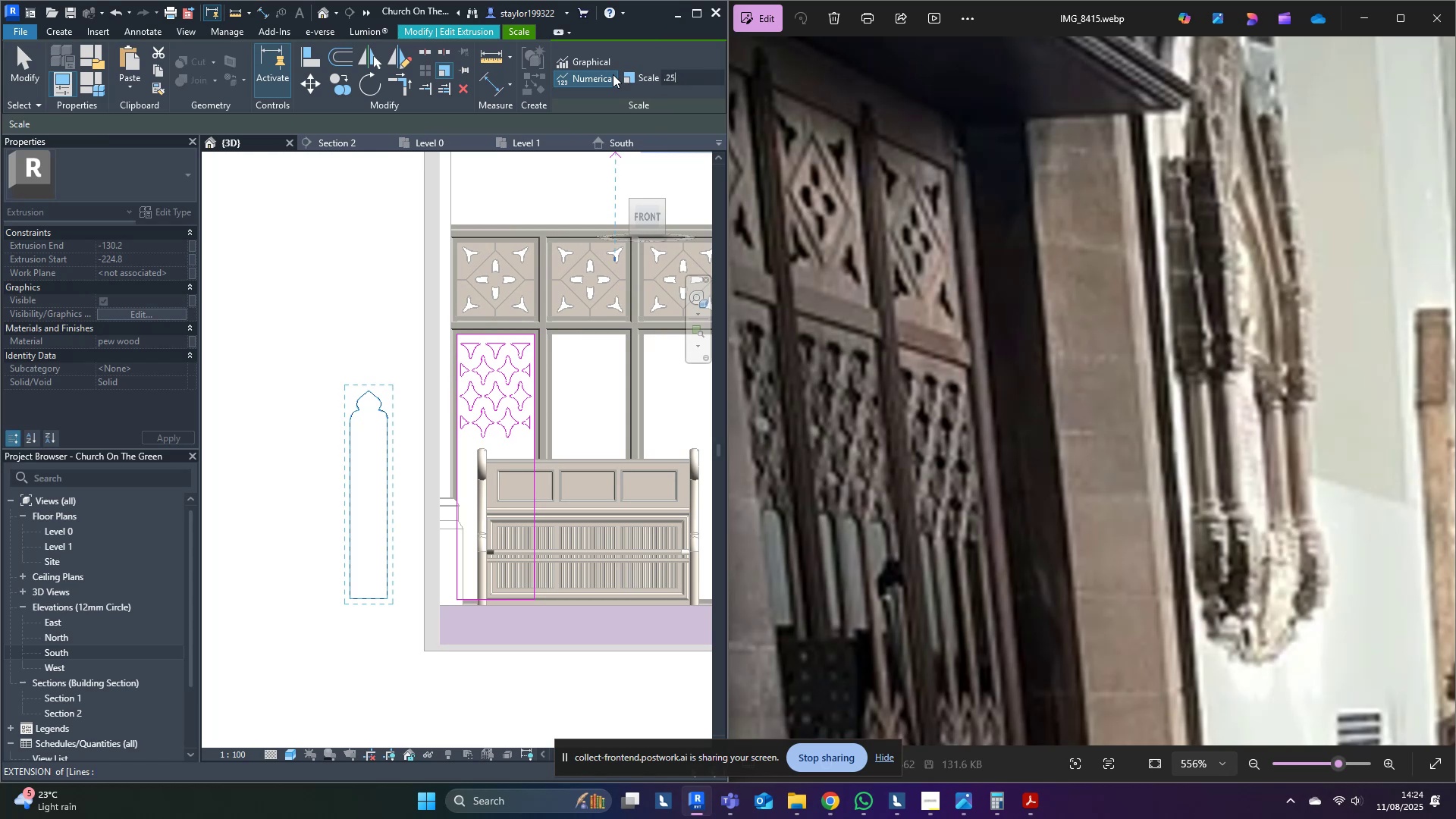 
key(Enter)
 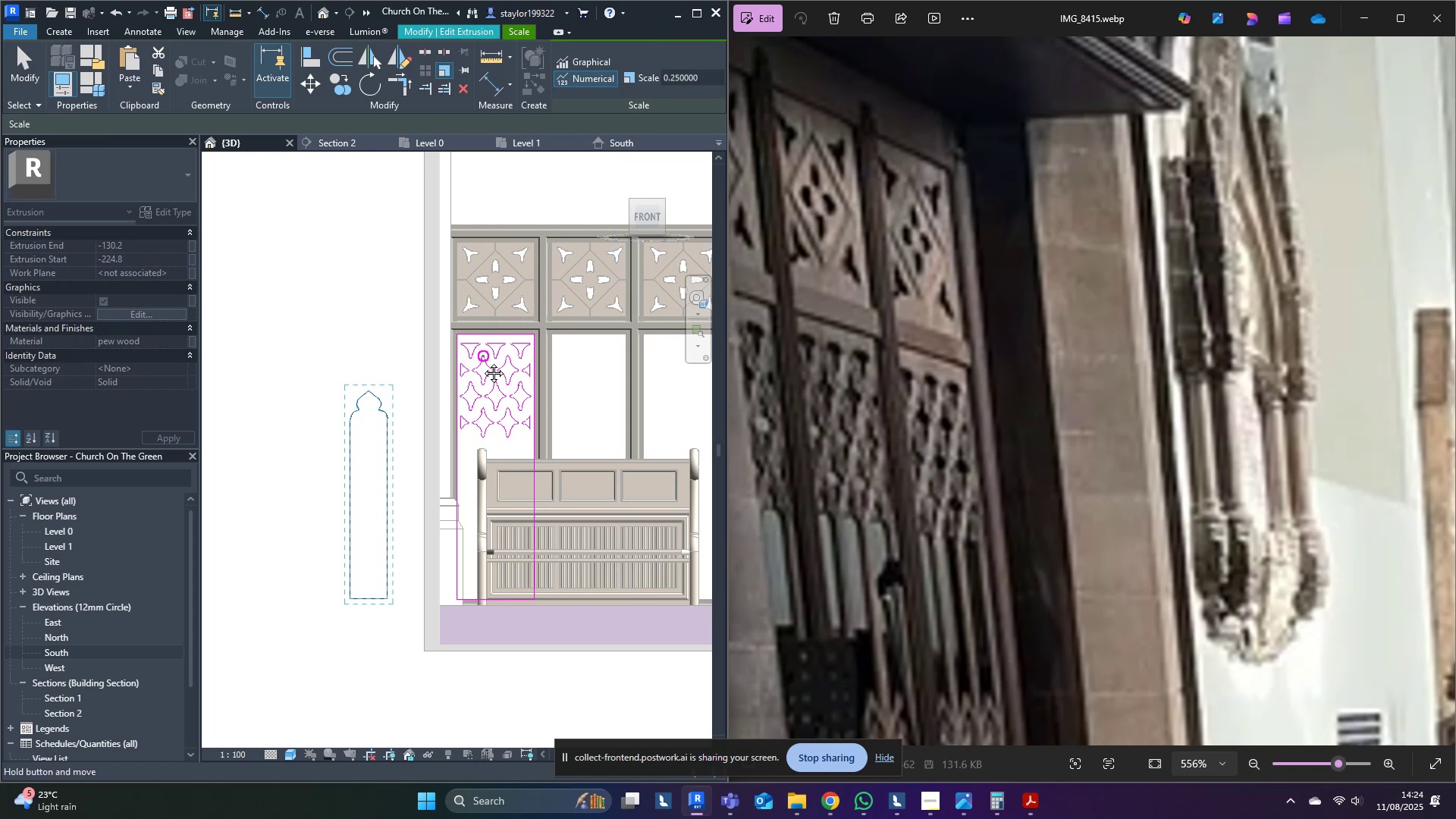 
scroll: coordinate [288, 416], scroll_direction: up, amount: 12.0
 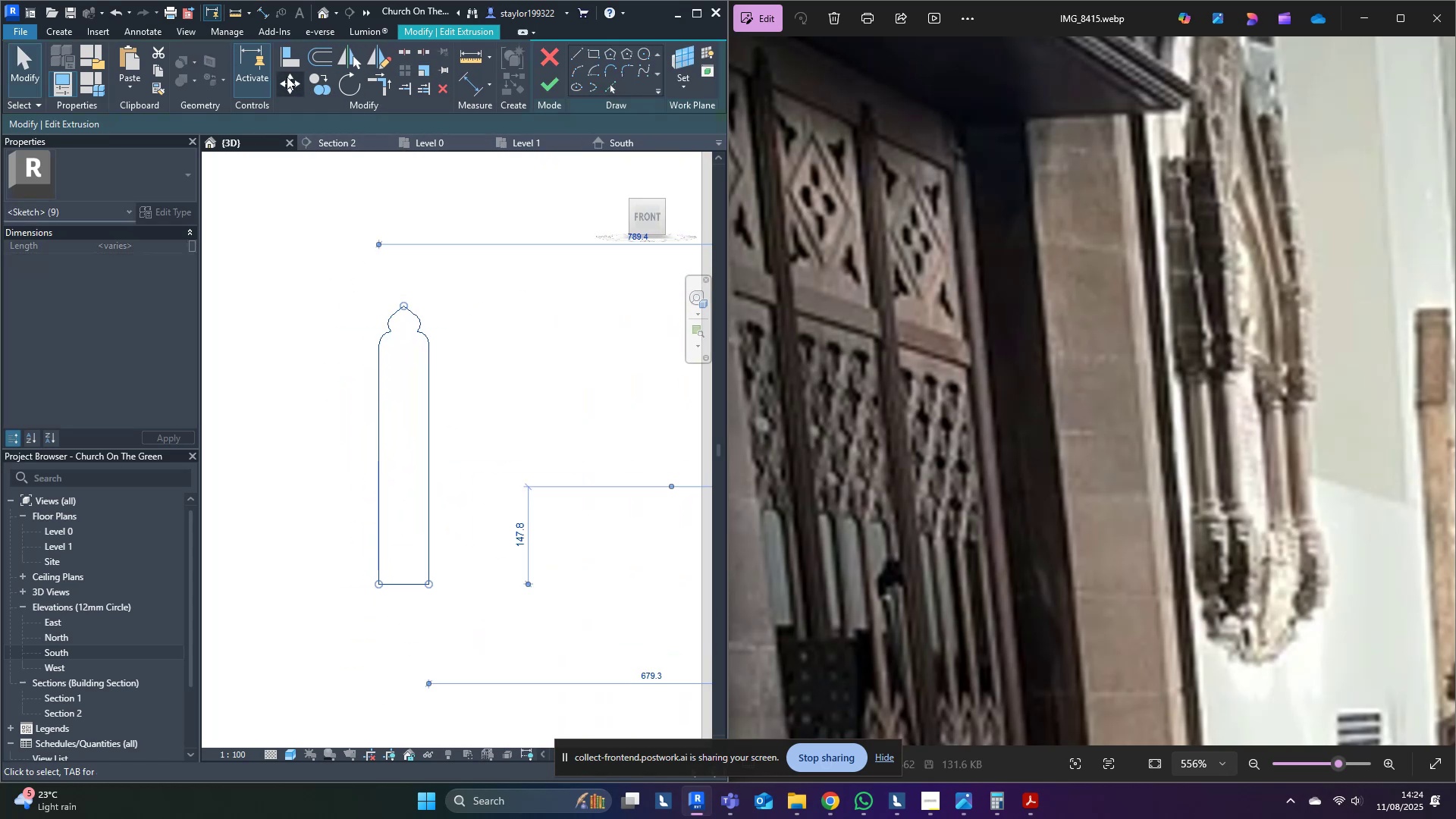 
left_click([296, 80])
 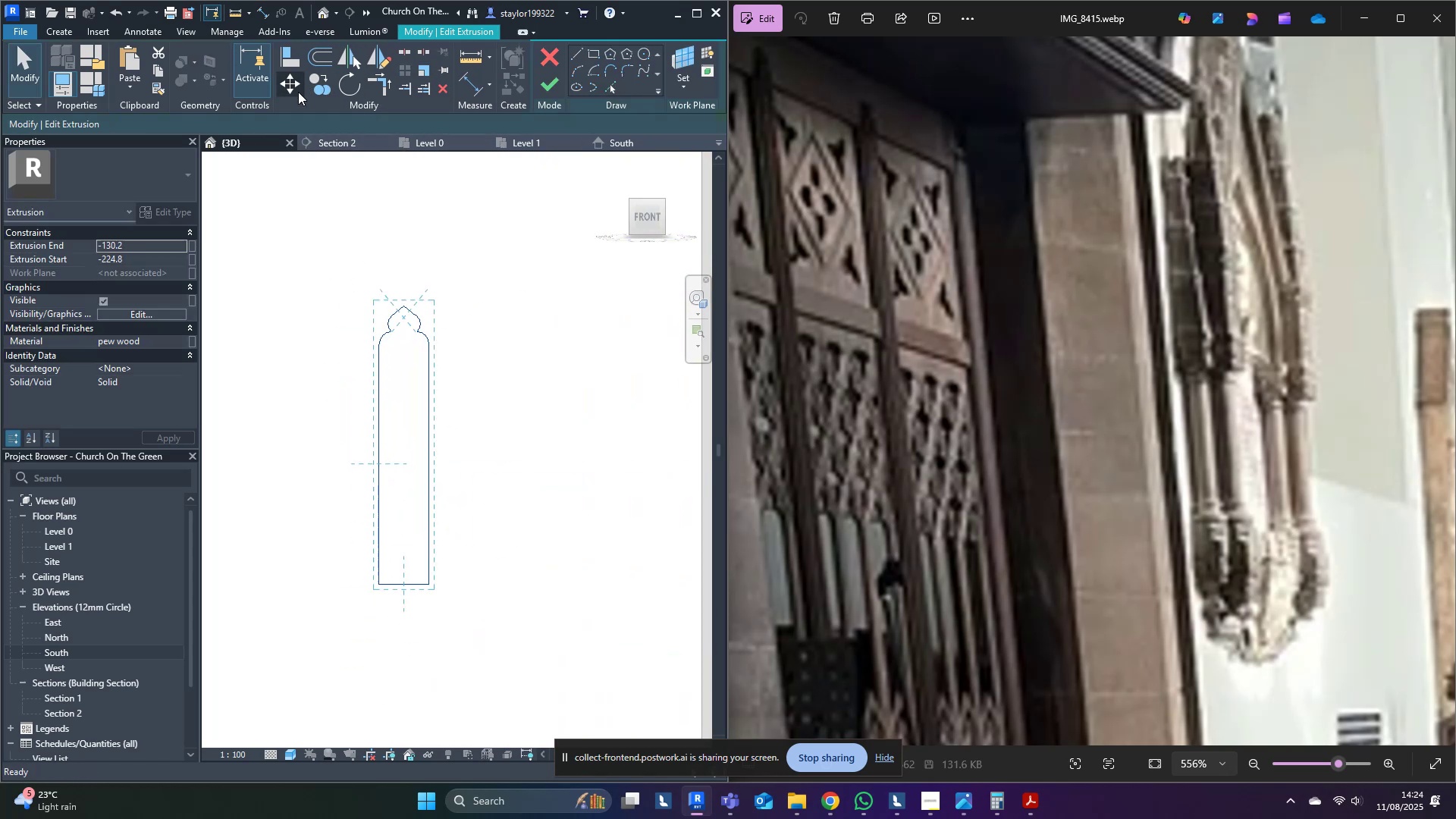 
scroll: coordinate [443, 372], scroll_direction: up, amount: 2.0
 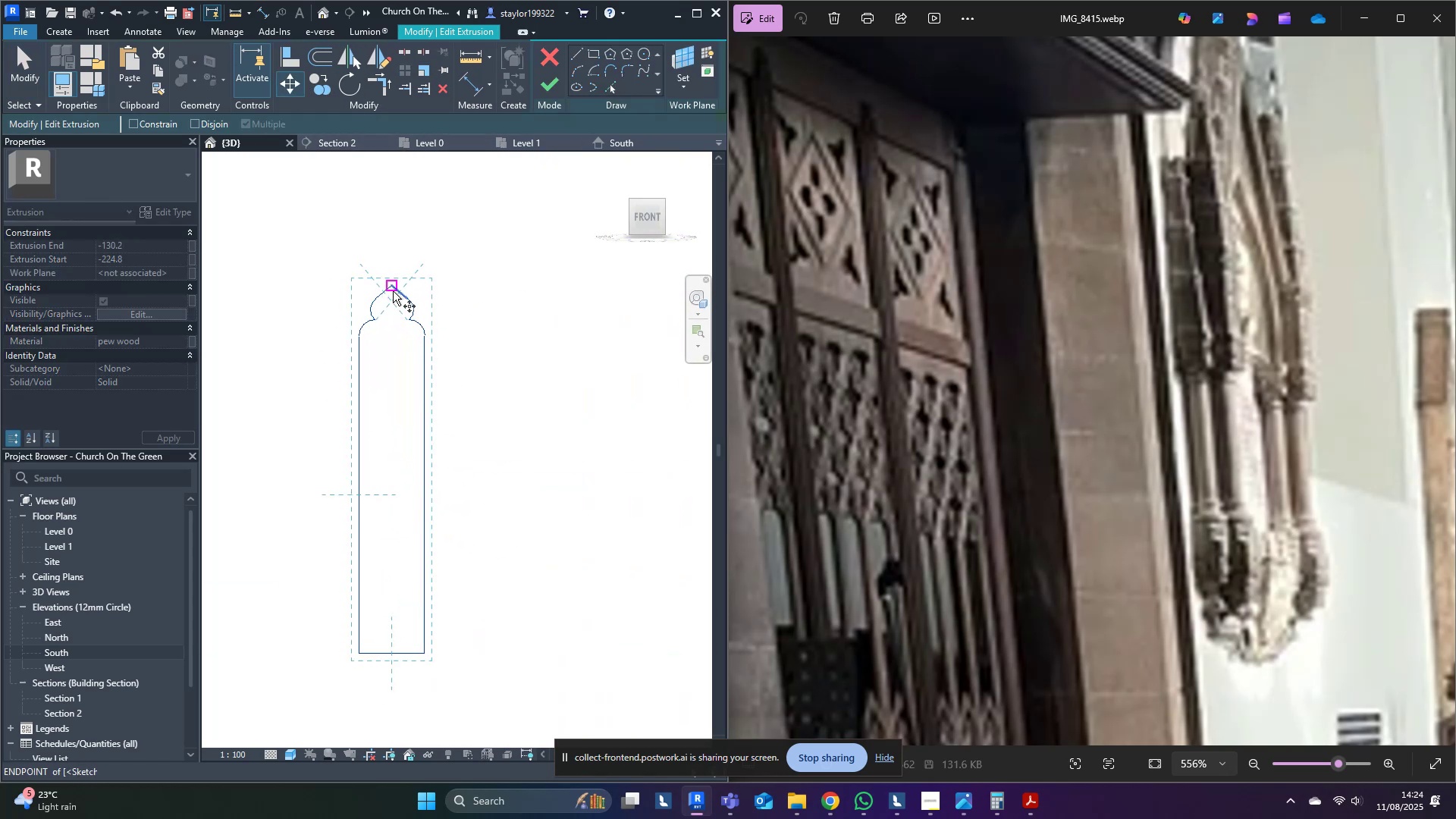 
left_click([393, 288])
 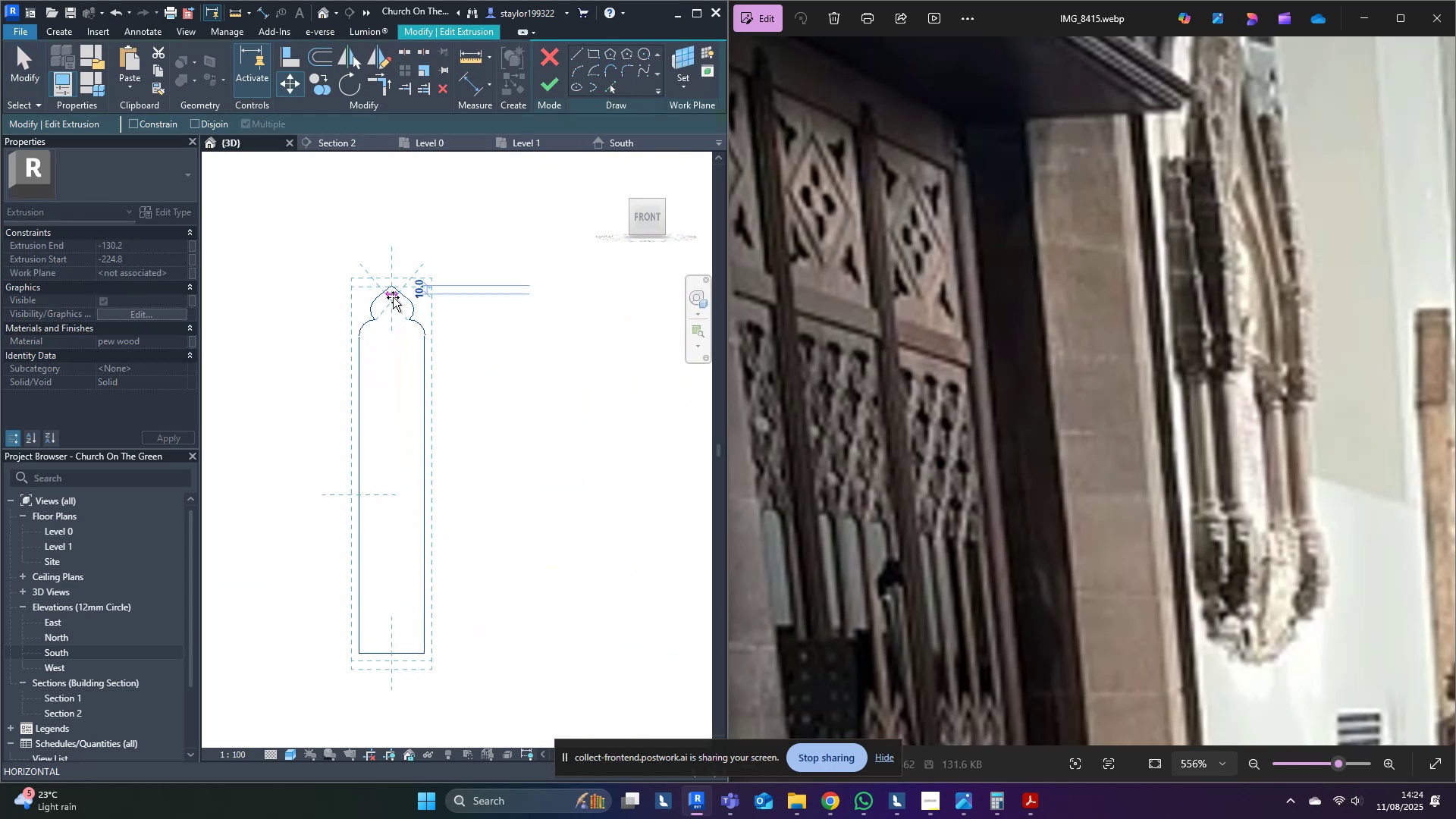 
scroll: coordinate [408, 439], scroll_direction: down, amount: 4.0
 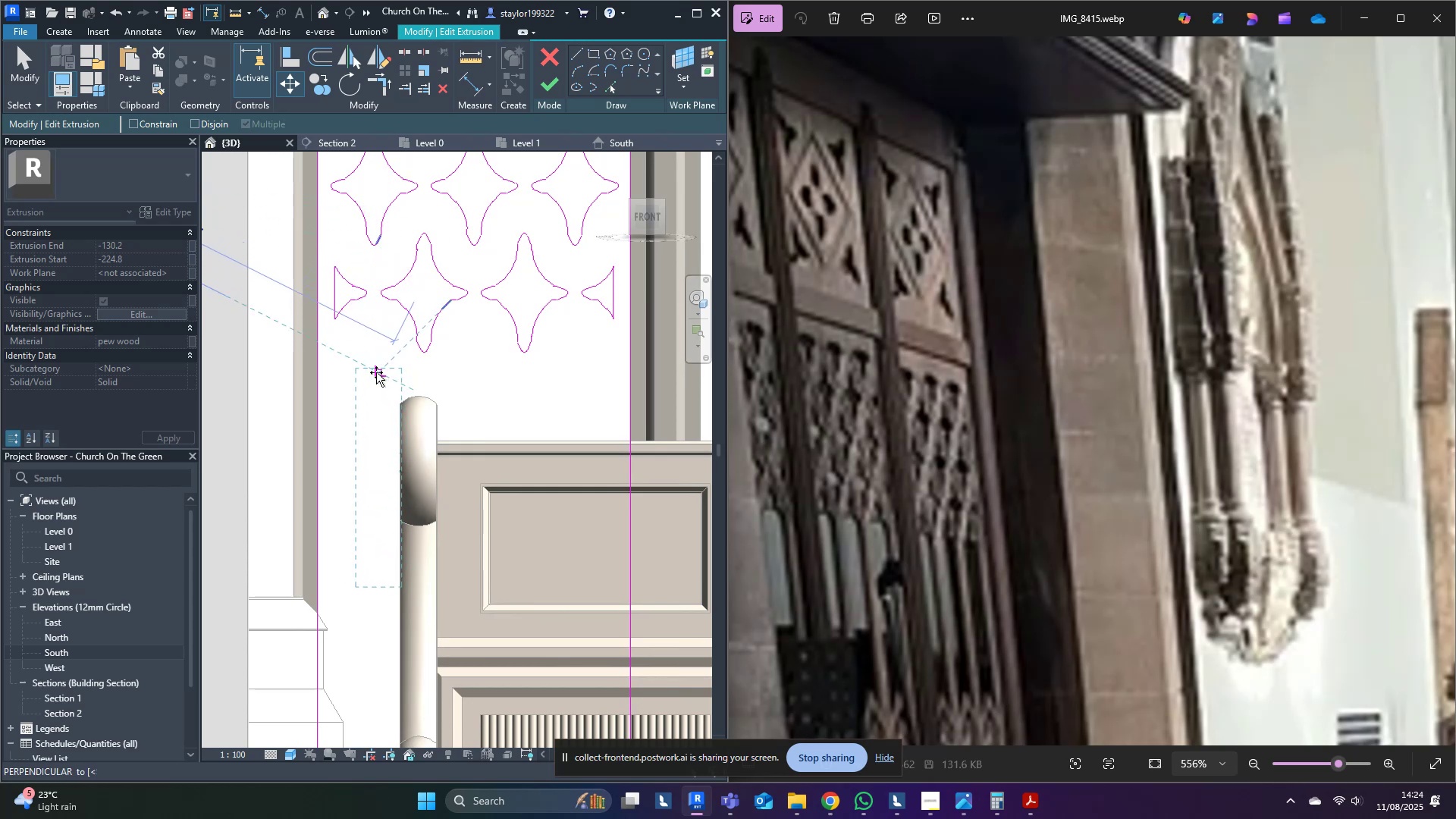 
wait(6.71)
 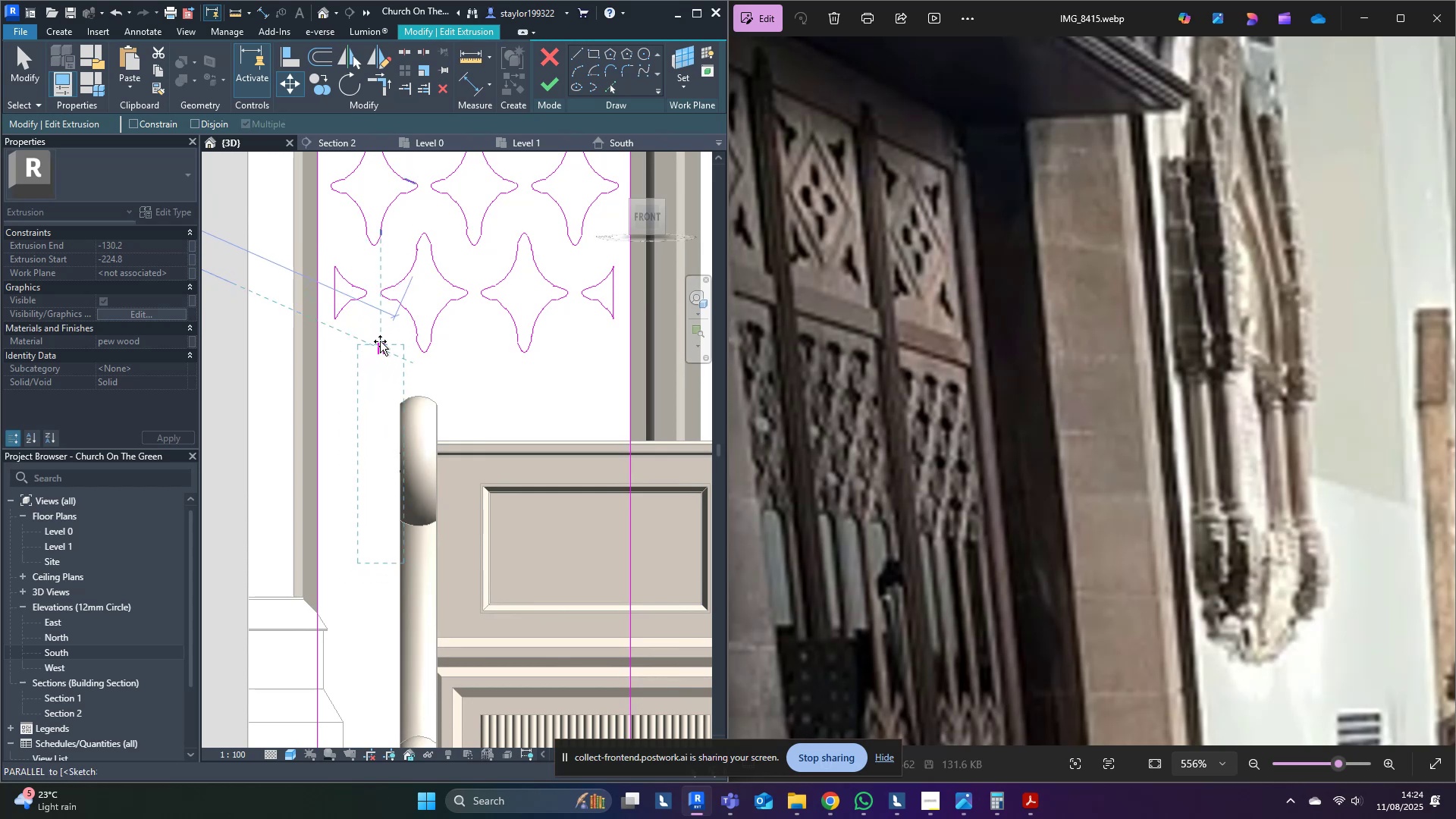 
left_click([373, 390])
 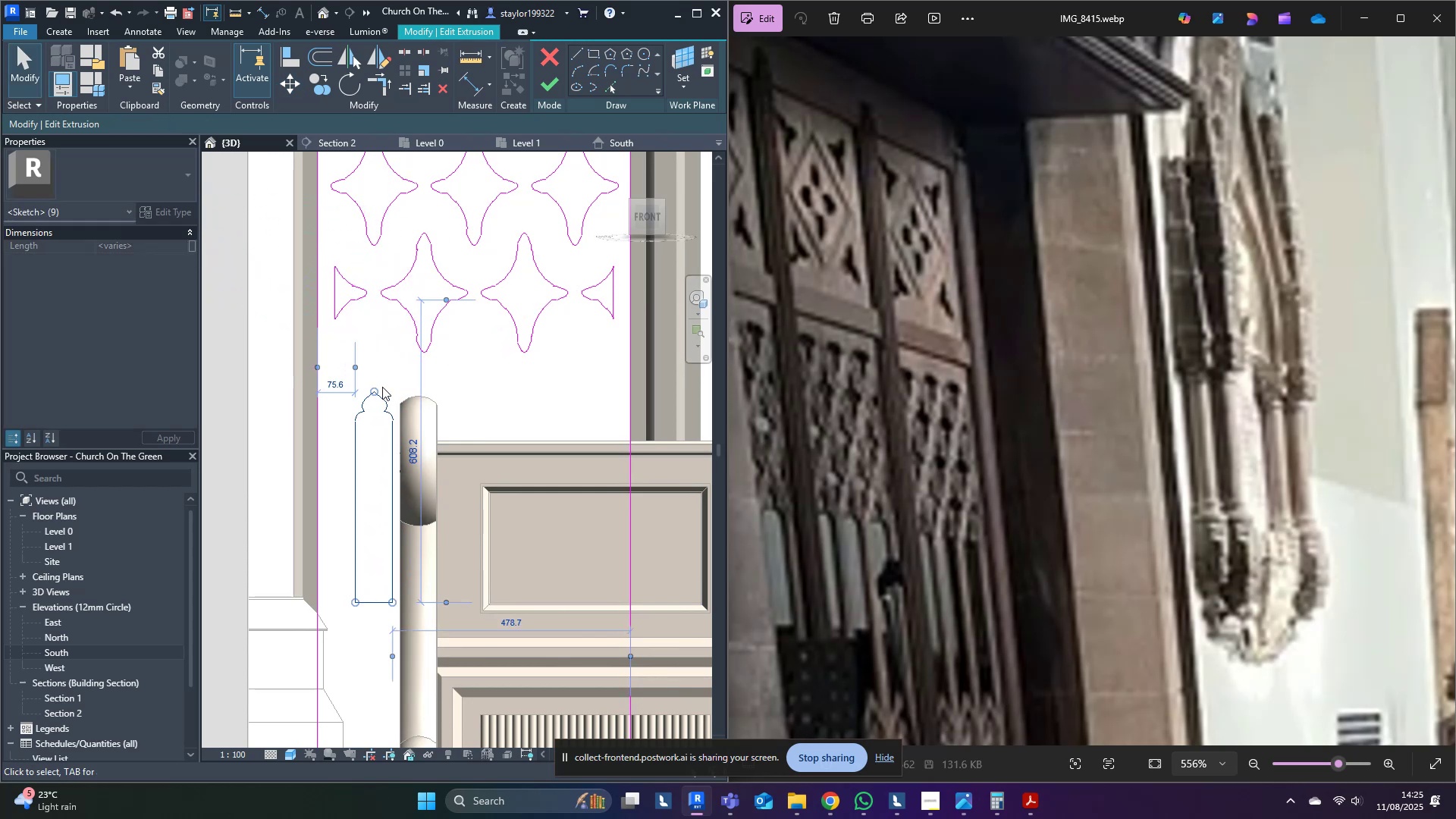 
key(Escape)
 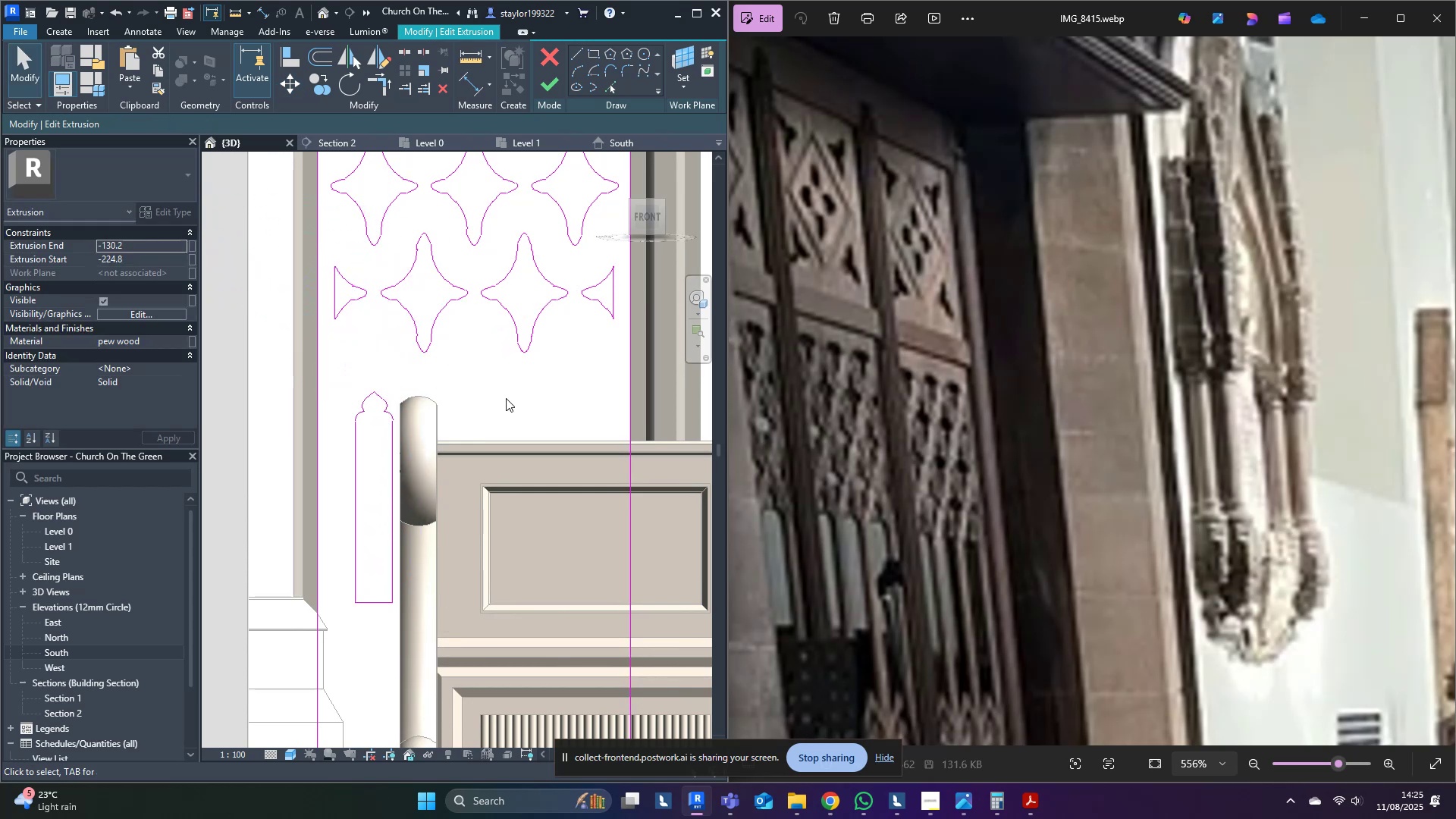 
left_click([522, 397])
 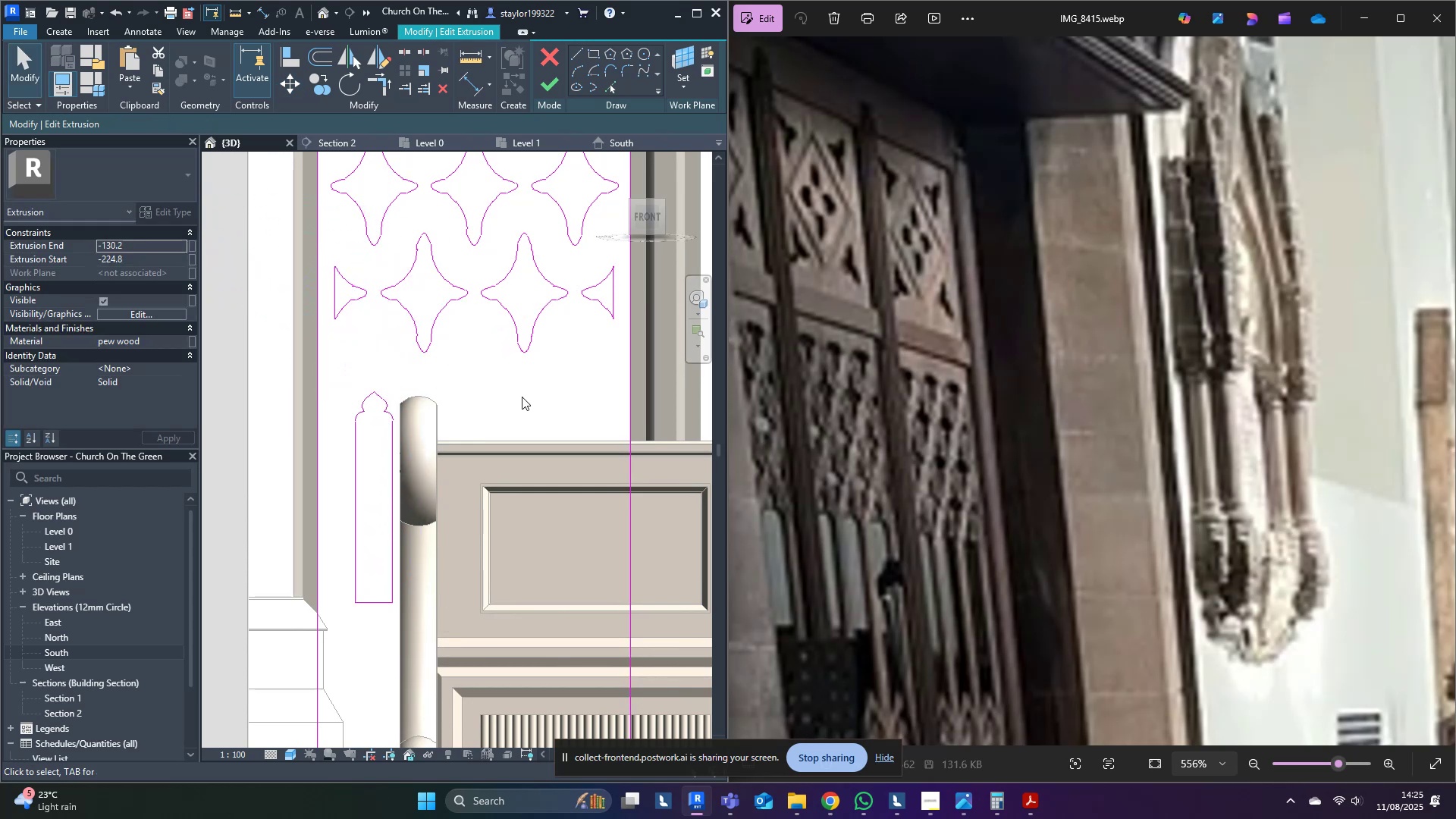 
key(Escape)
 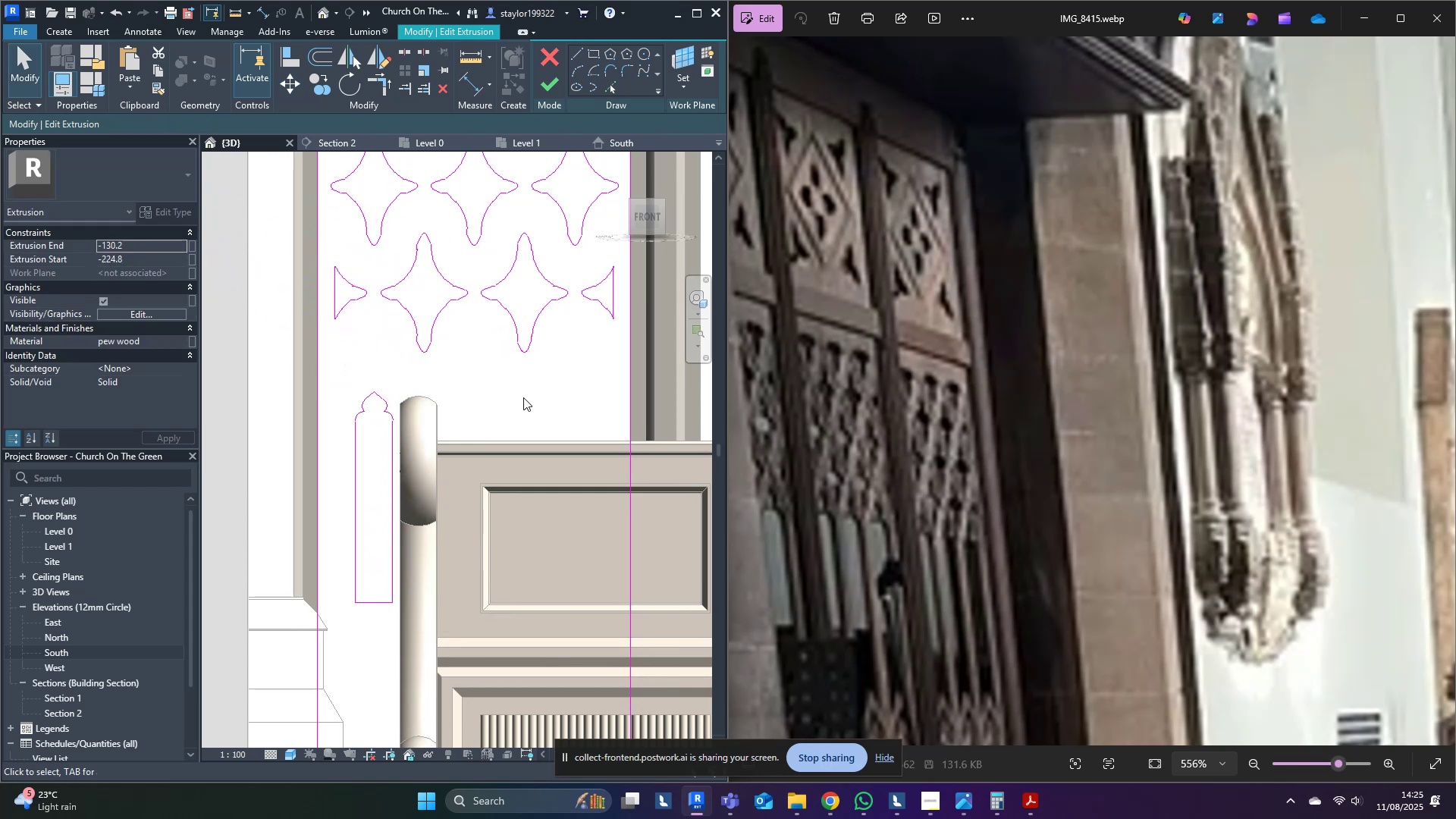 
middle_click([523, 398])
 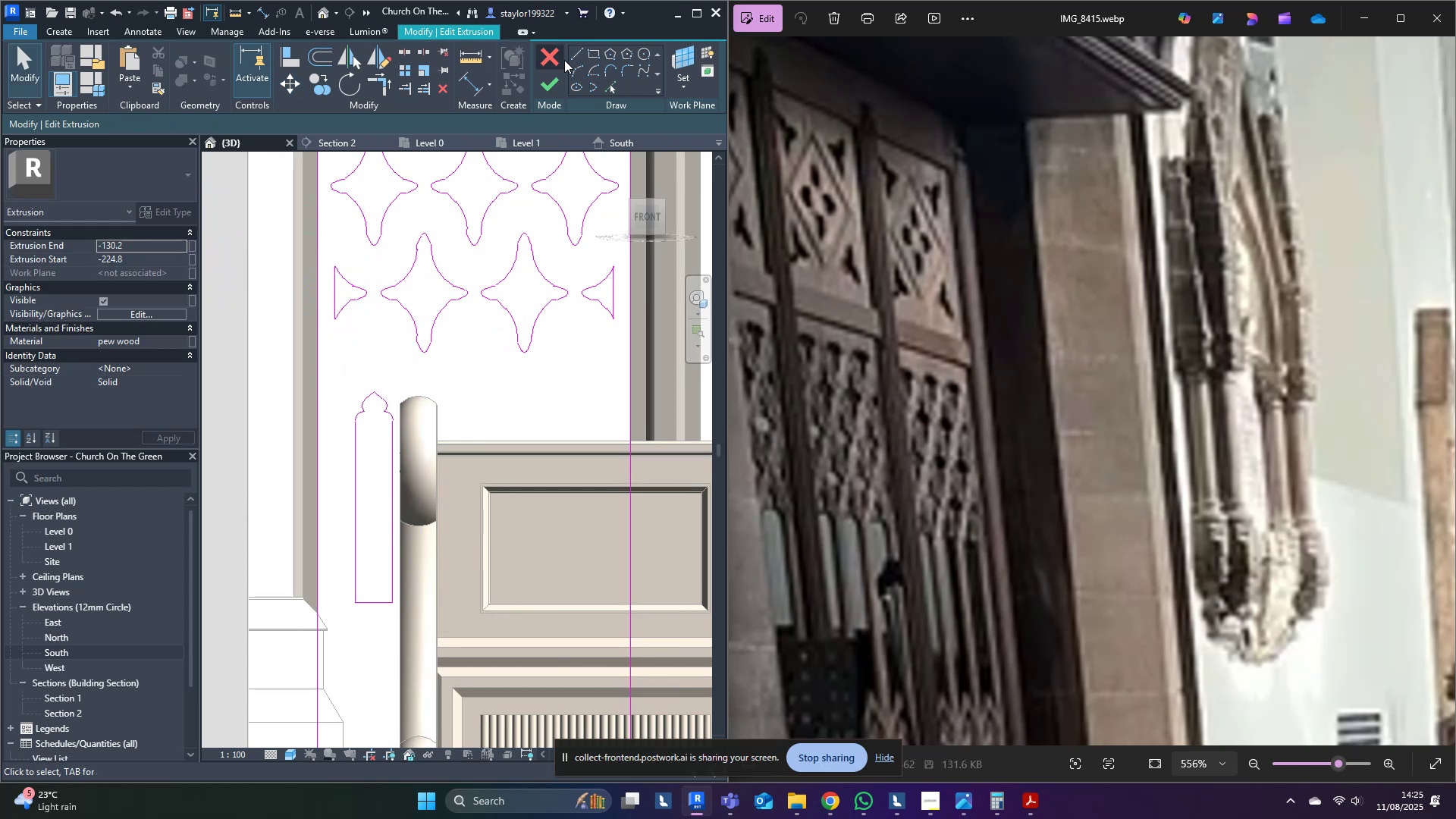 
left_click([576, 57])
 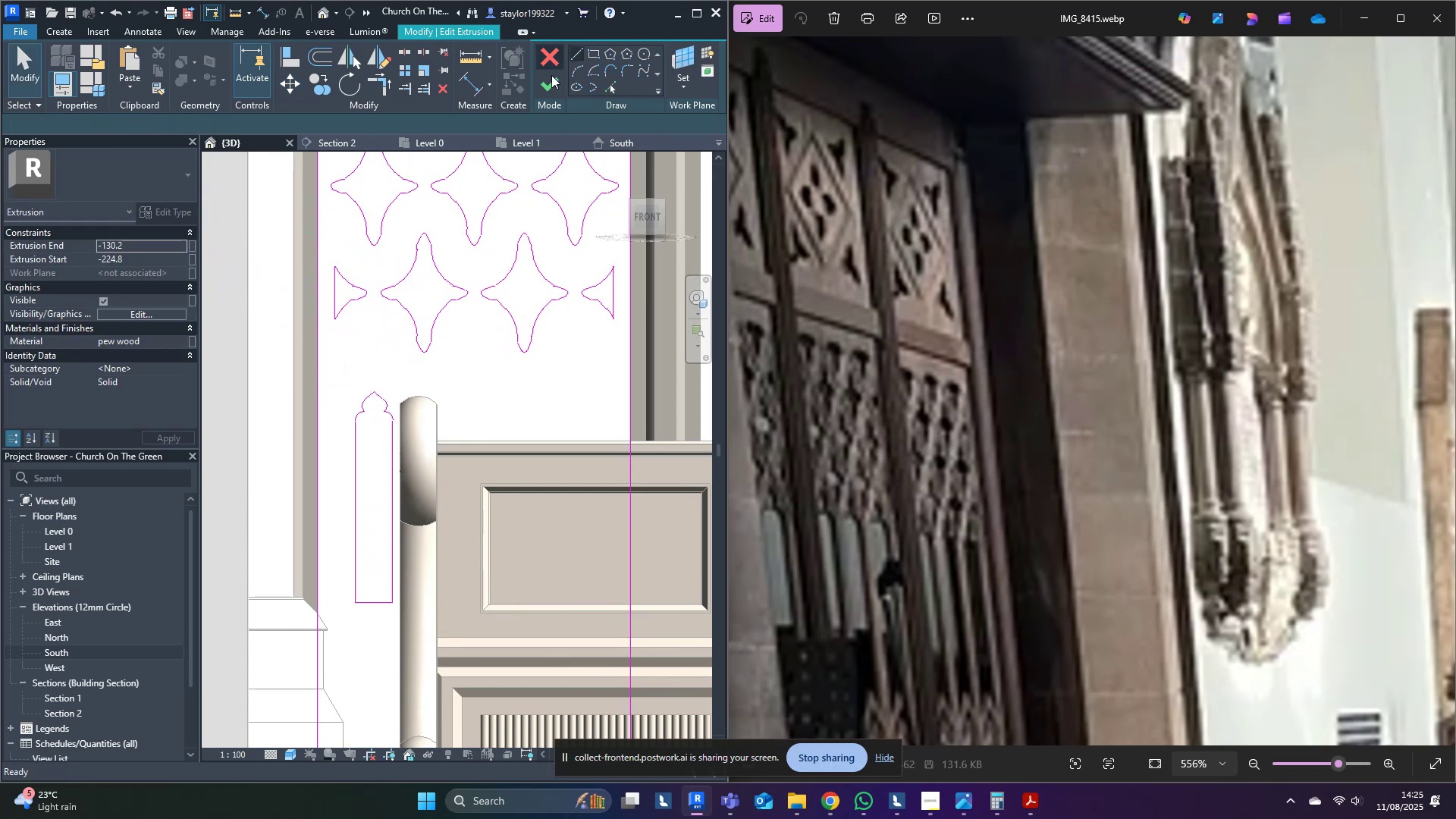 
scroll: coordinate [344, 272], scroll_direction: up, amount: 7.0
 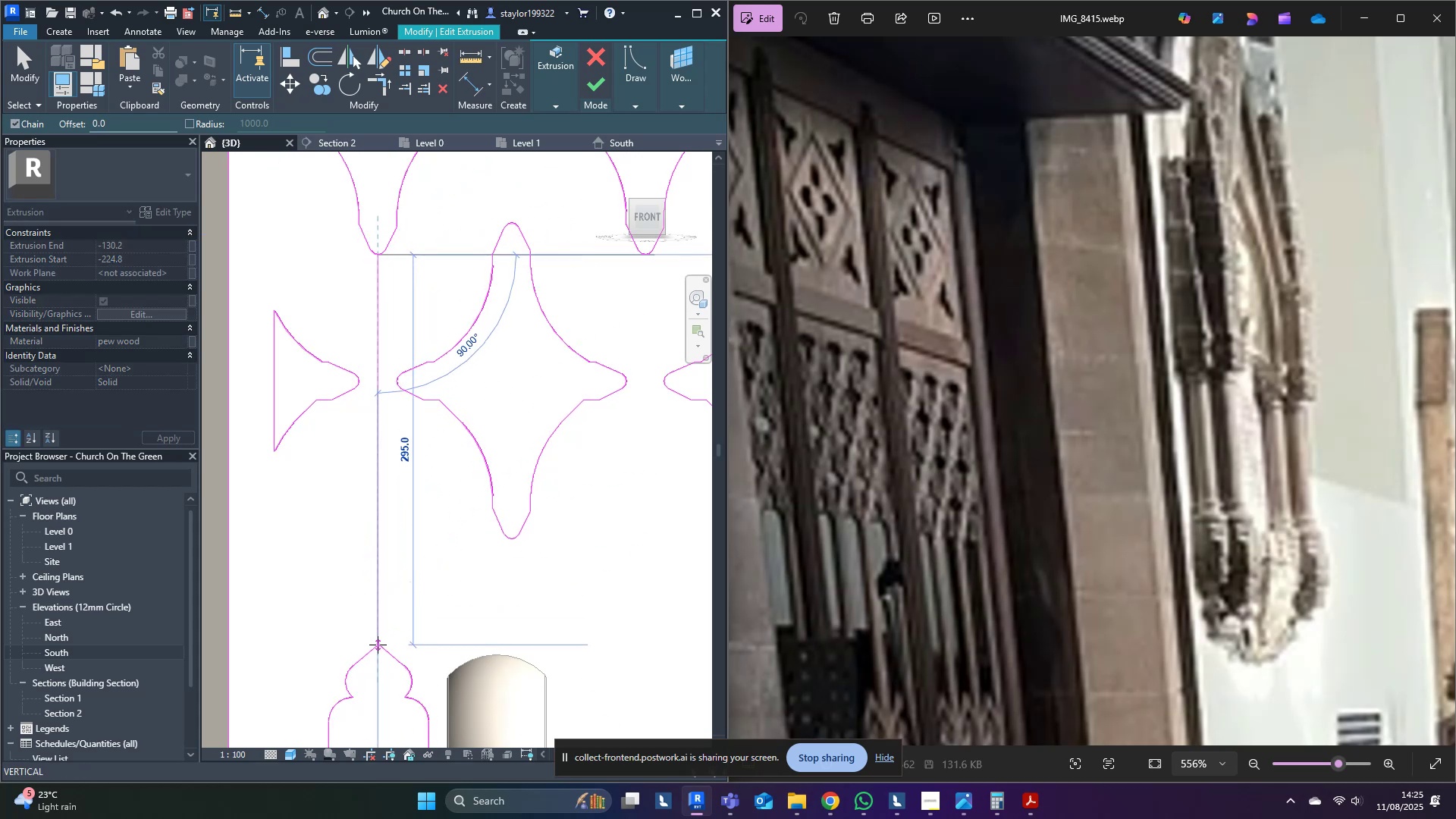 
wait(5.92)
 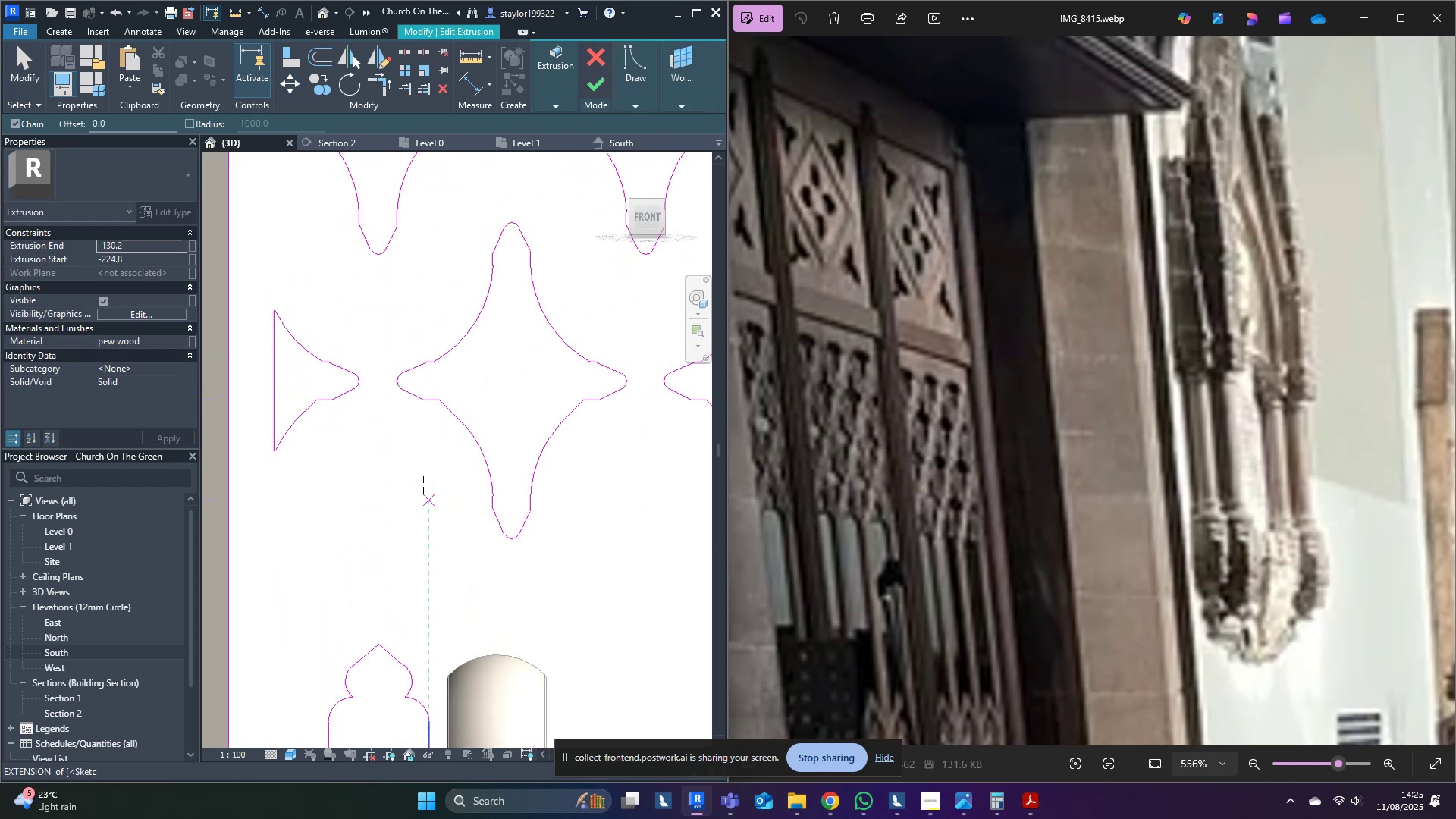 
key(Escape)
 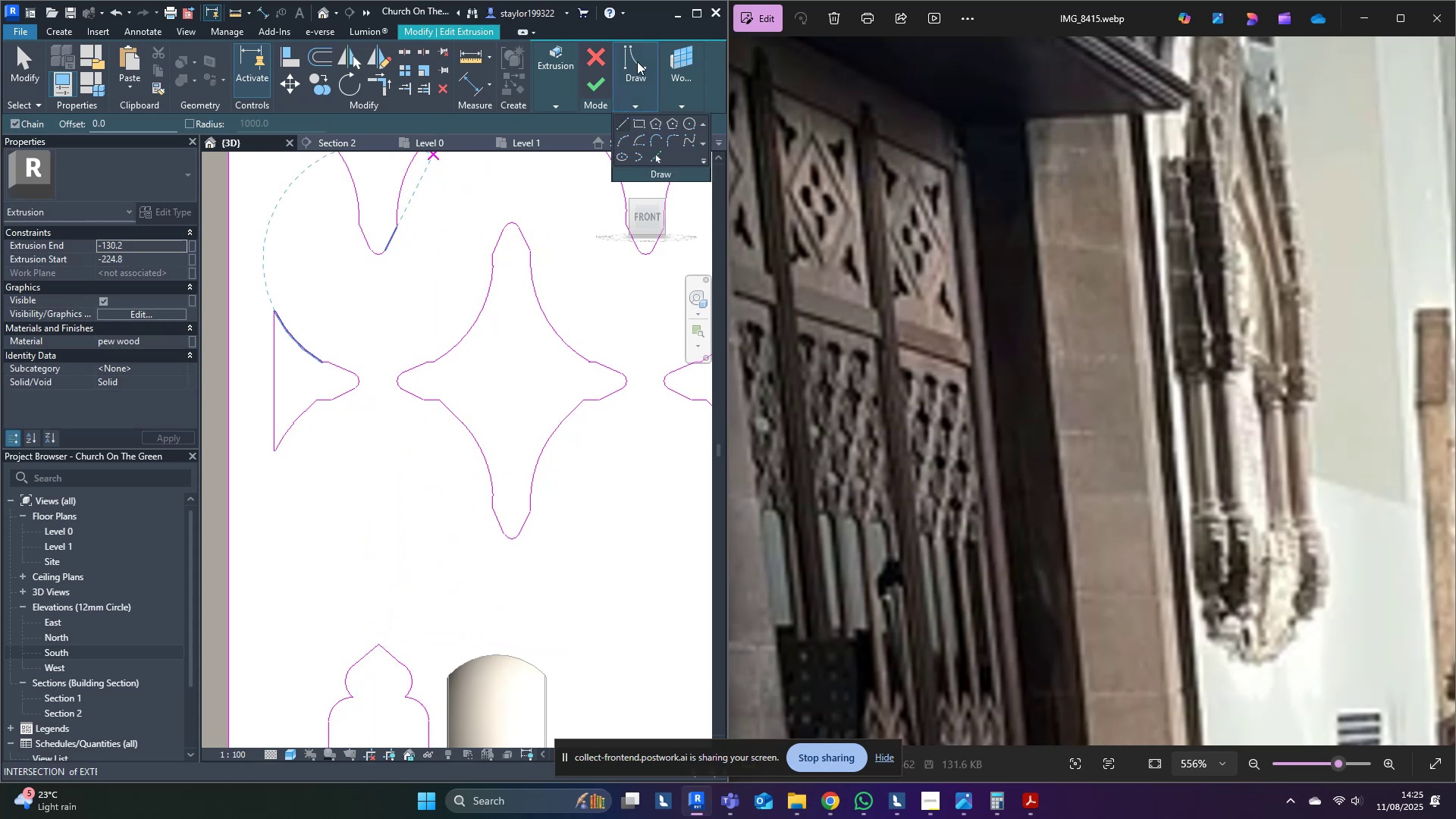 
left_click([623, 128])
 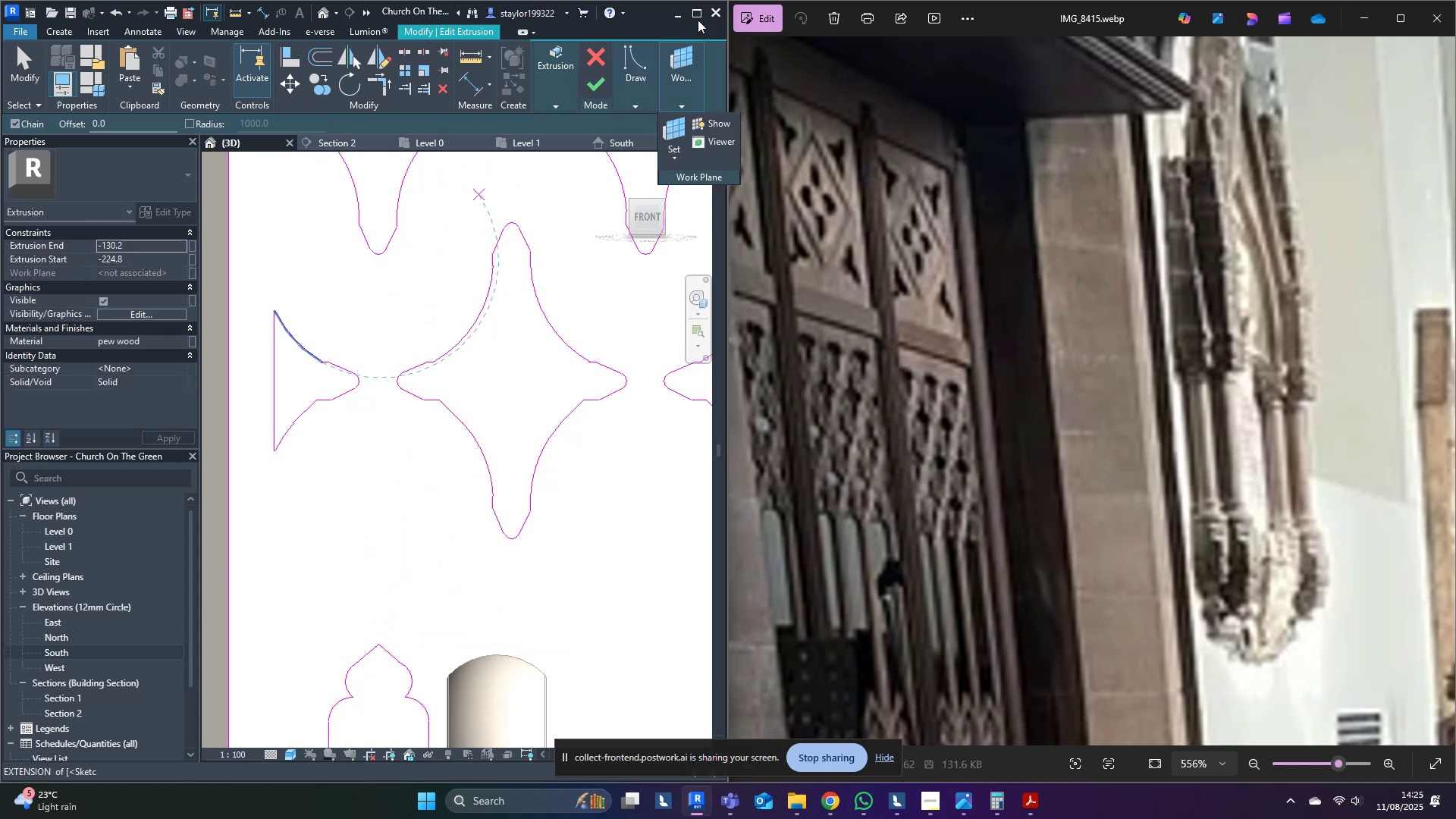 
left_click([698, 16])
 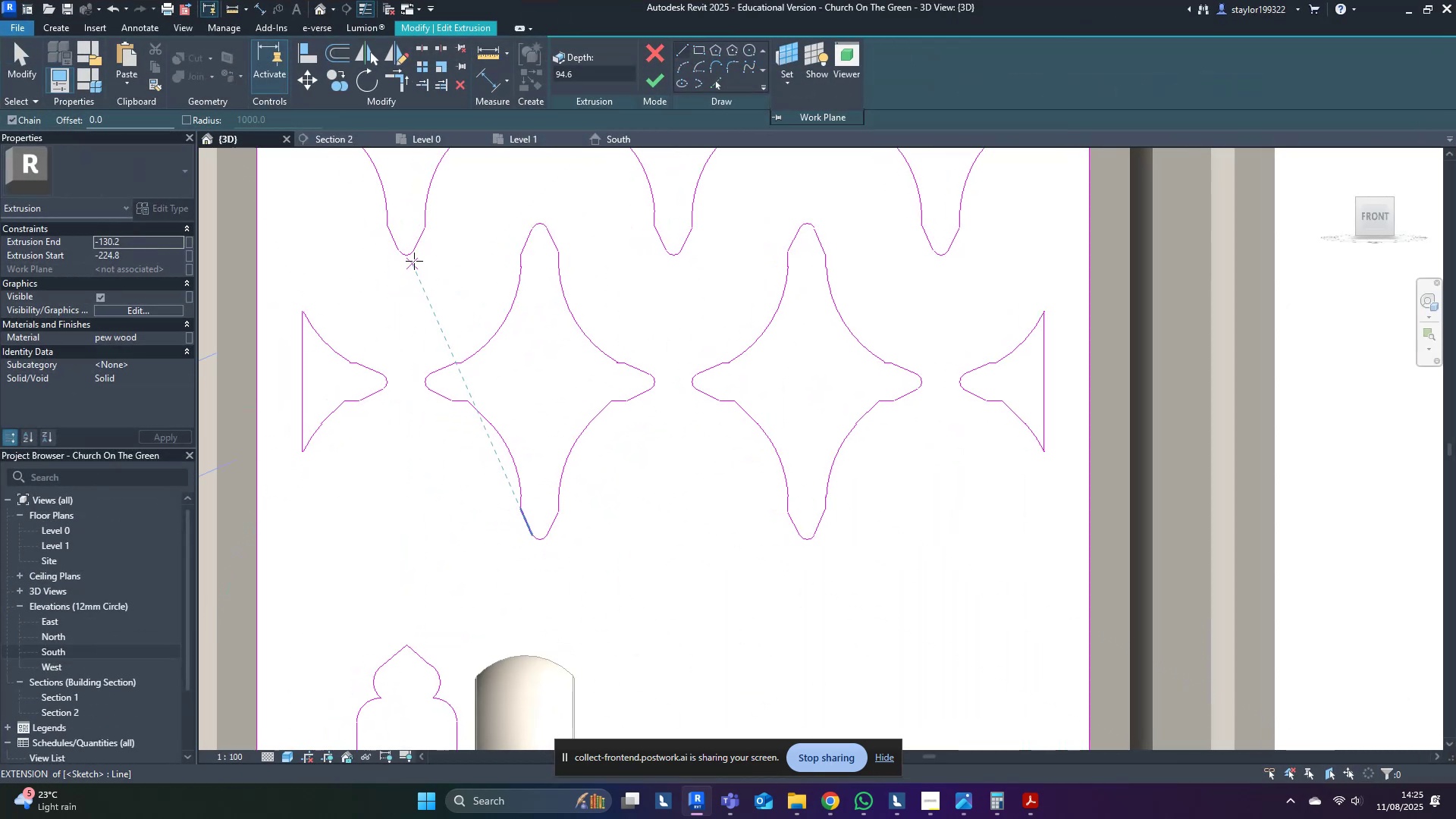 
left_click([404, 256])
 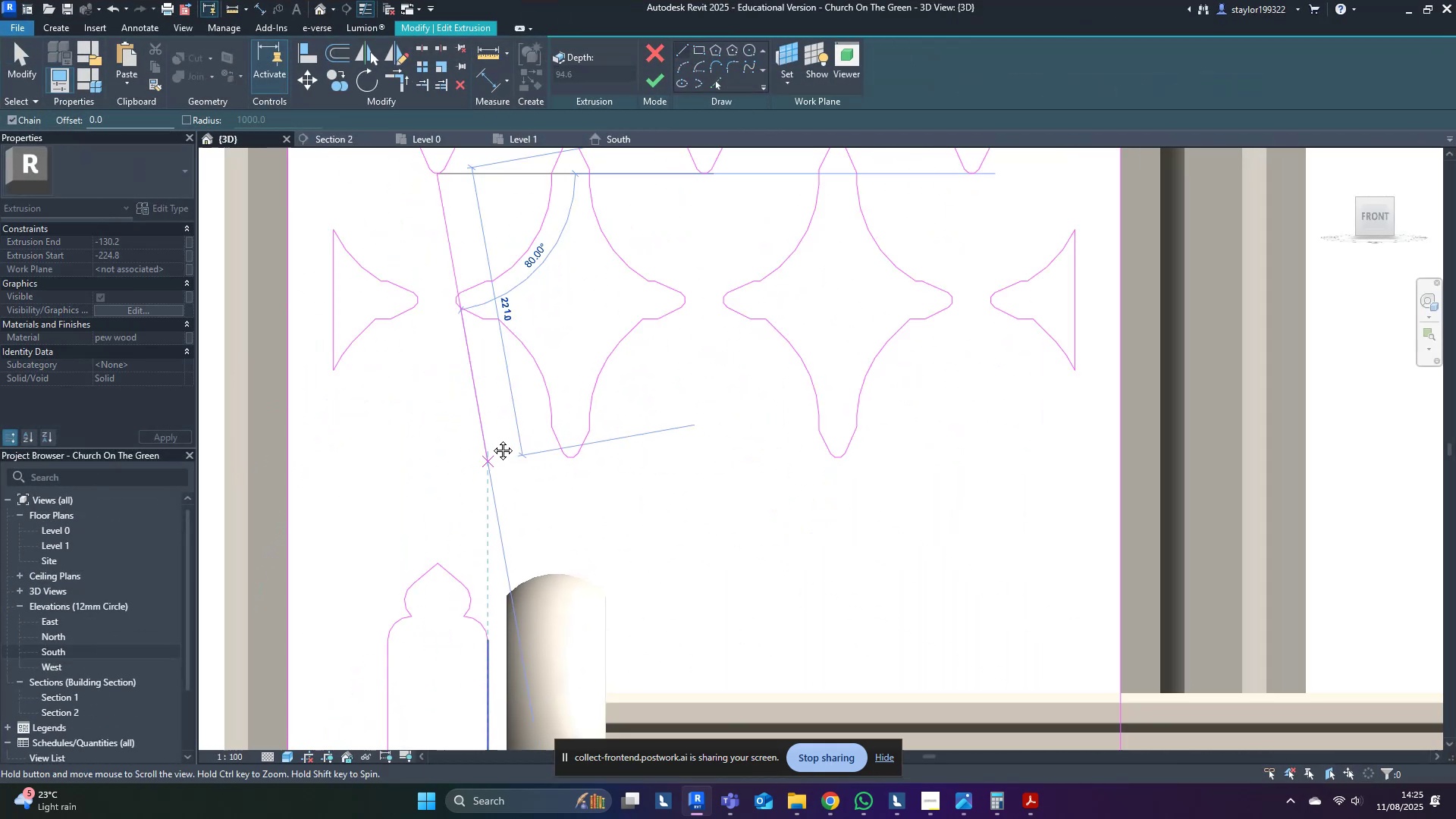 
scroll: coordinate [542, 448], scroll_direction: up, amount: 6.0
 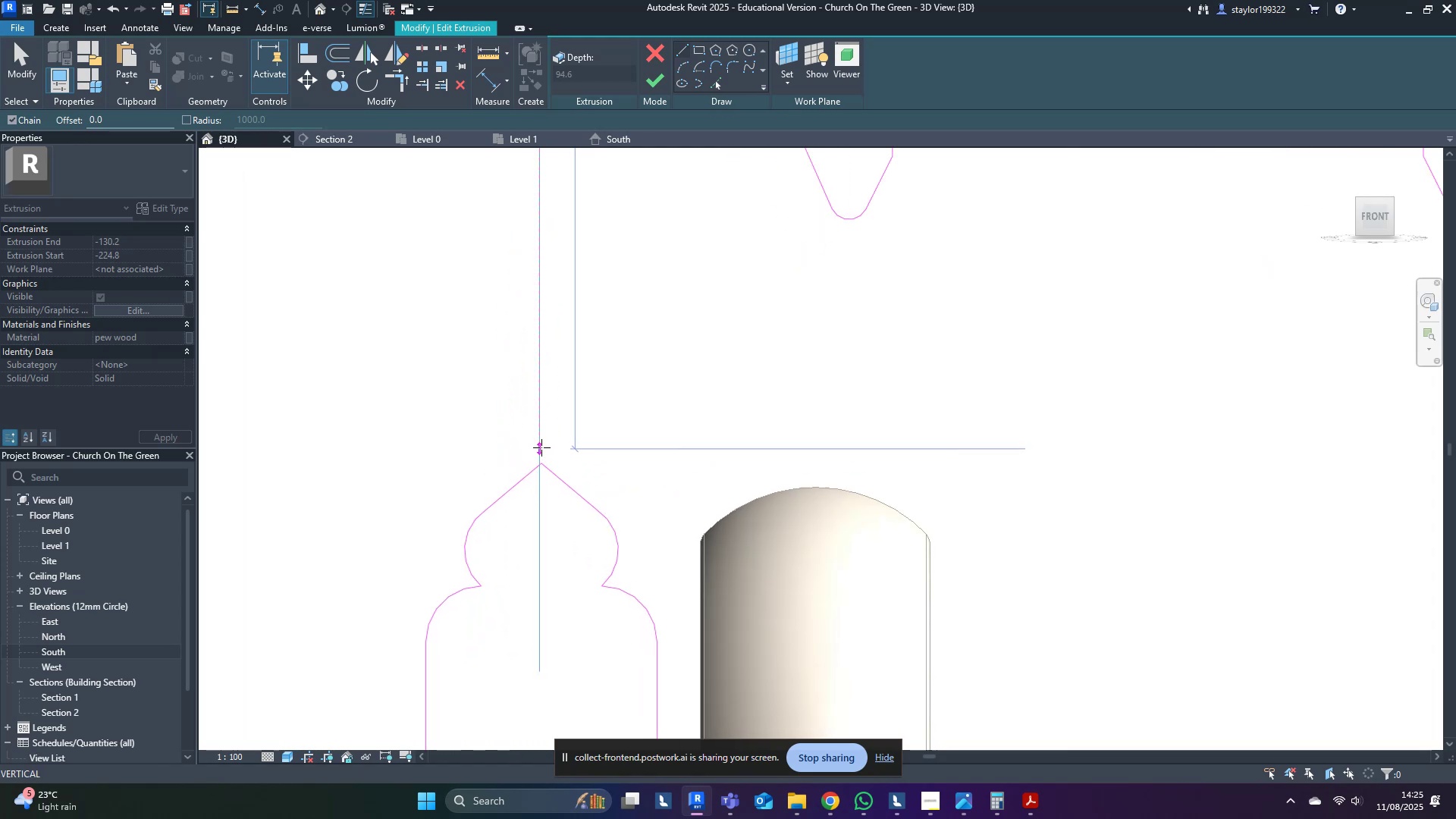 
left_click([541, 447])
 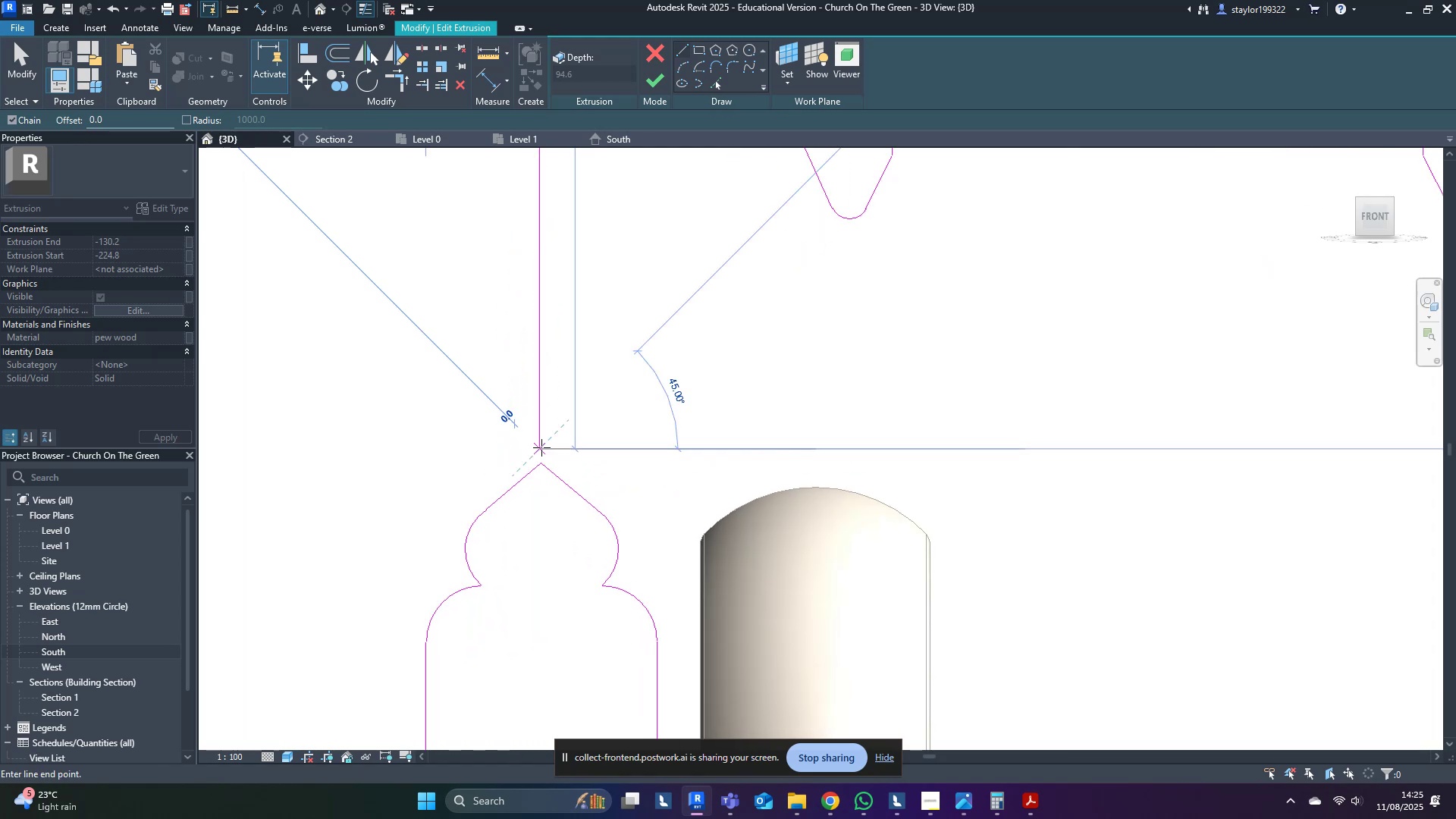 
key(Escape)
 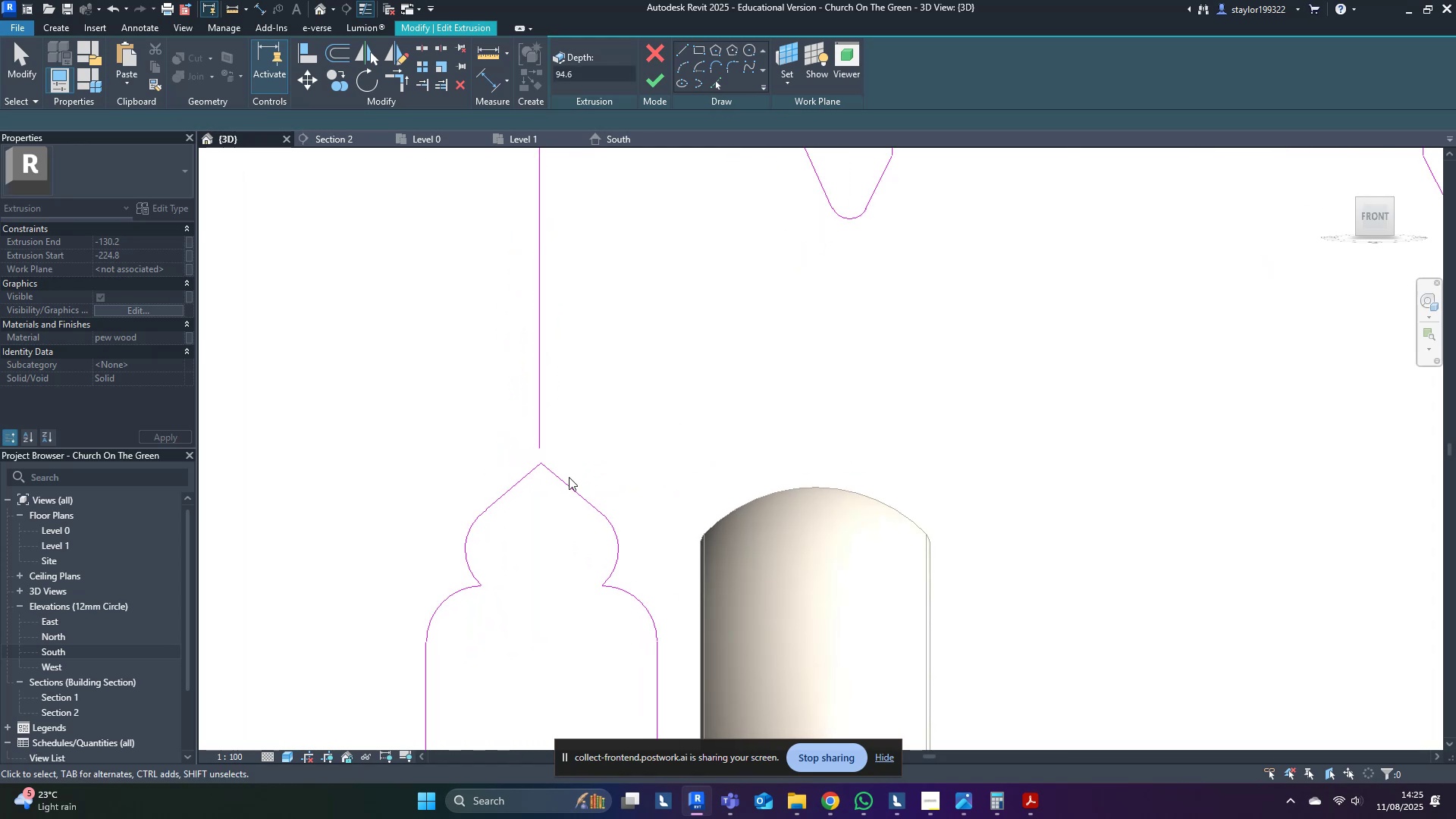 
key(Tab)
 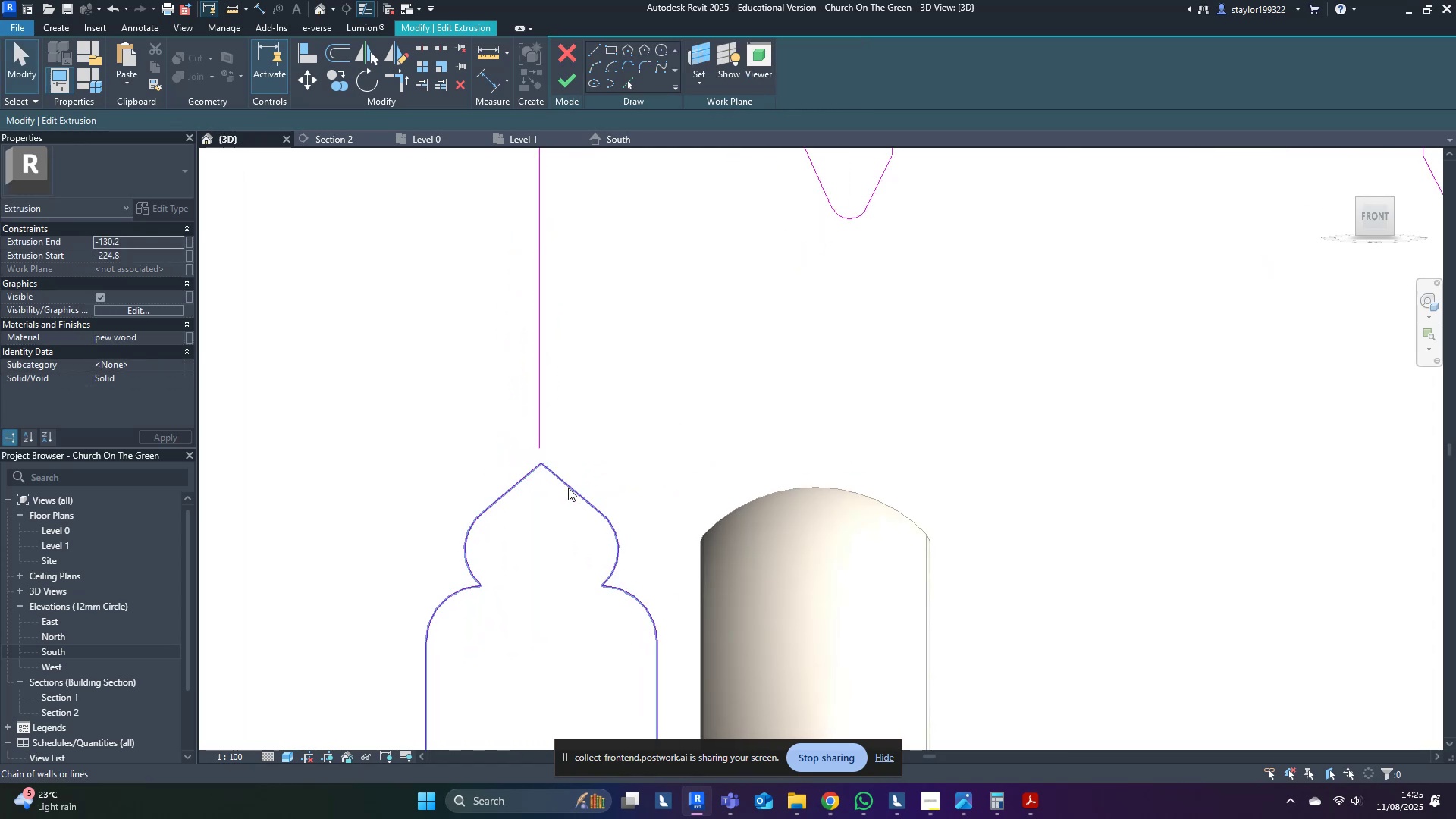 
left_click([568, 488])
 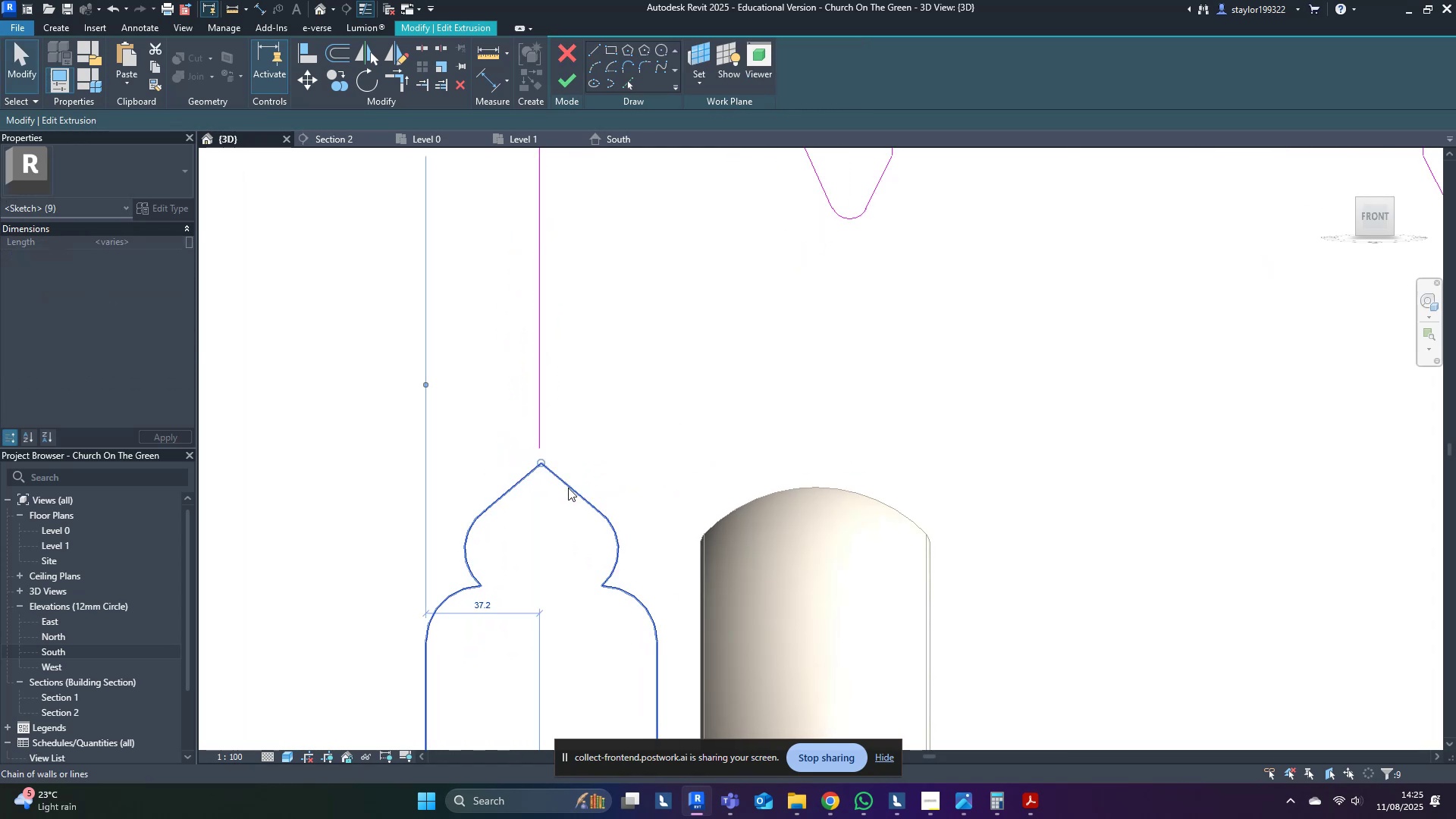 
type(mv)
 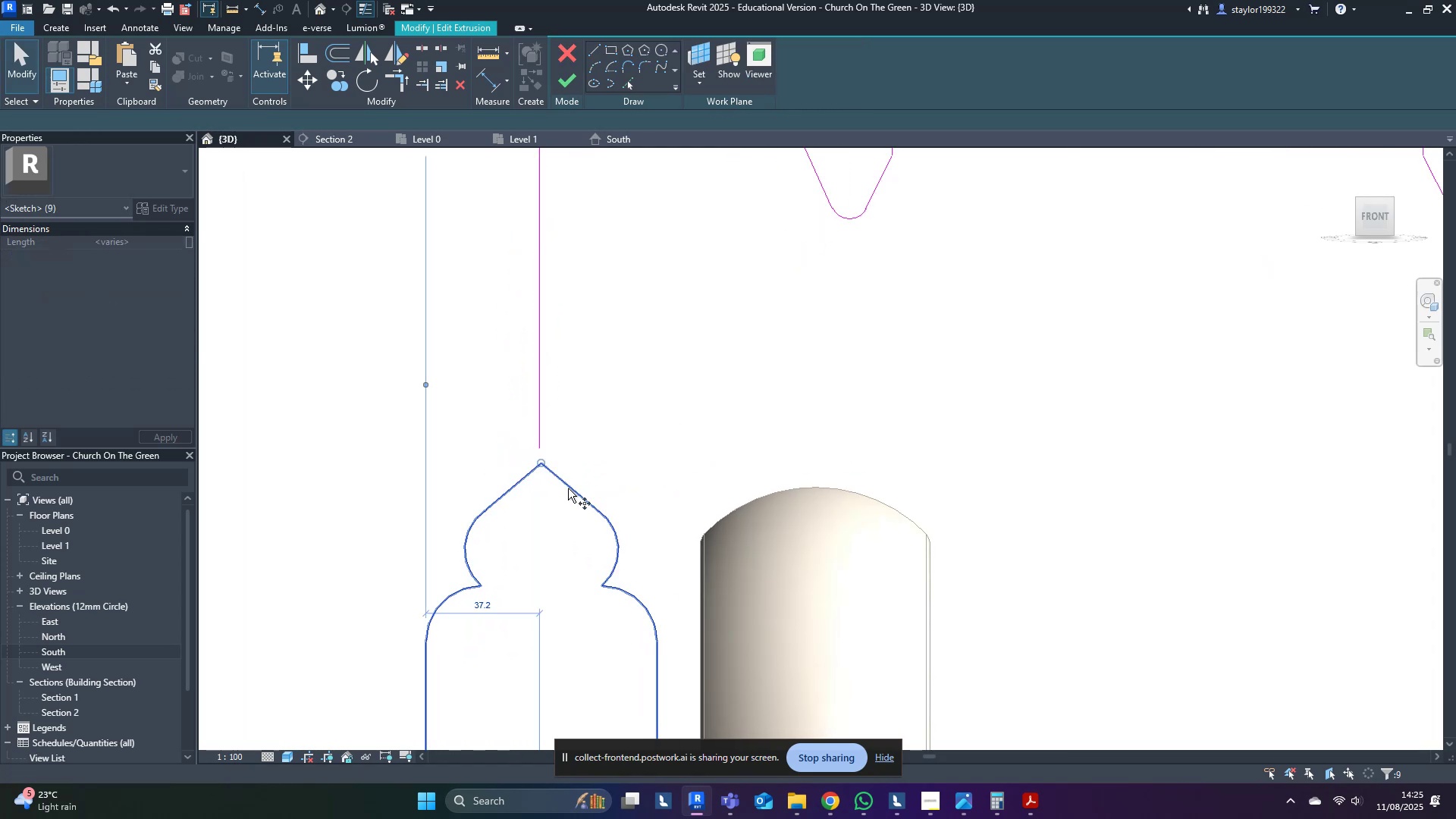 
scroll: coordinate [531, 469], scroll_direction: up, amount: 6.0
 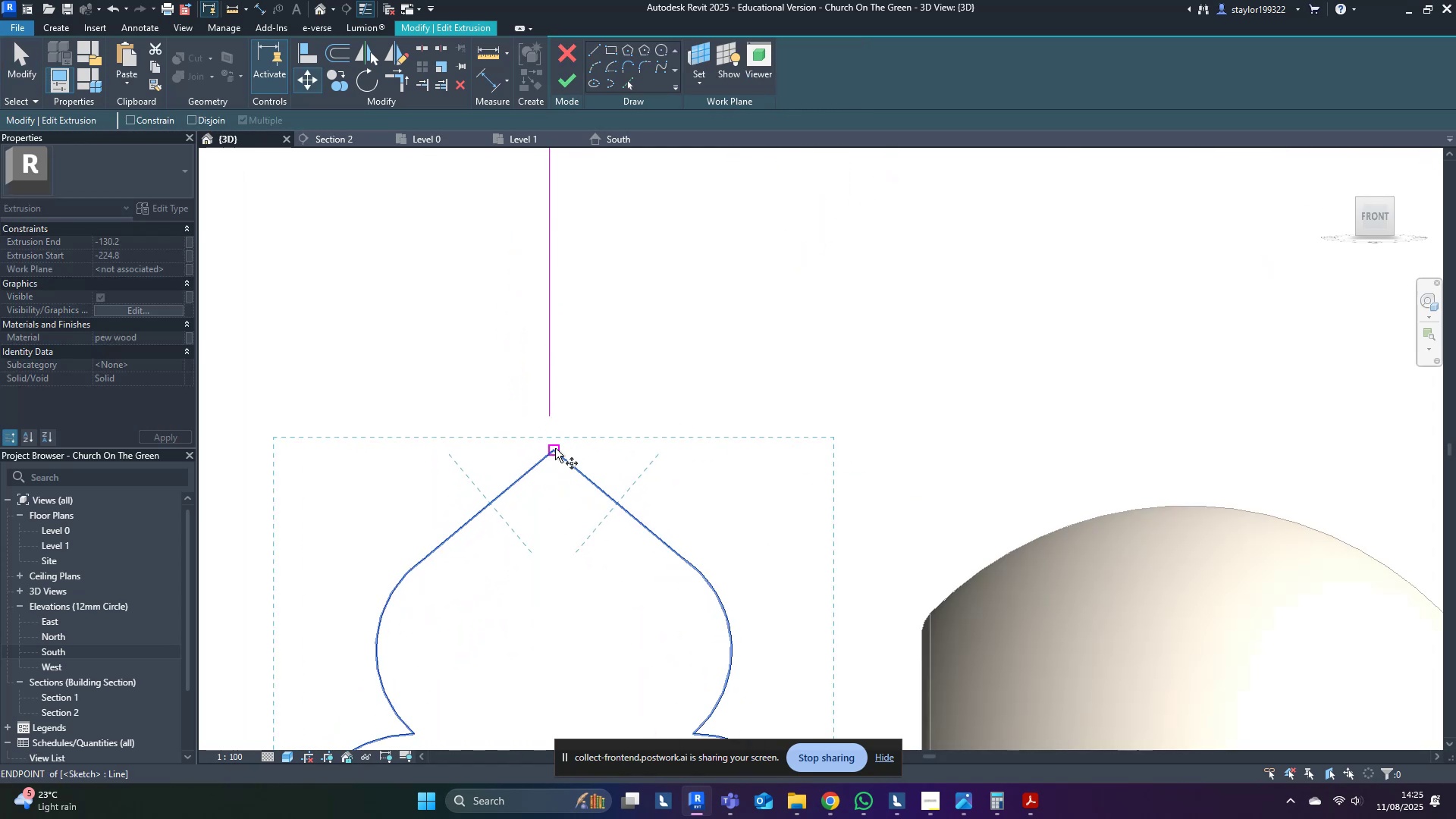 
left_click([555, 448])
 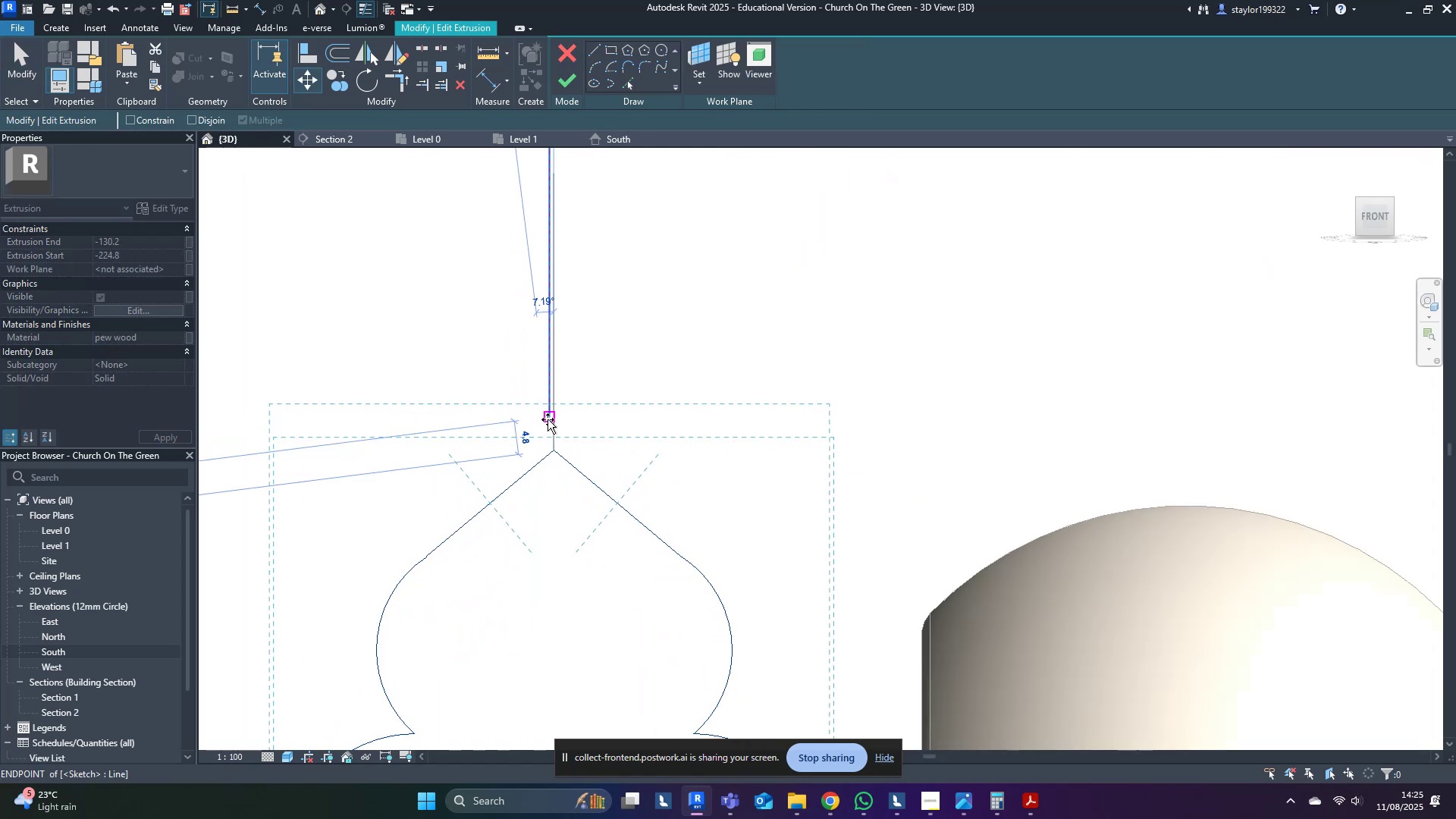 
left_click([548, 419])
 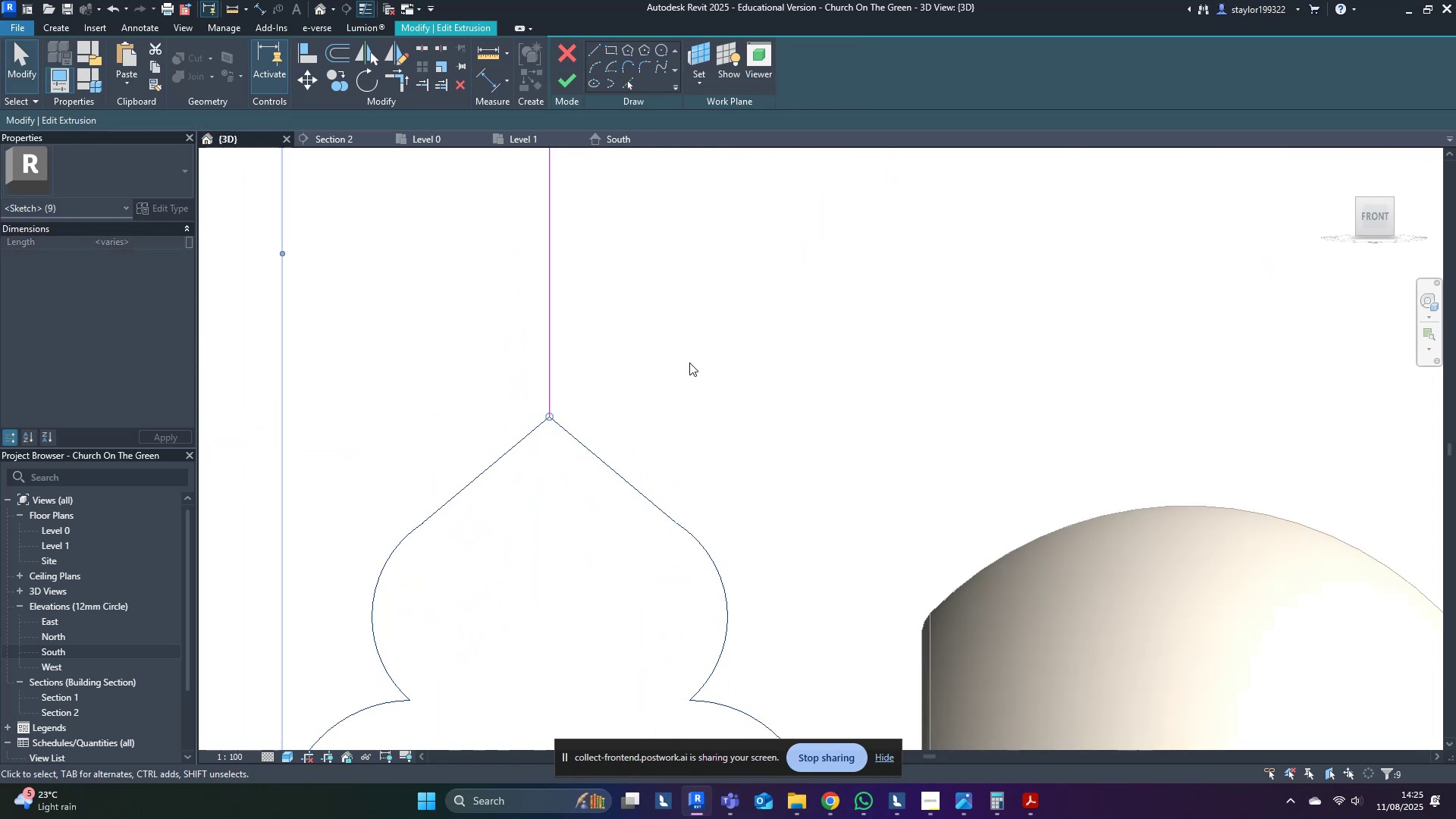 
scroll: coordinate [704, 358], scroll_direction: down, amount: 21.0
 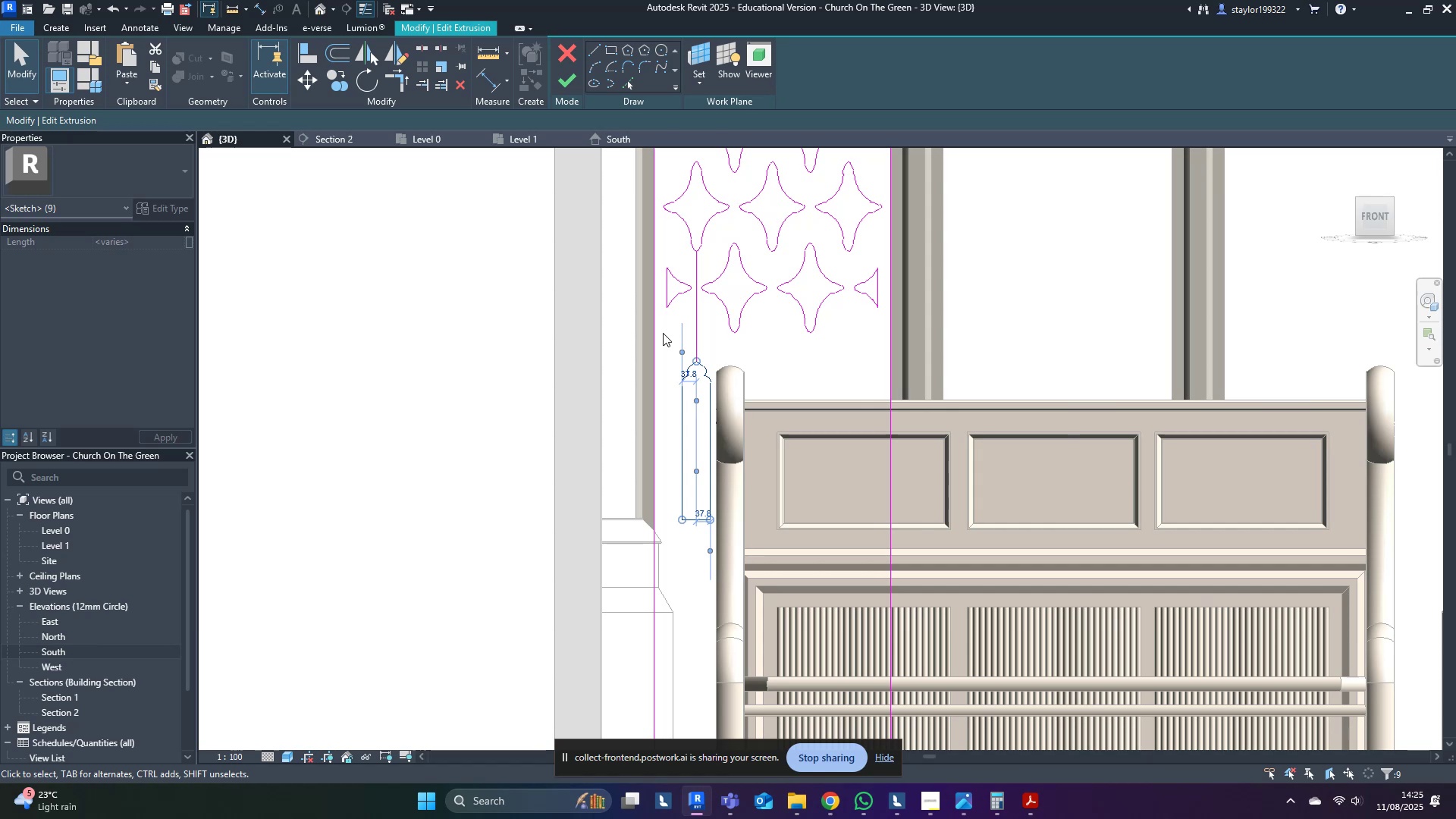 
key(Shift+ArrowUp)
 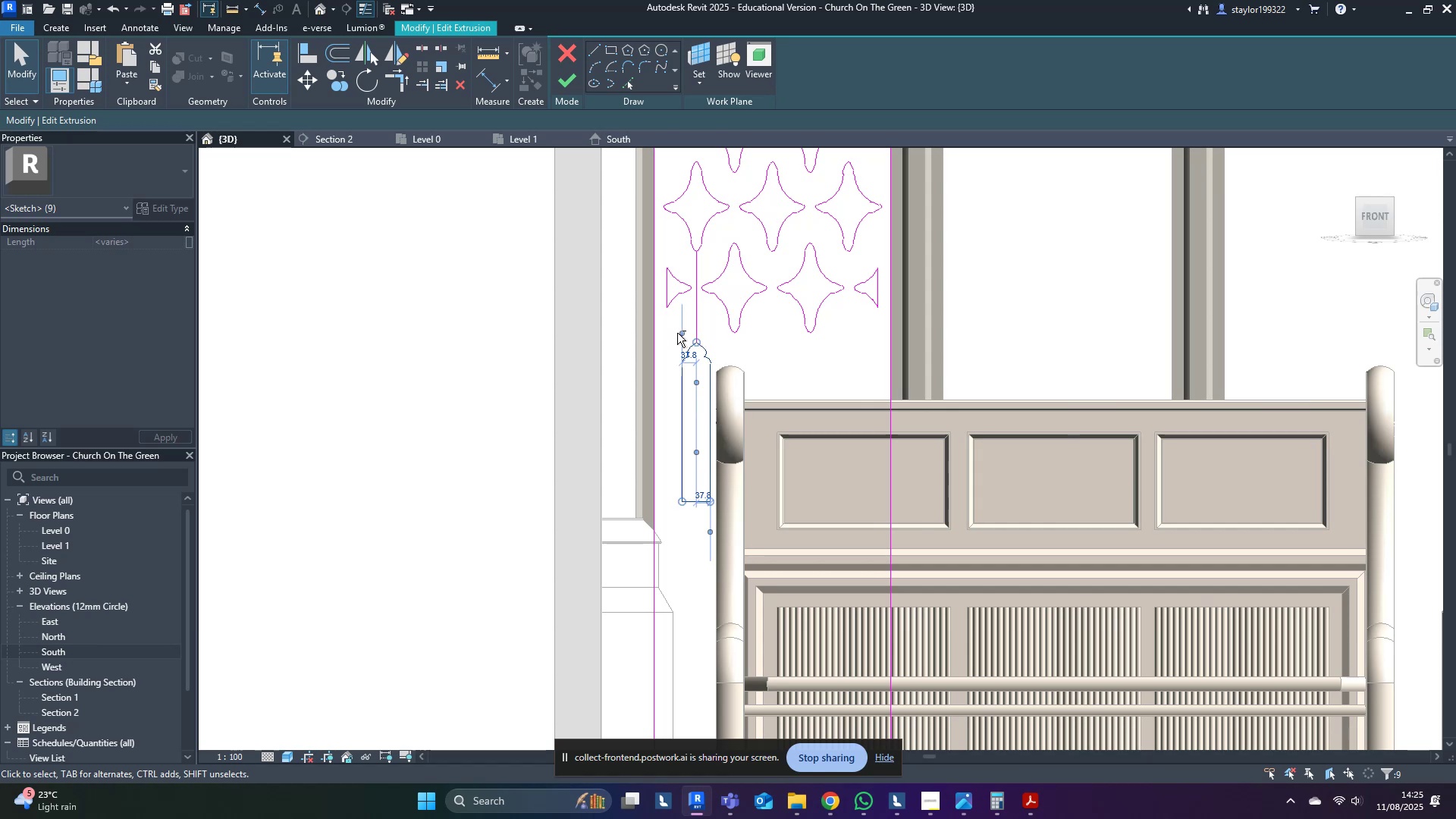 
key(Shift+ArrowUp)
 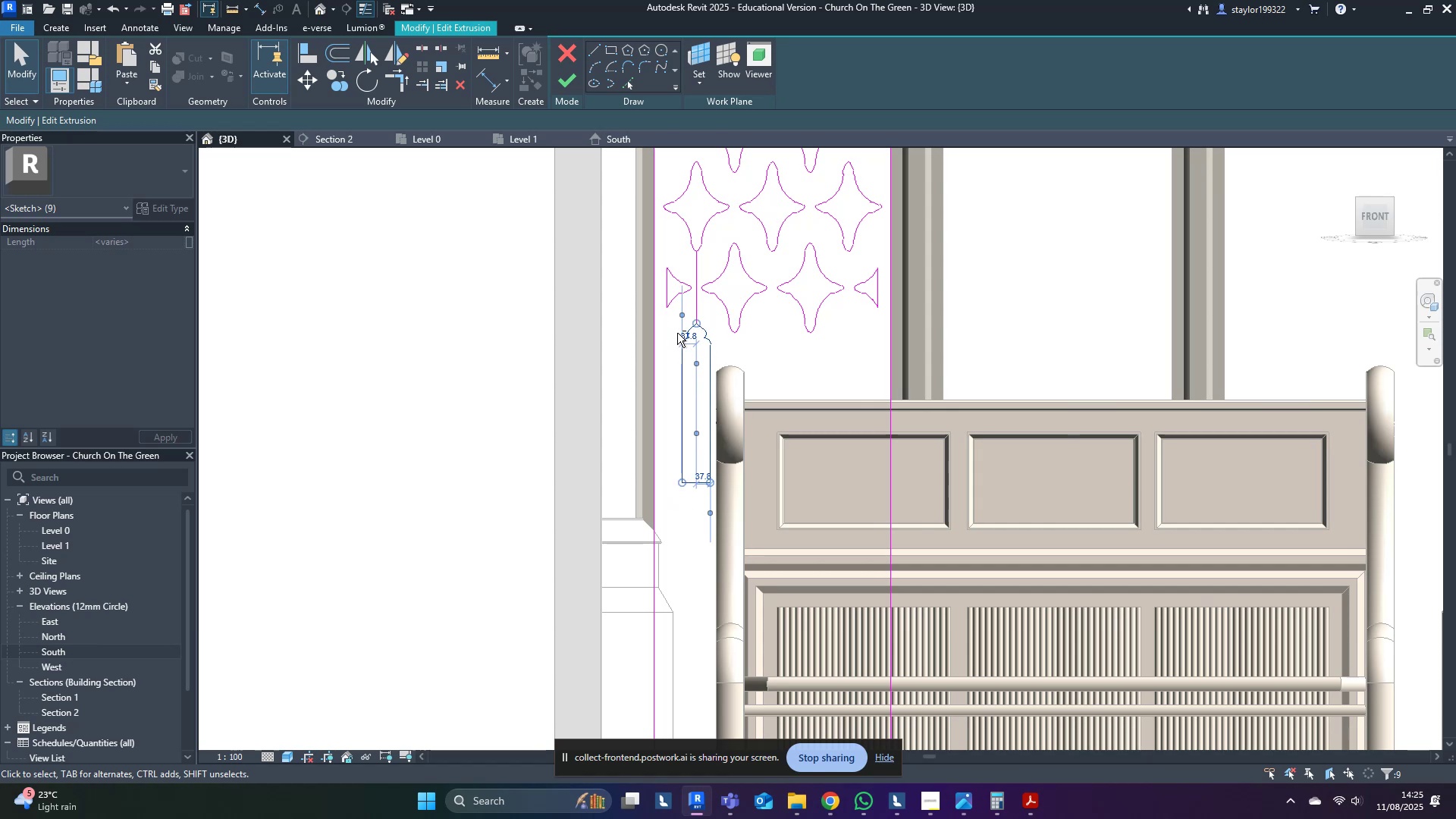 
key(ArrowUp)
 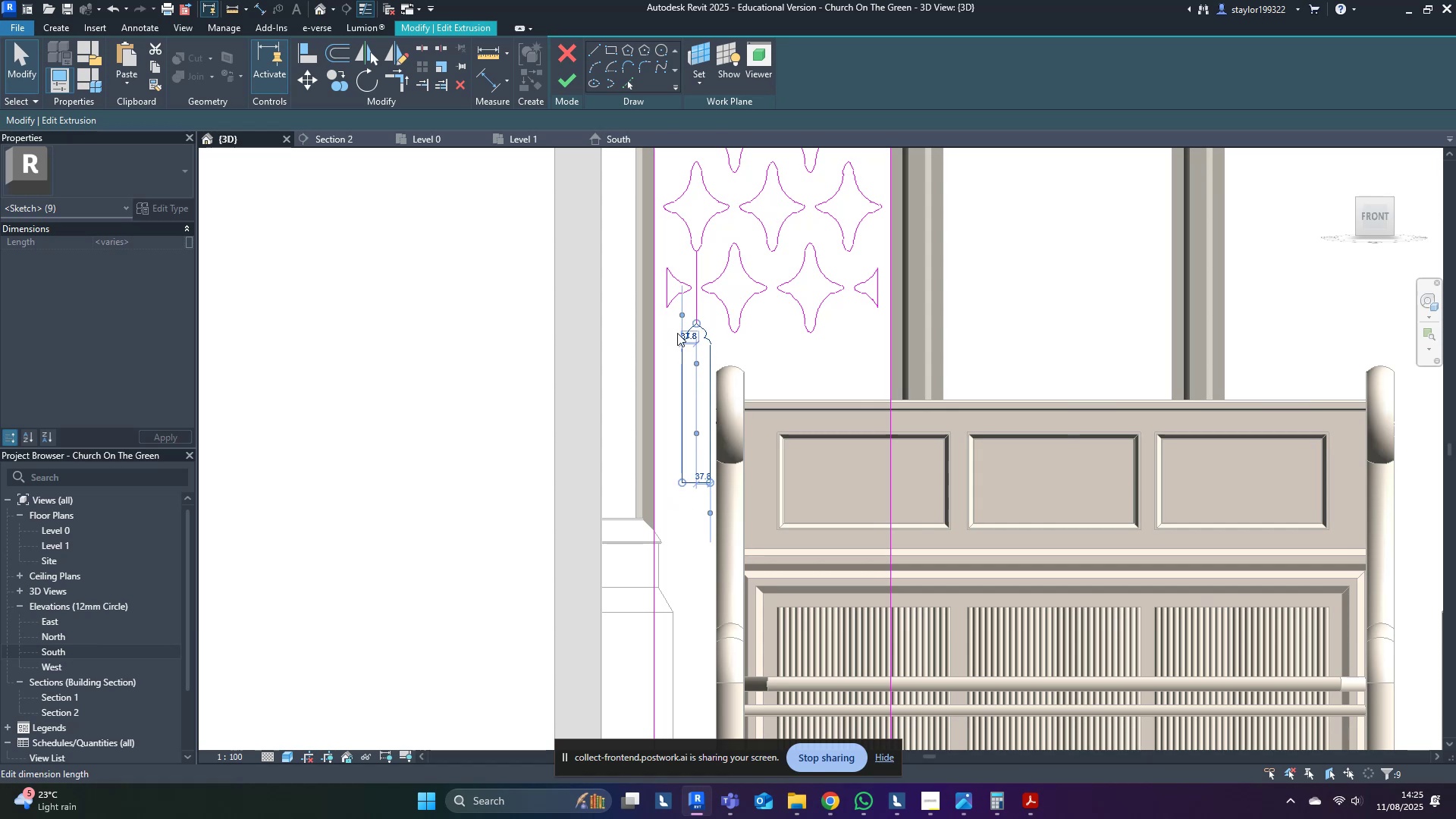 
key(ArrowUp)
 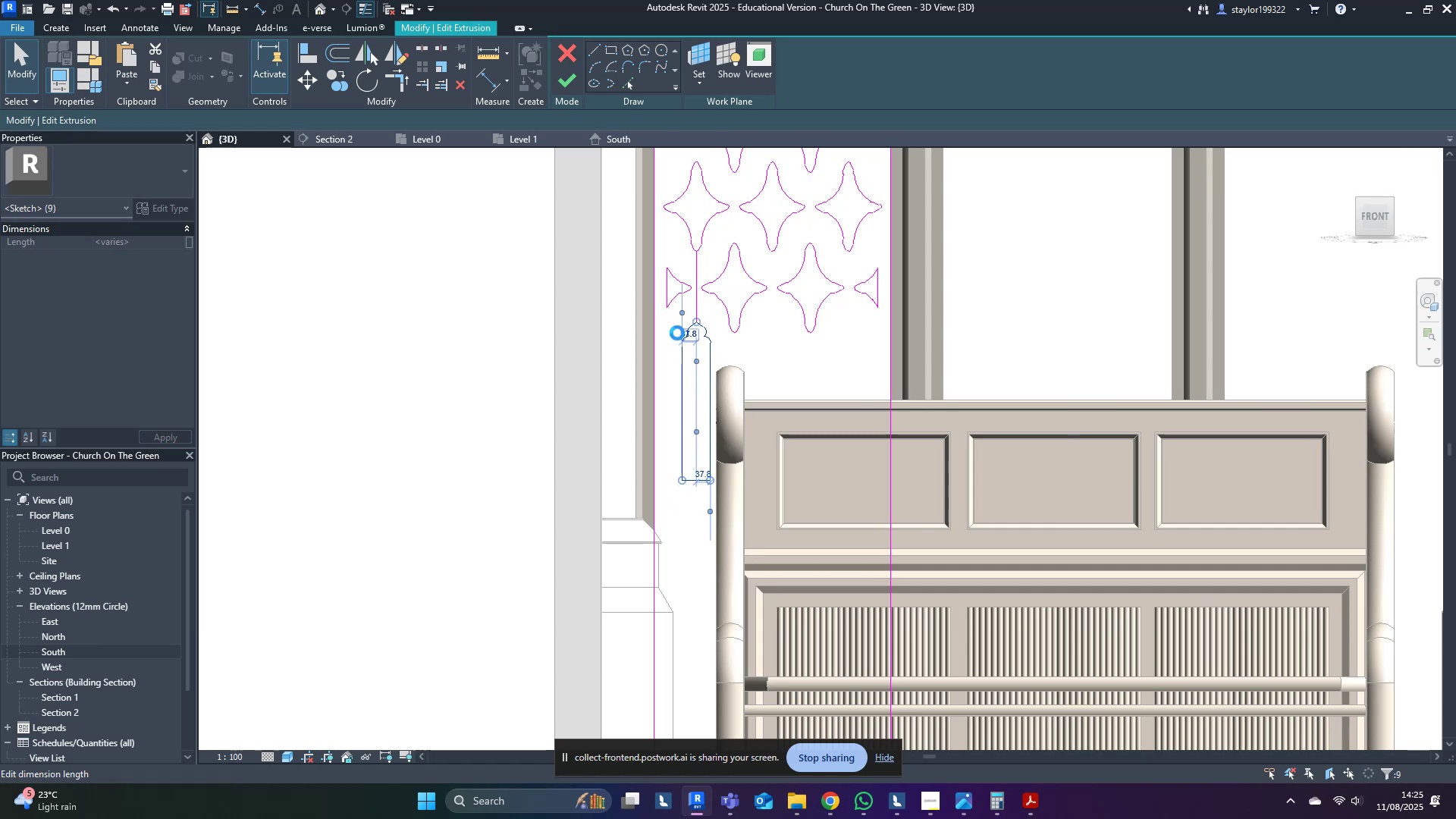 
key(ArrowUp)
 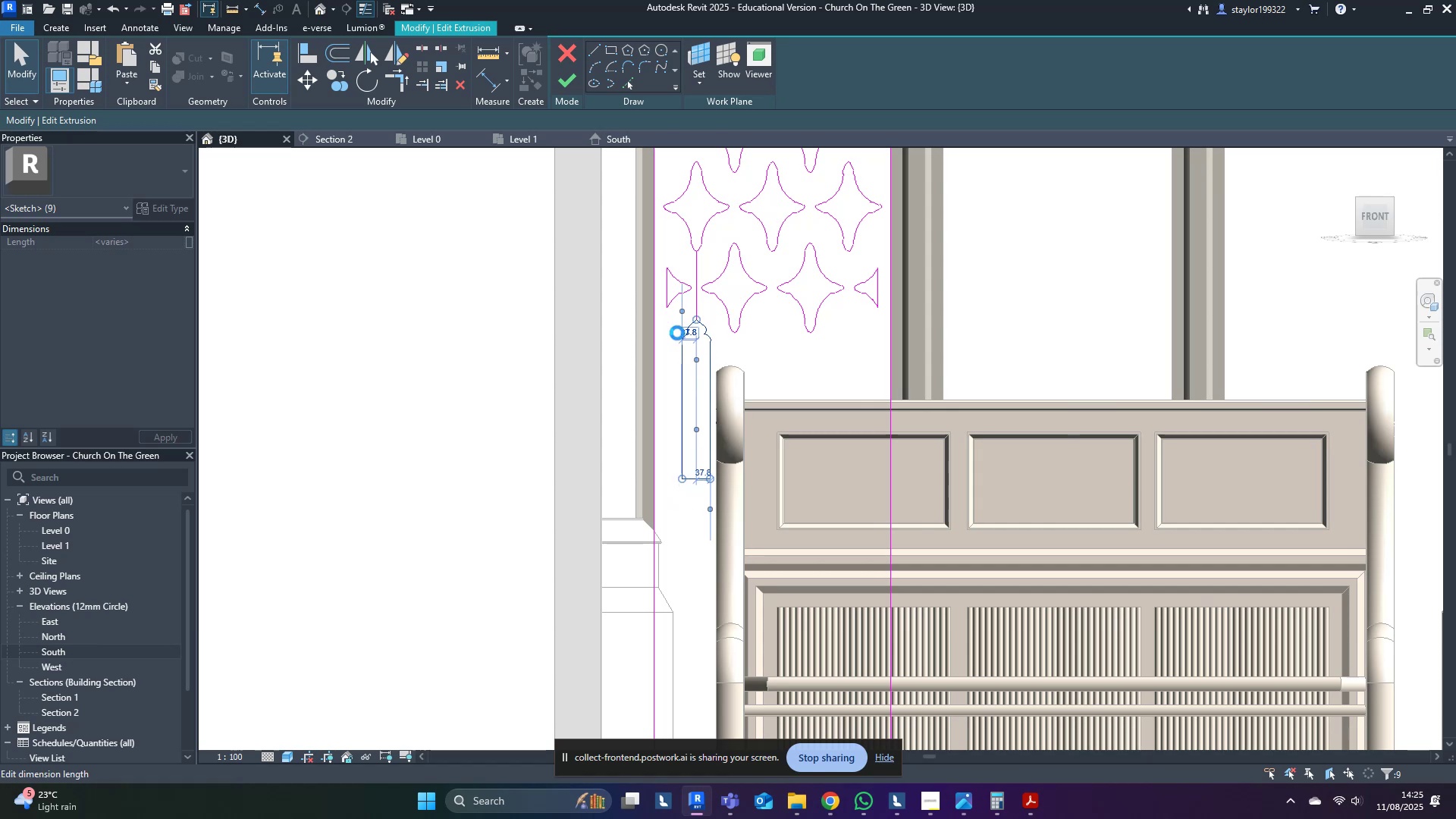 
key(ArrowUp)
 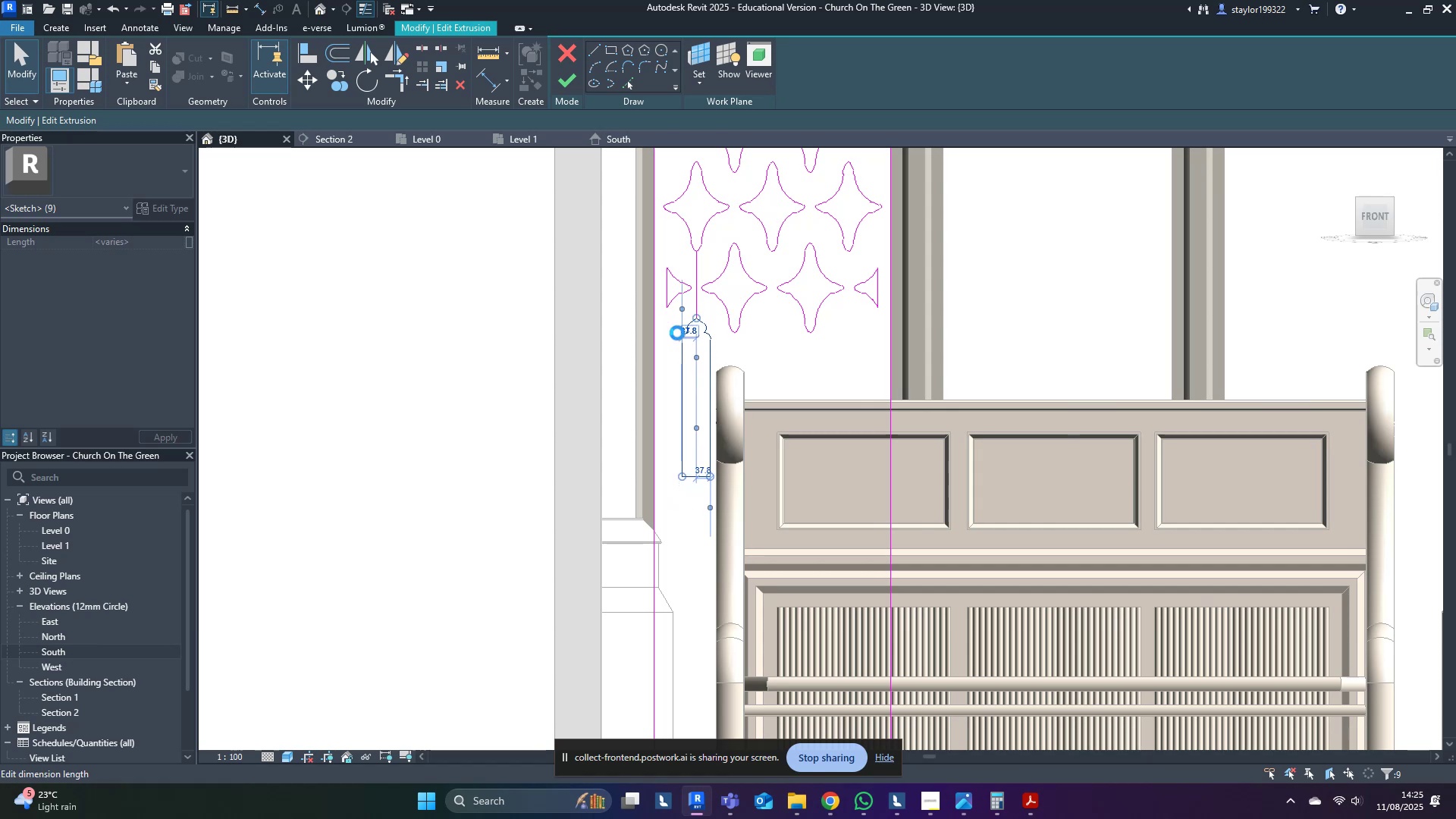 
key(ArrowUp)
 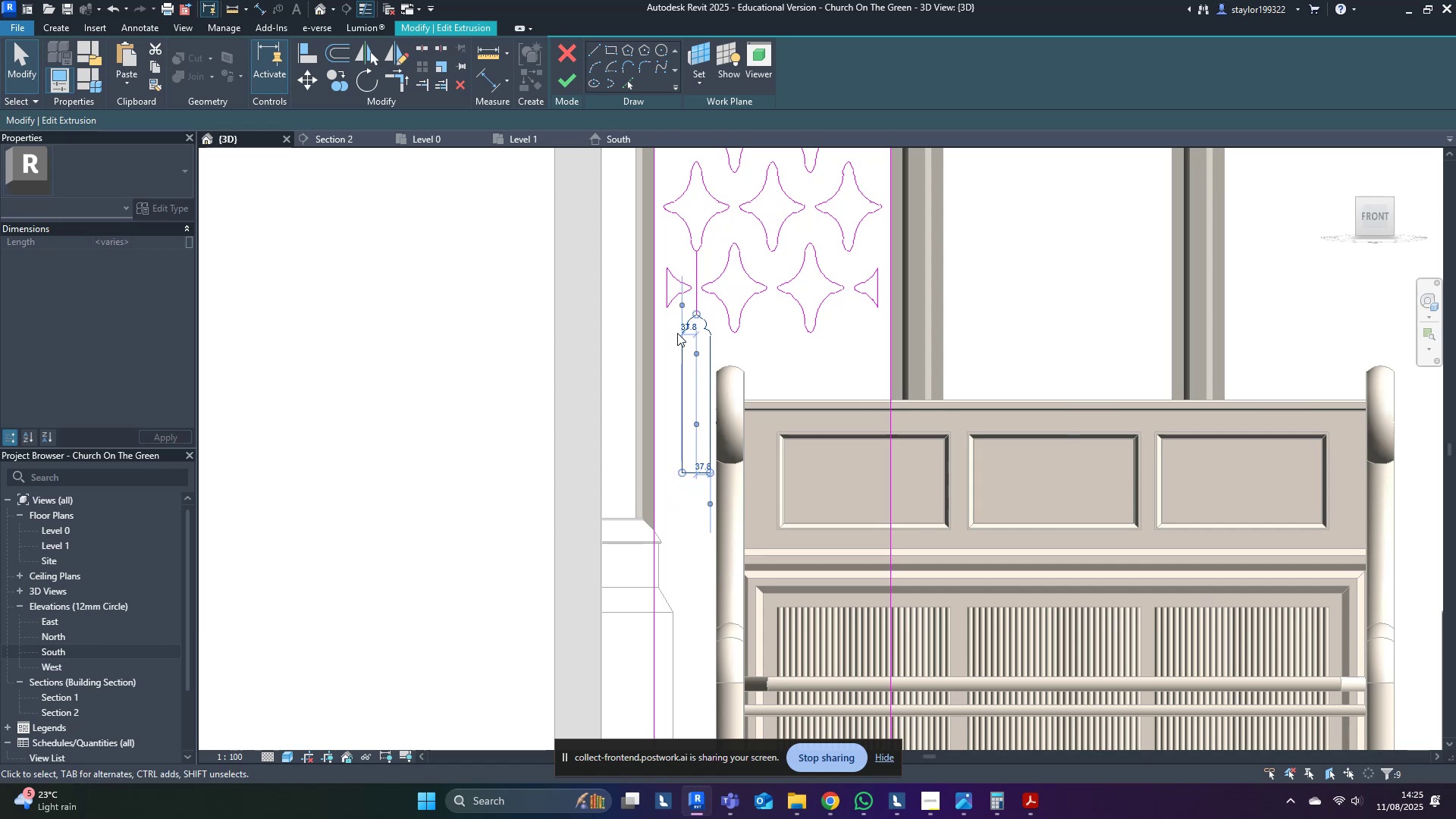 
key(Shift+ArrowUp)
 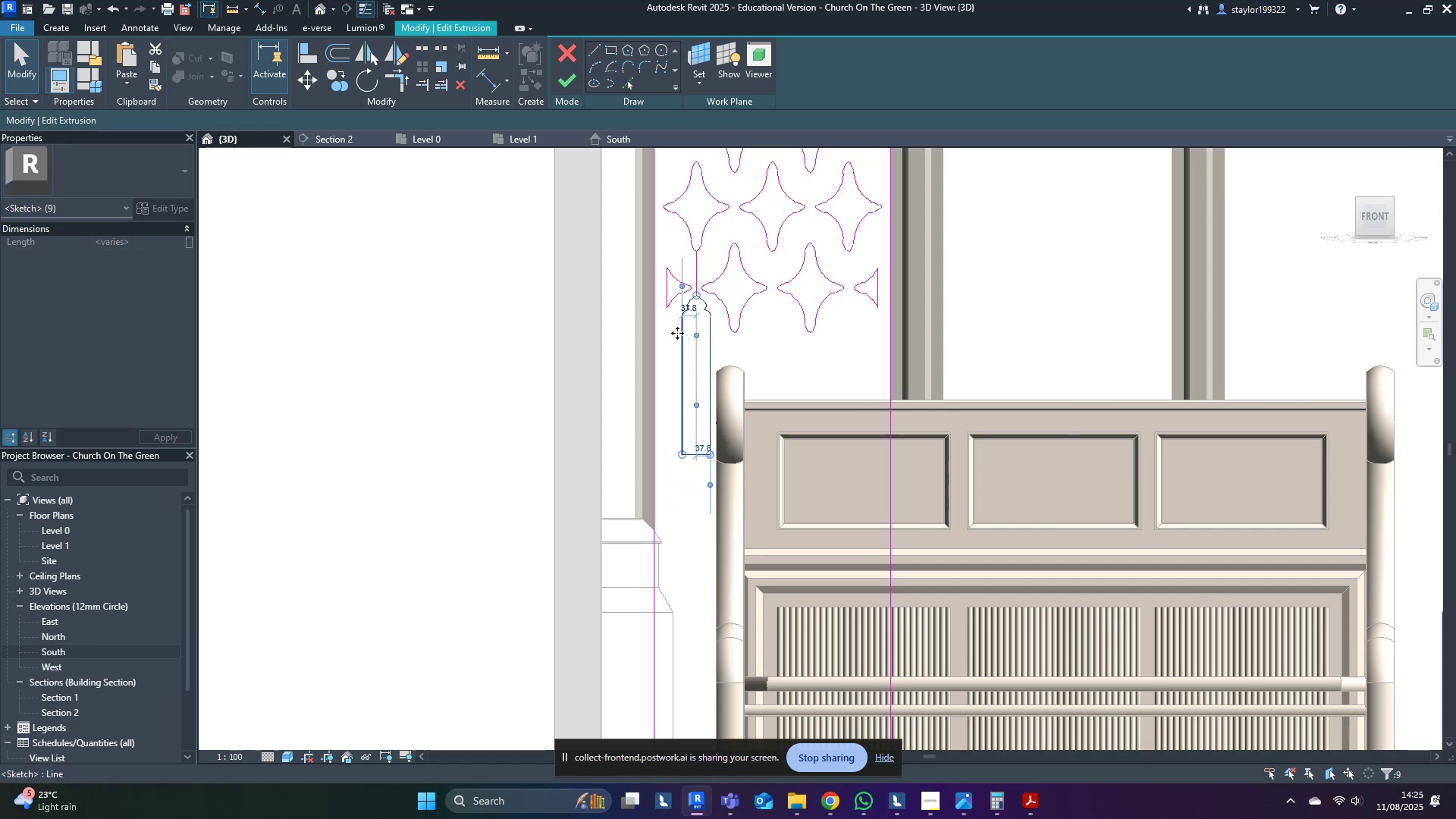 
key(ArrowDown)
 